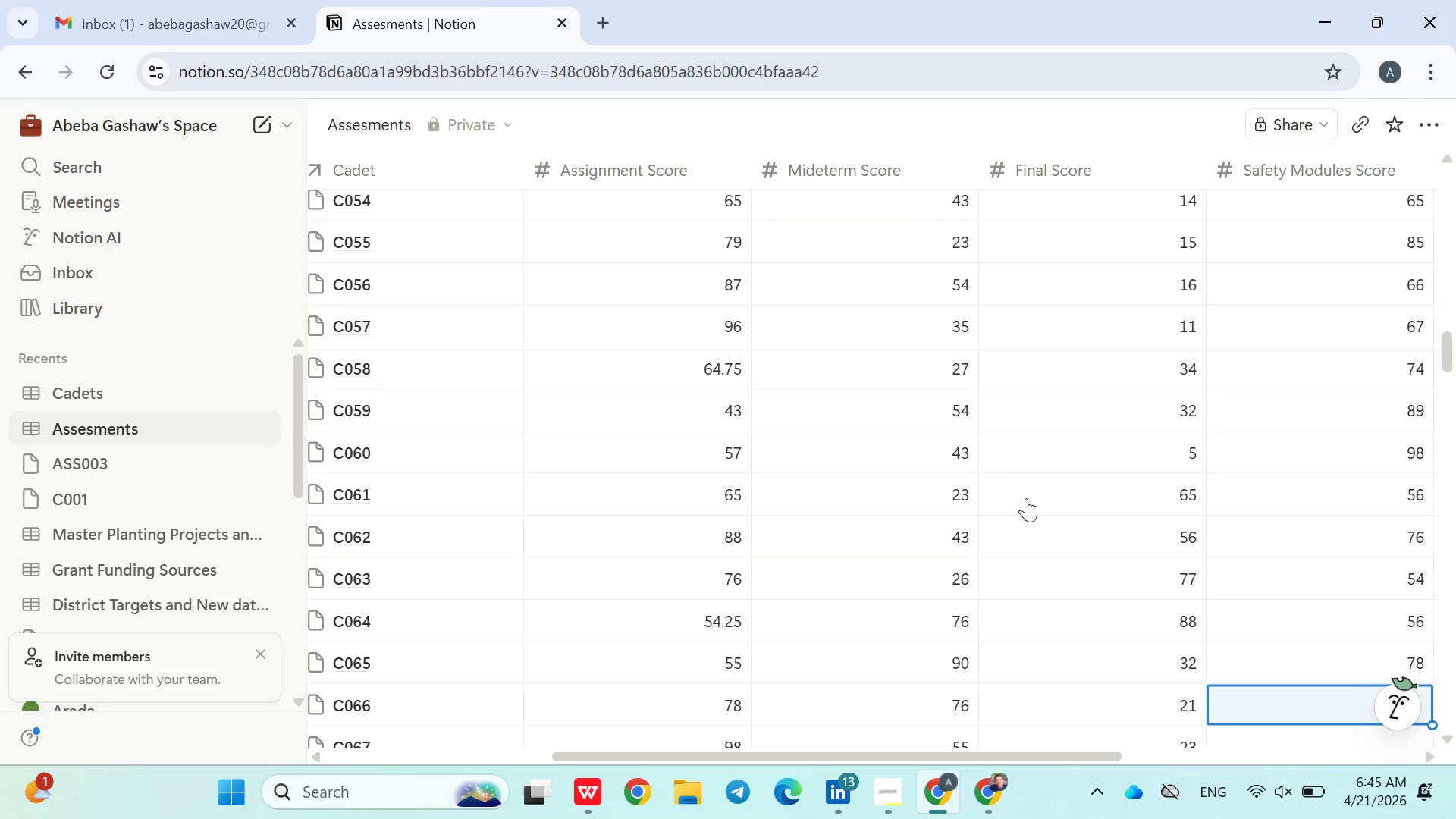 
type(98)
 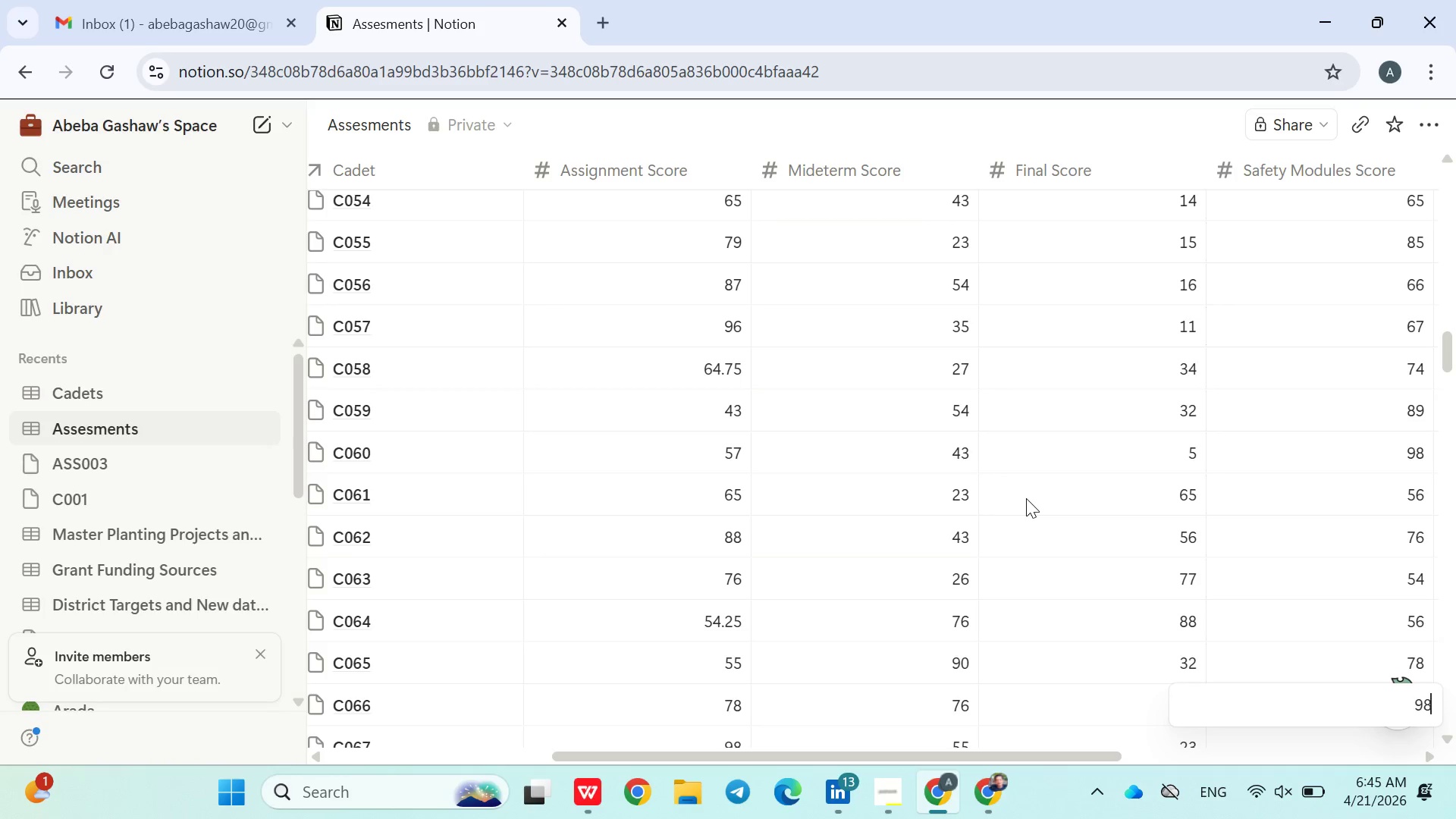 
key(Enter)
 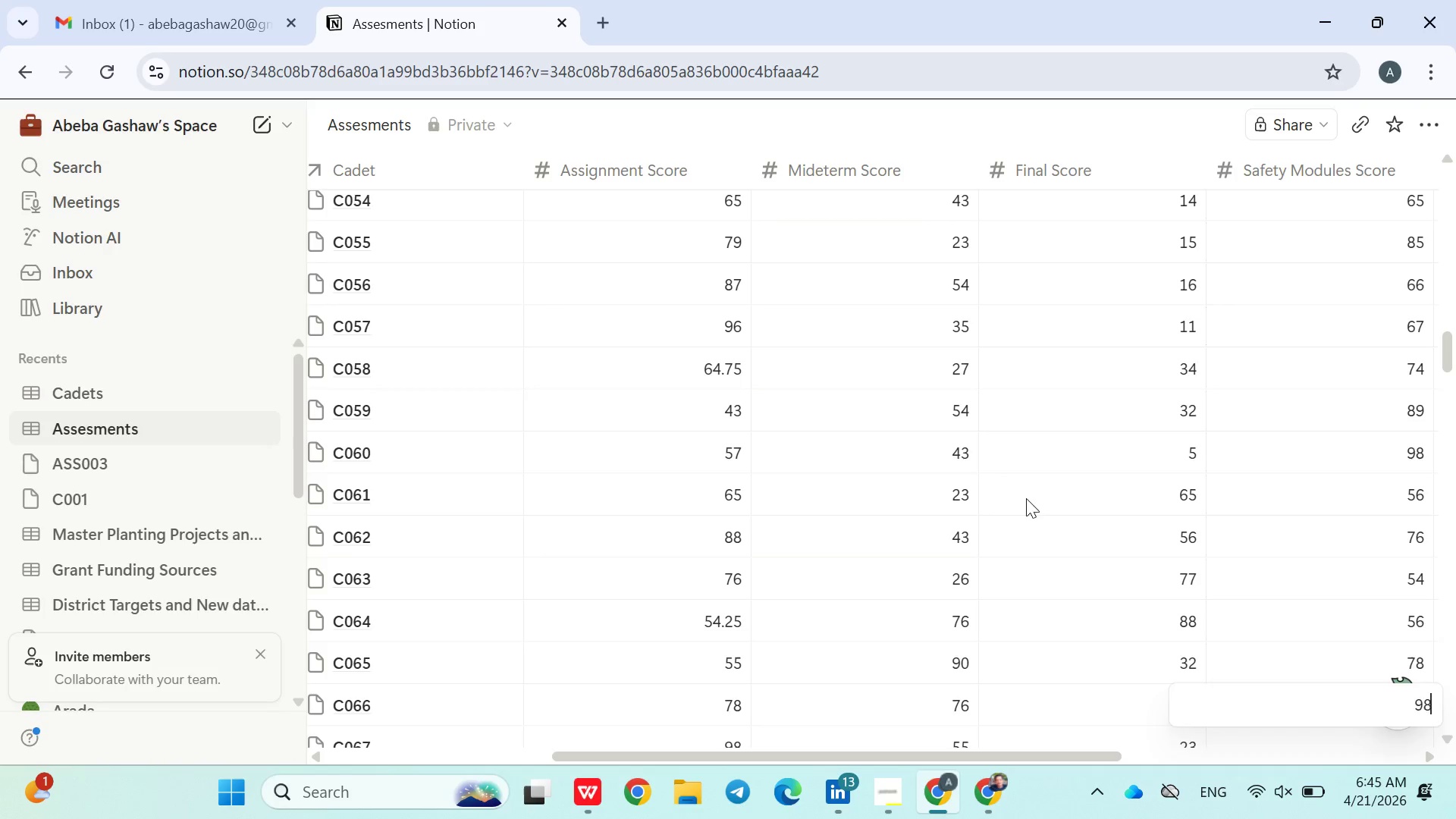 
type(65)
 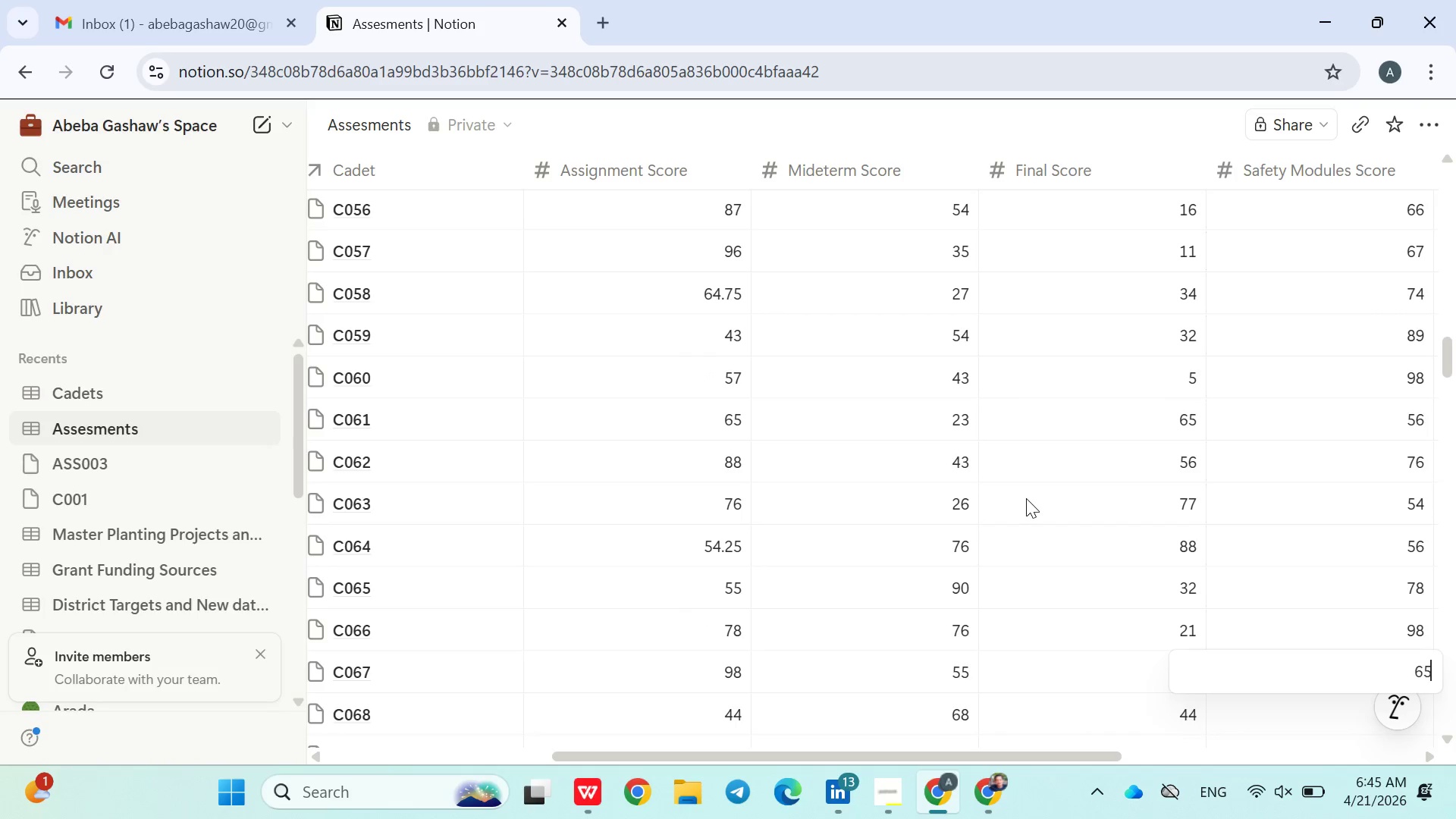 
key(Enter)
 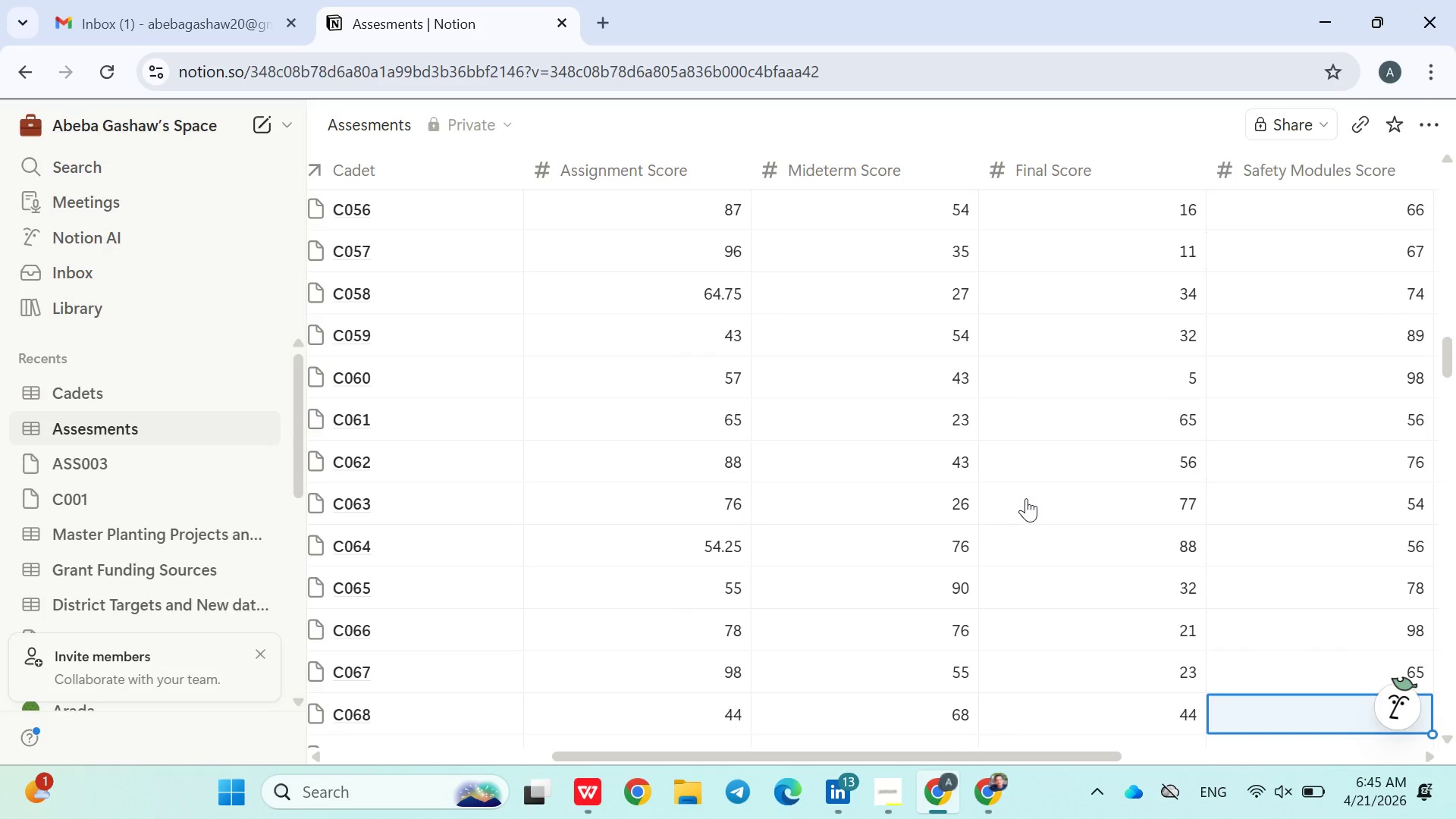 
type(45)
 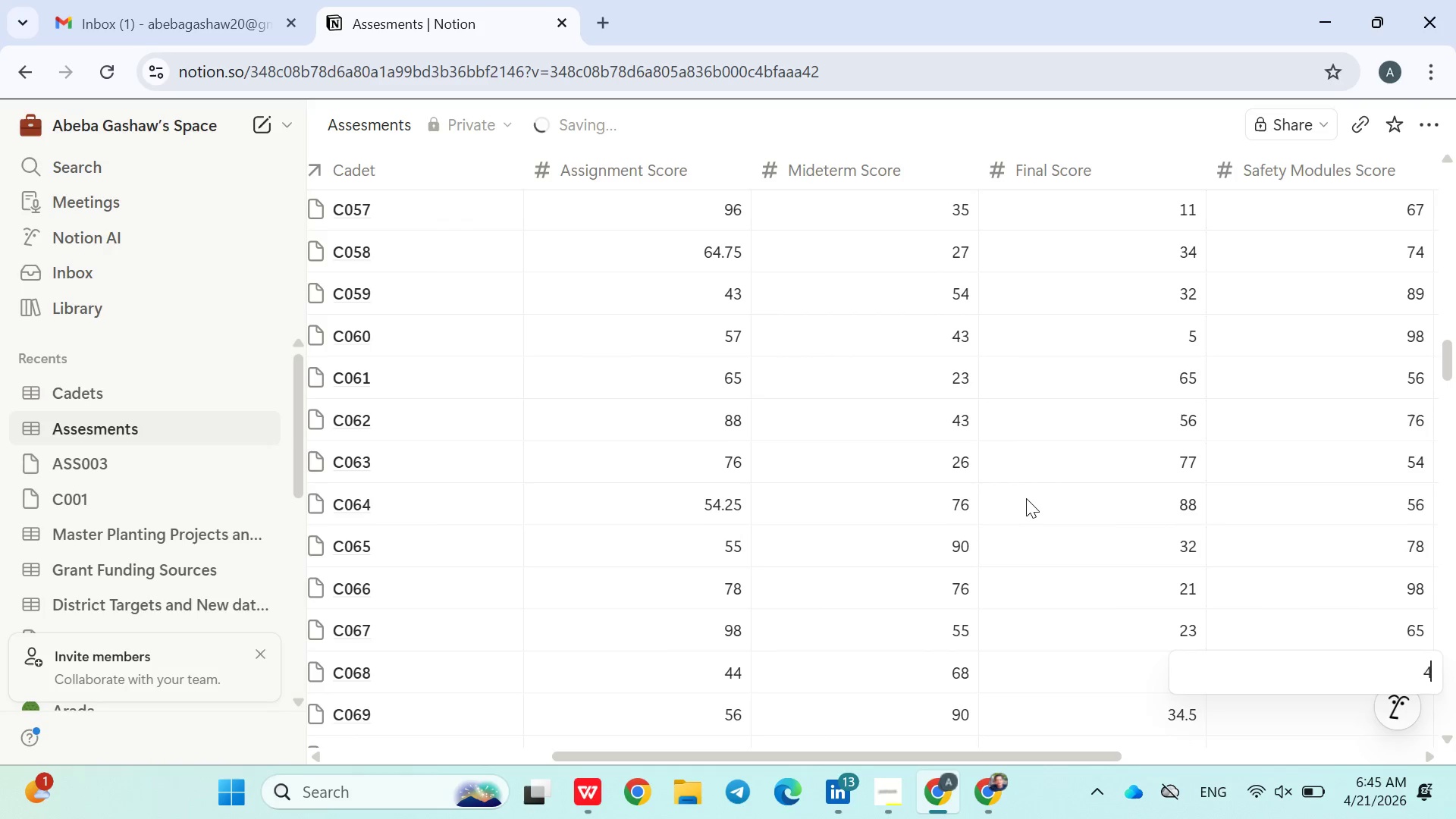 
key(Enter)
 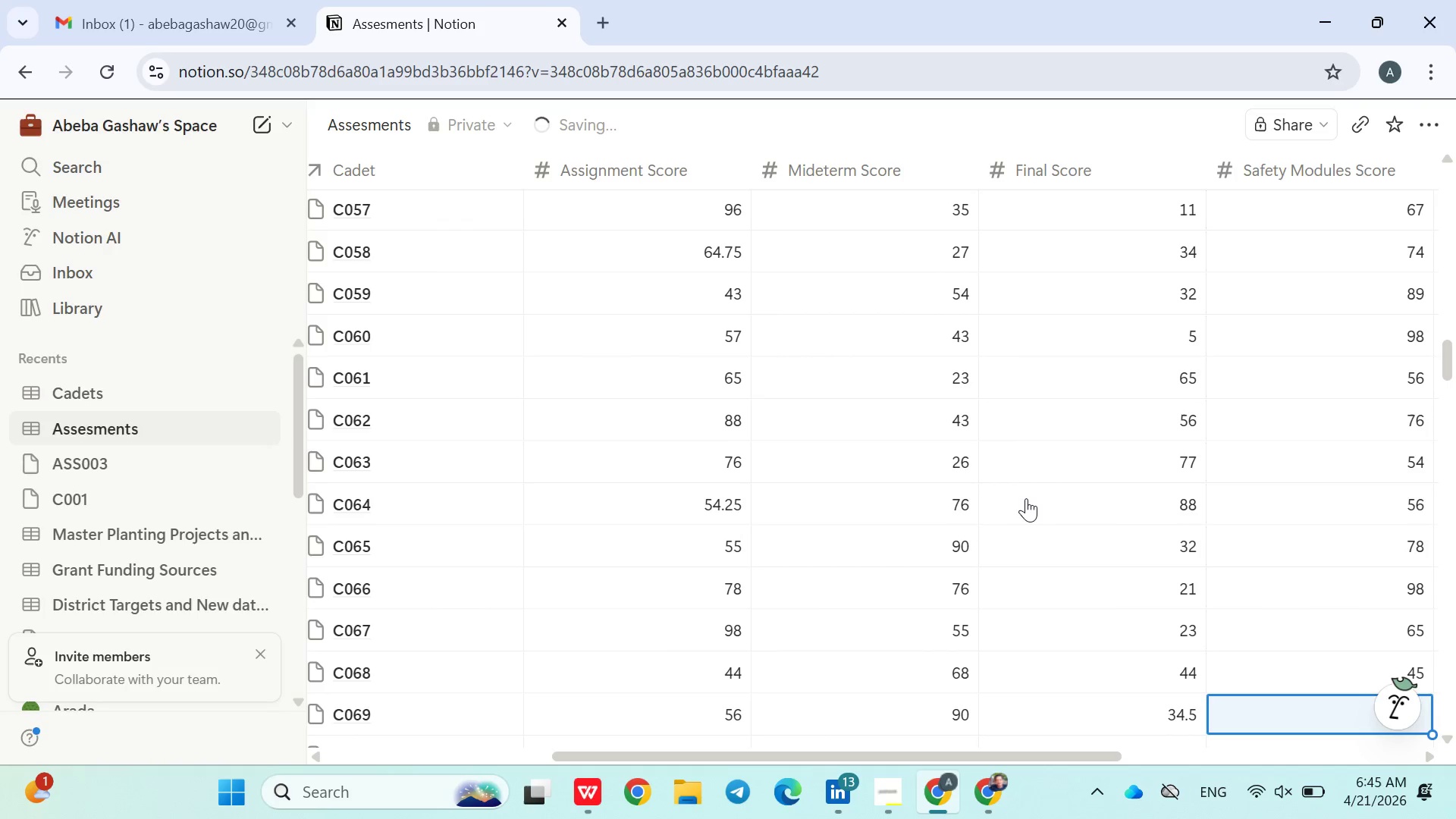 
type(67)
 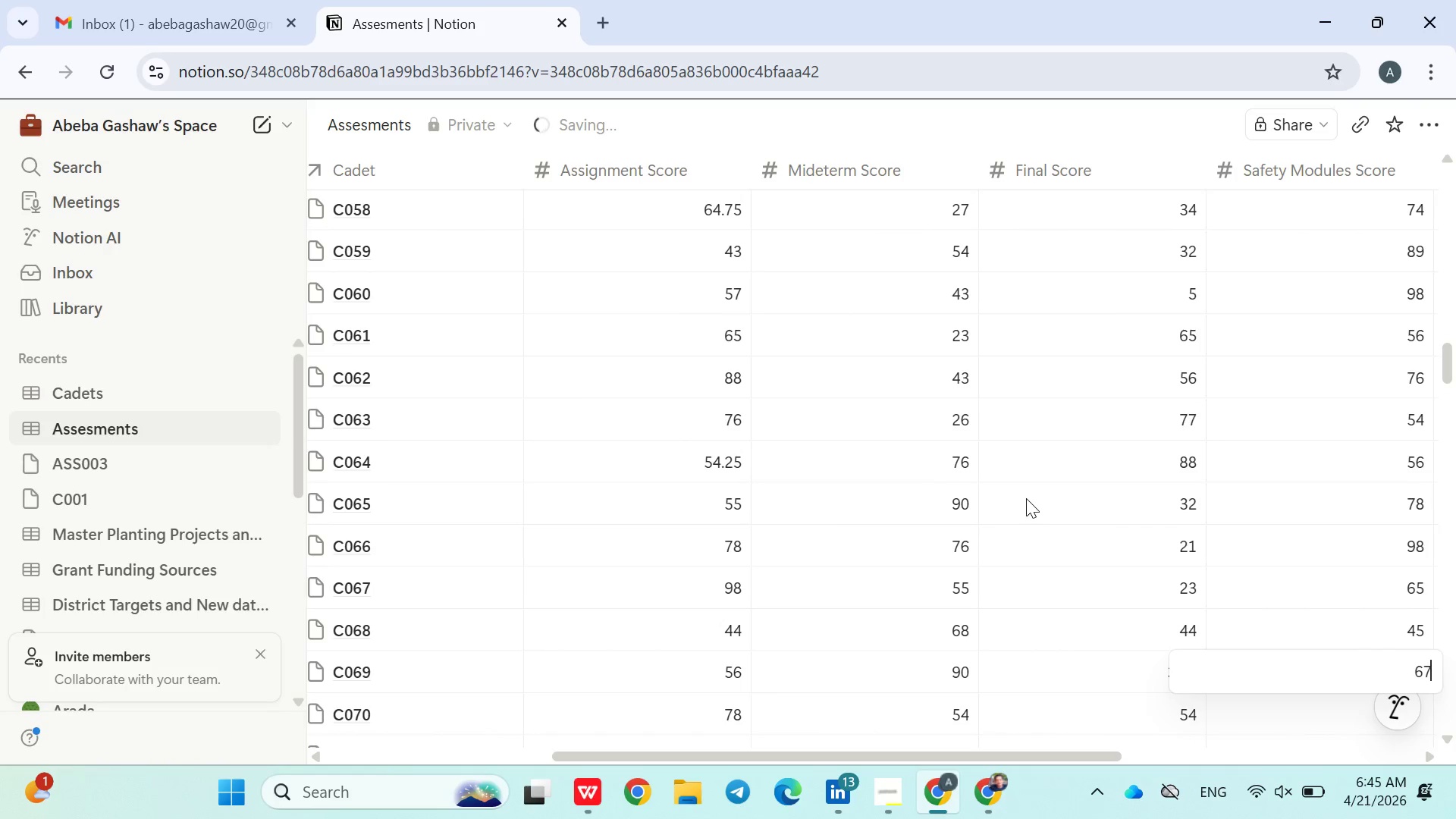 
key(Enter)
 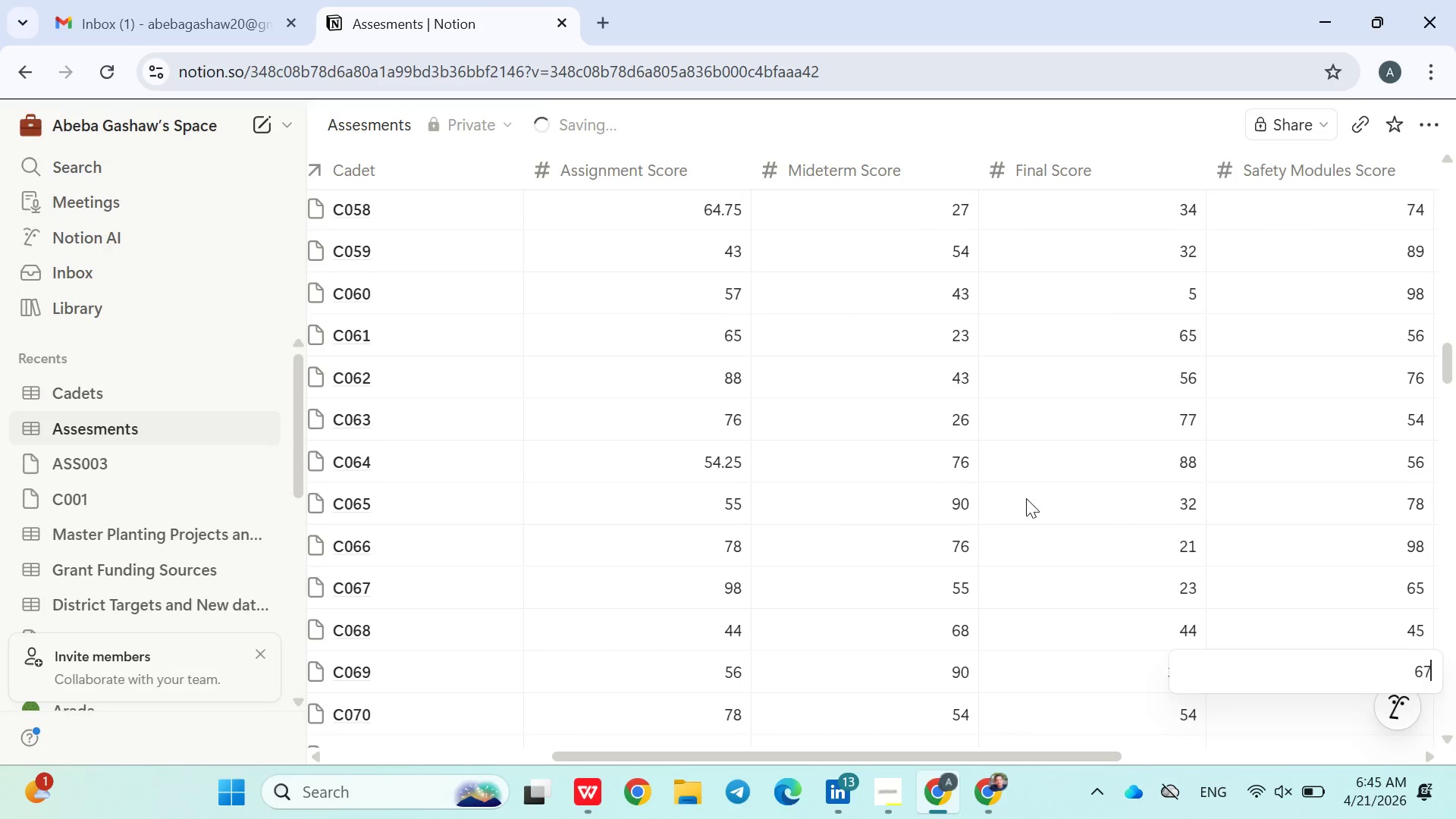 
type(87)
 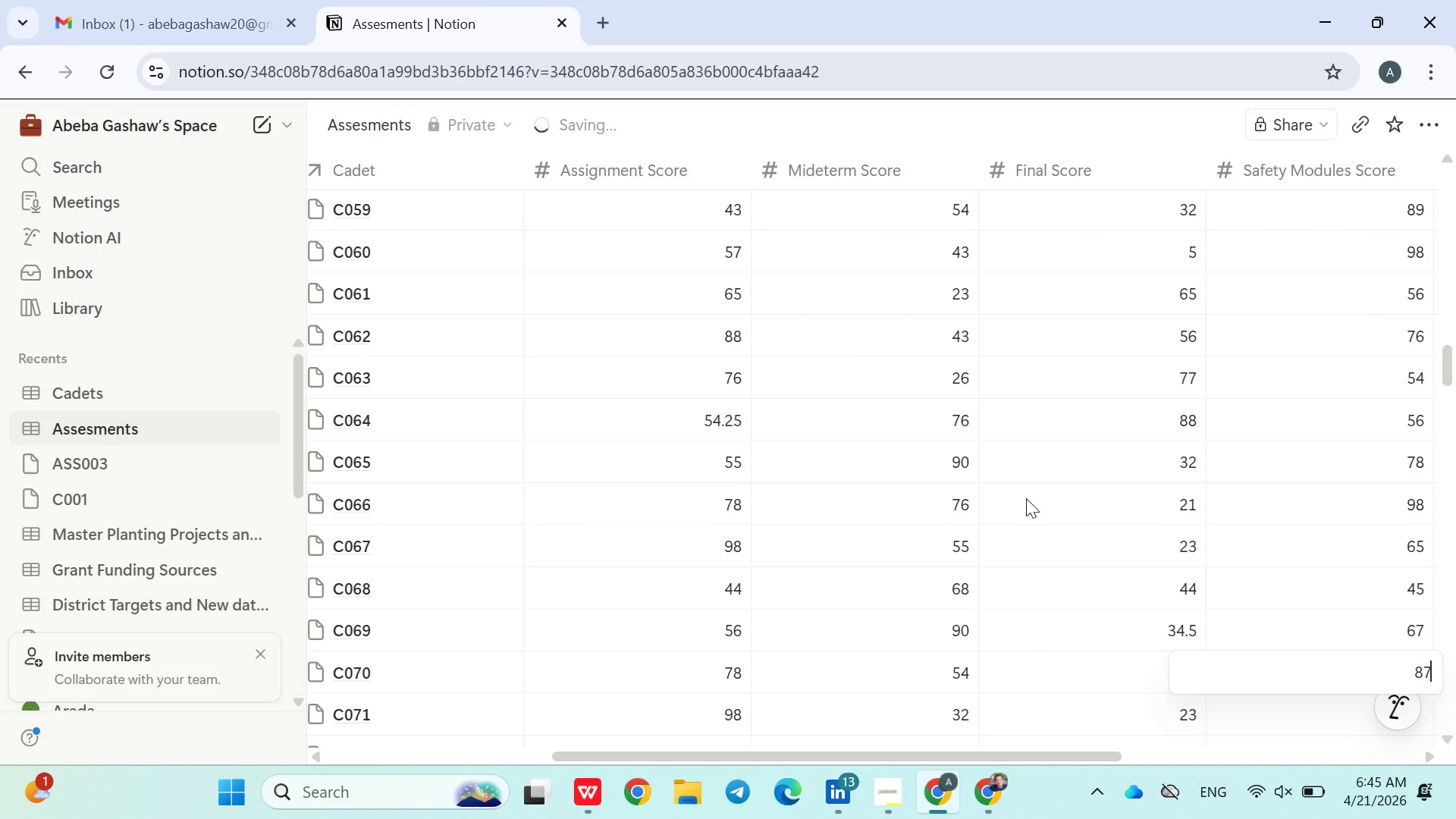 
key(Enter)
 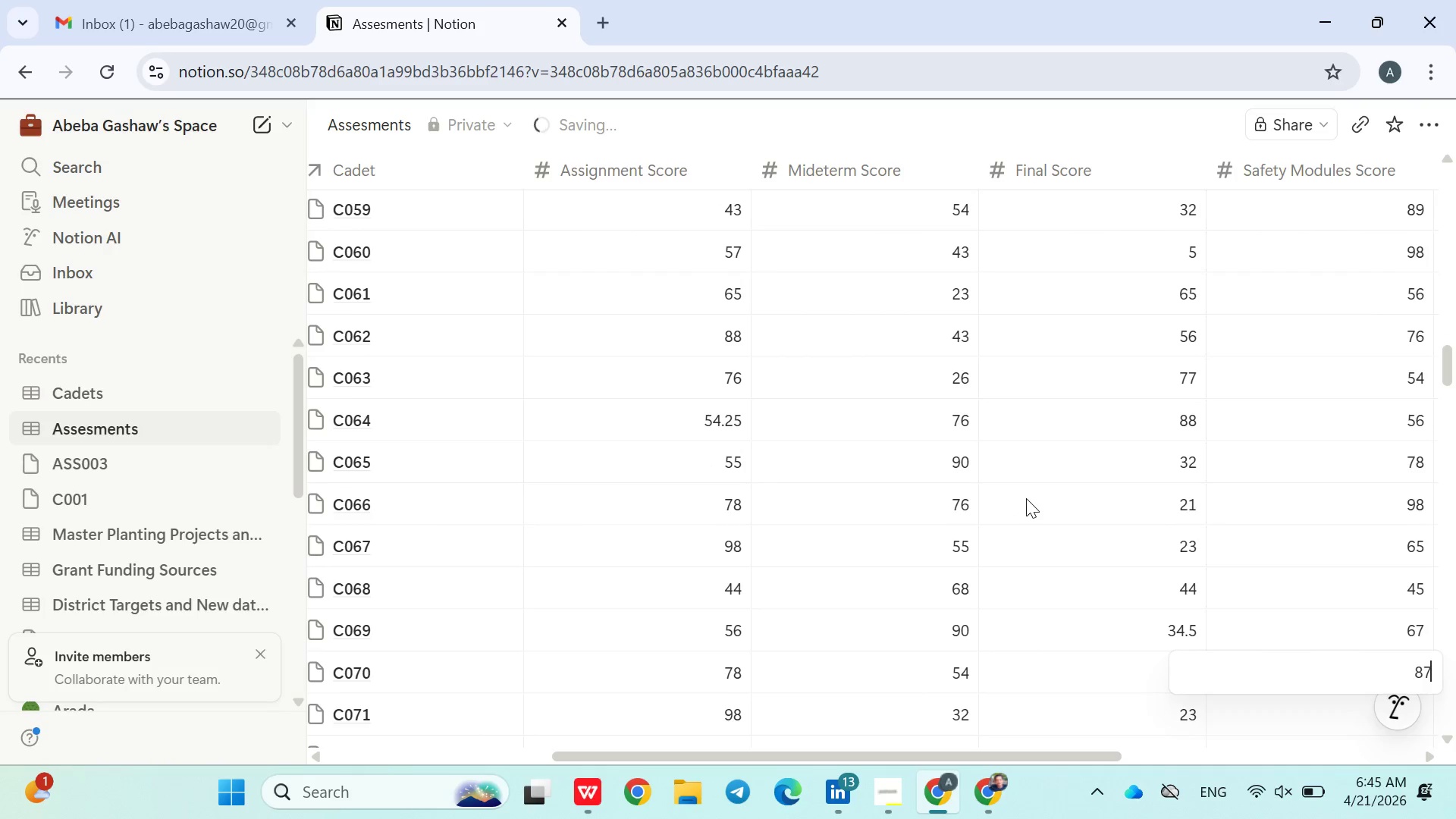 
type(54)
 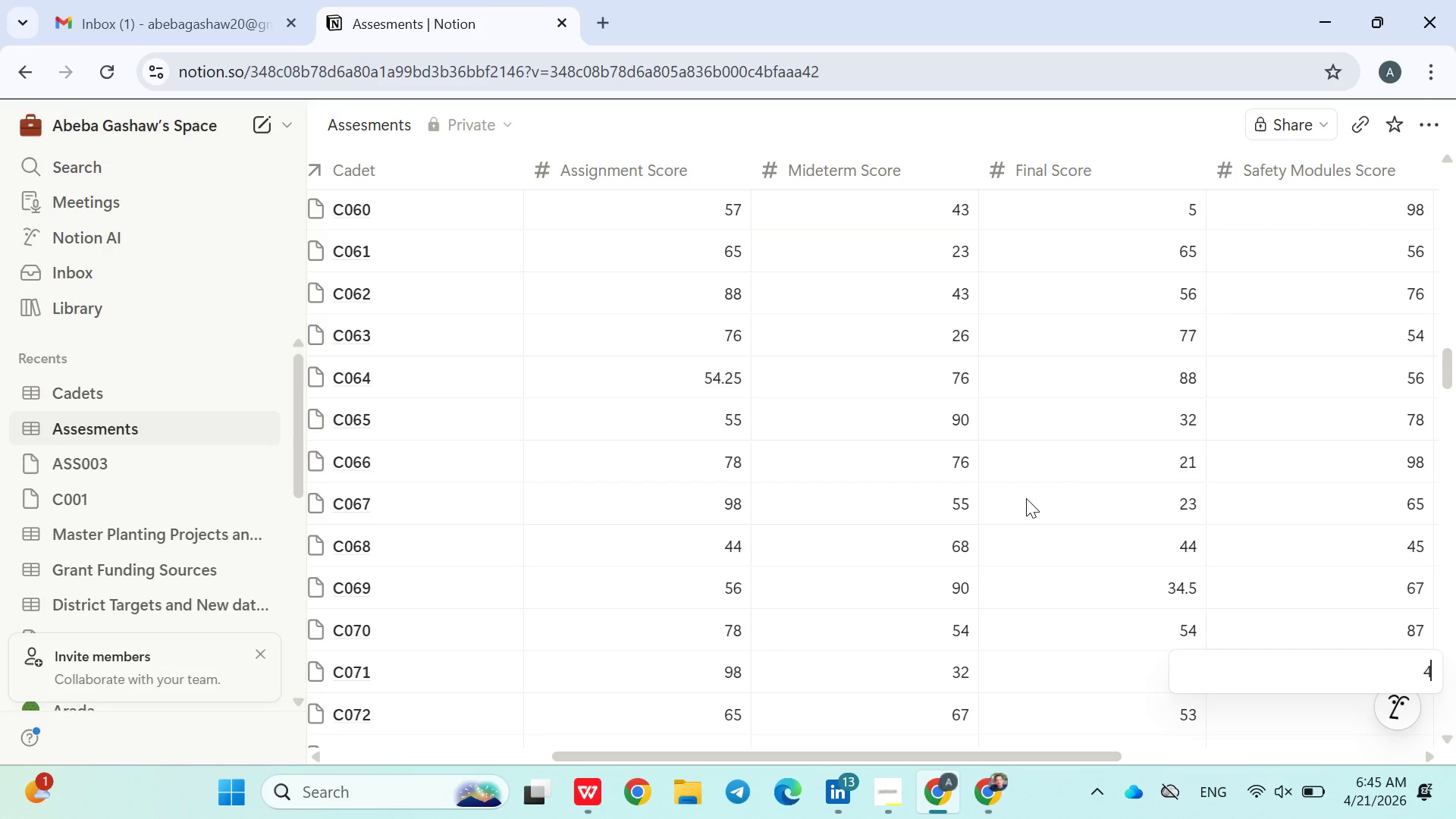 
key(Enter)
 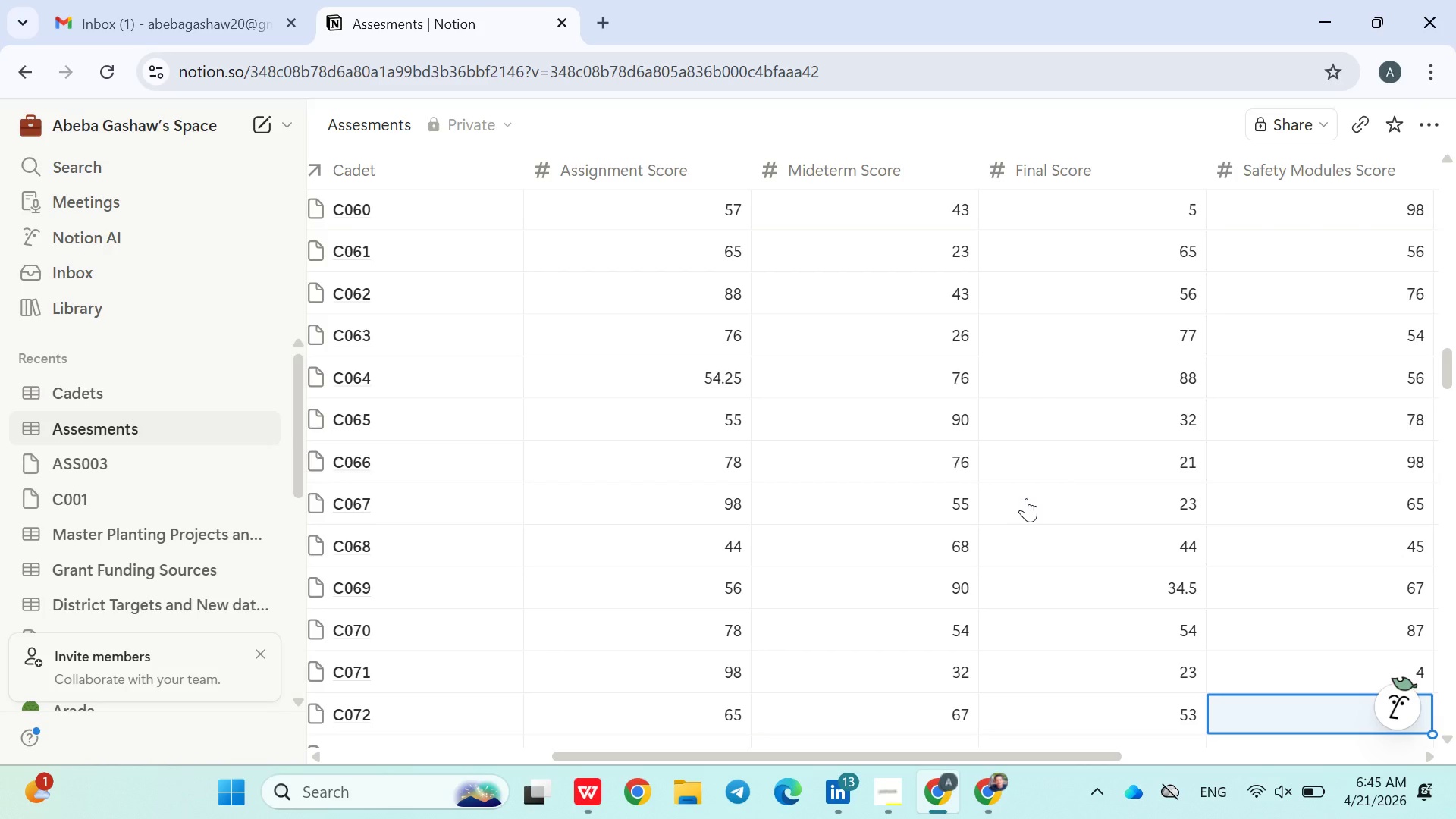 
key(Shift+ShiftRight)
 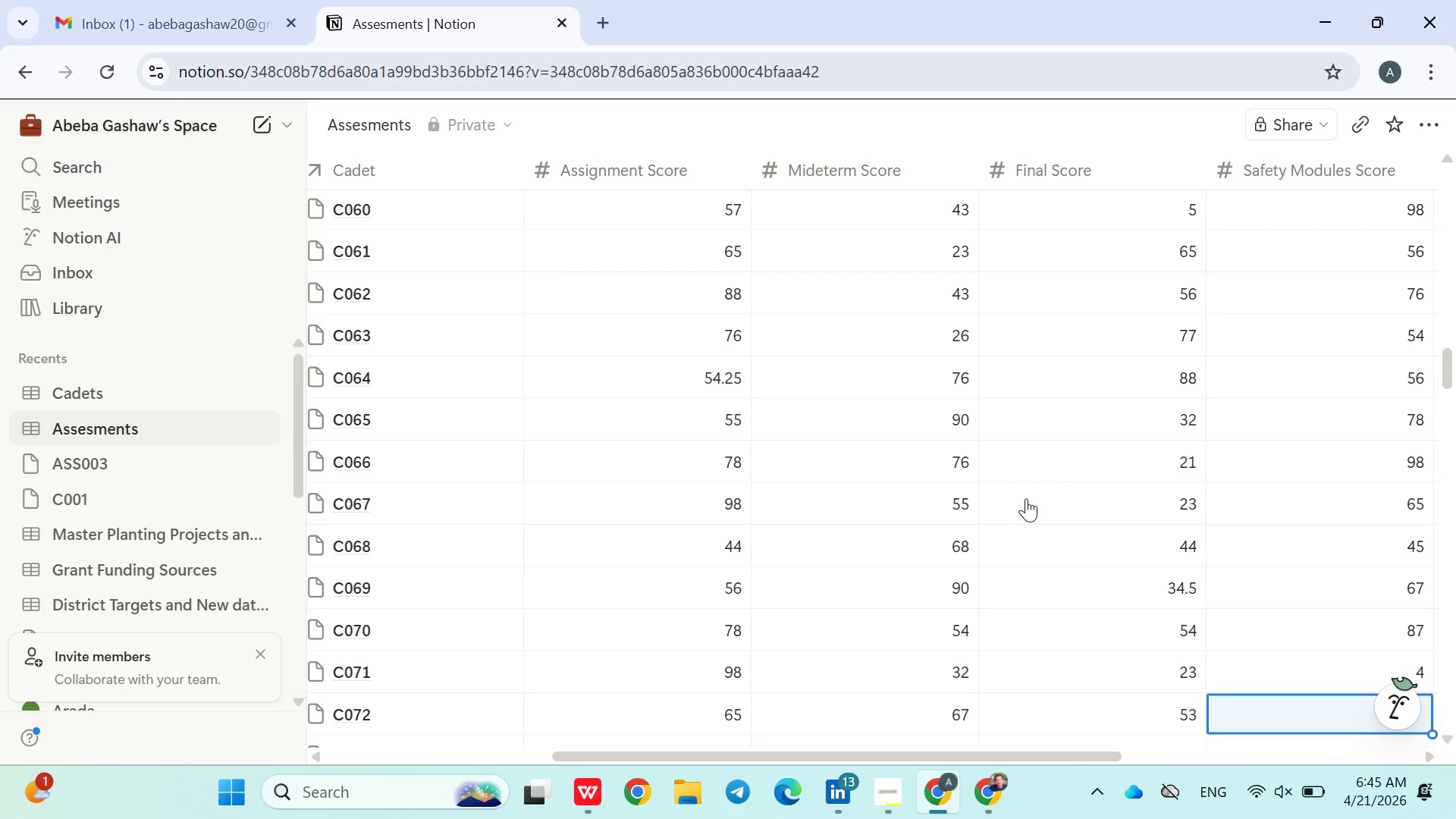 
key(ArrowUp)
 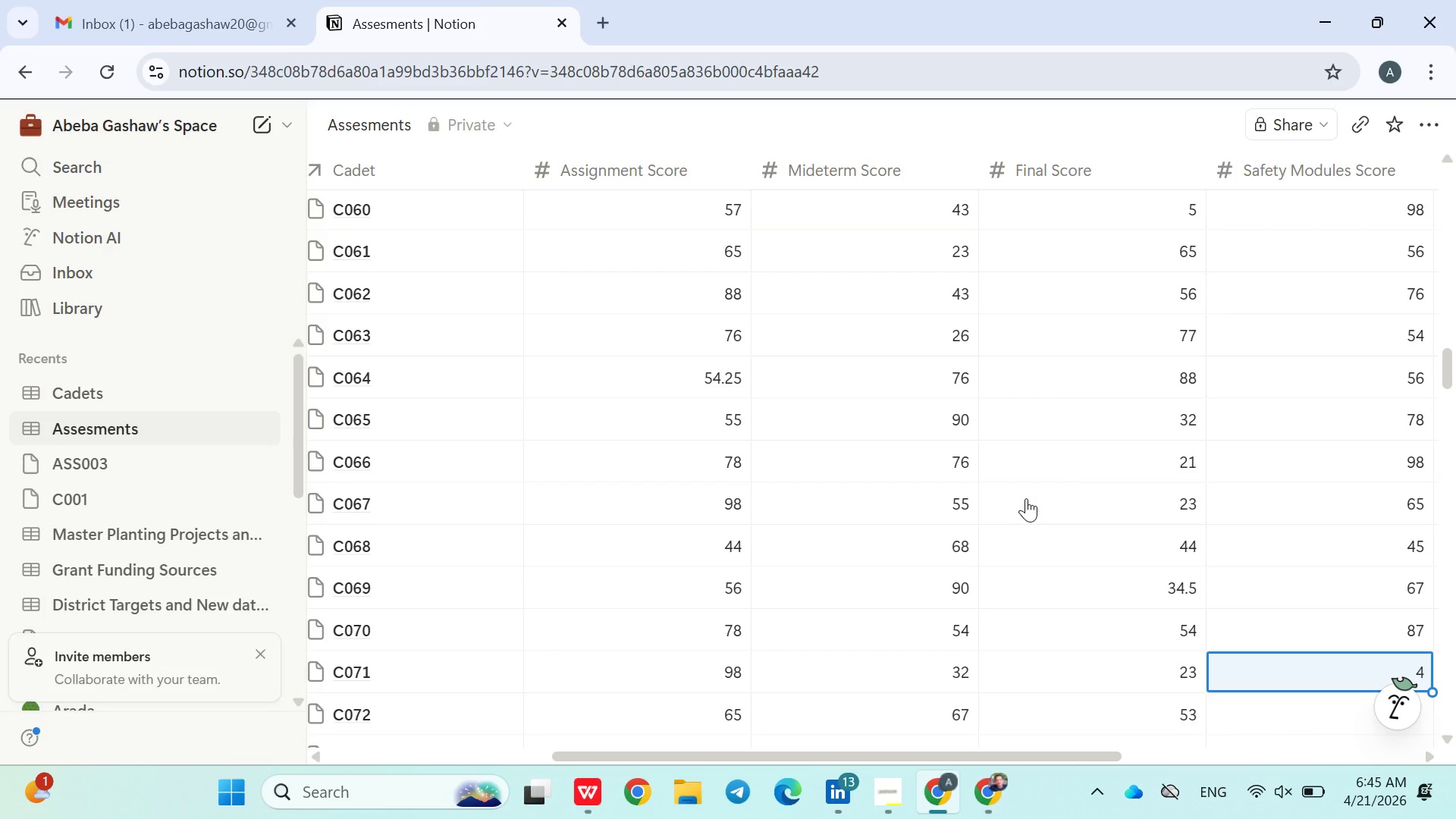 
type(55)
 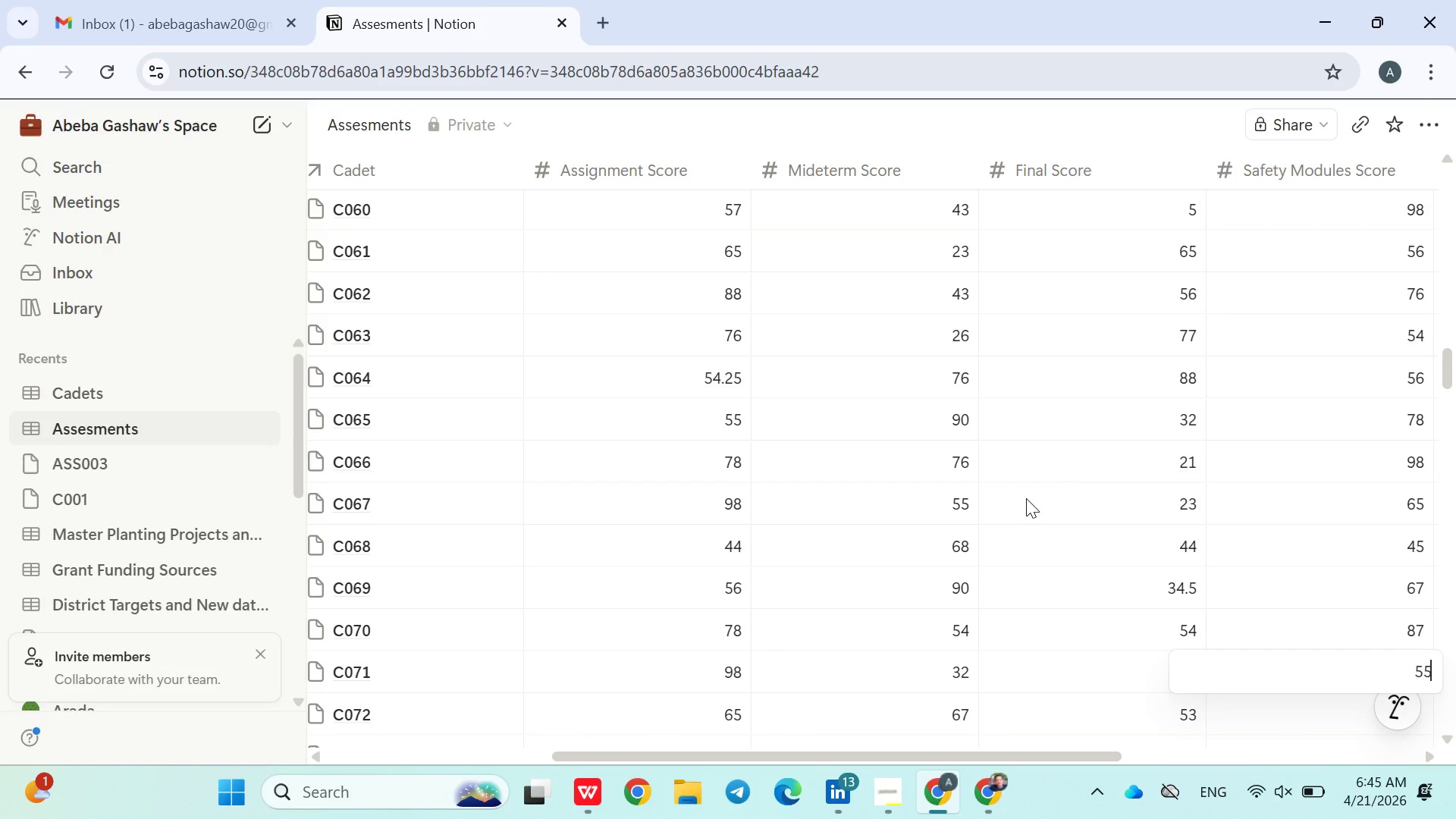 
key(Enter)
 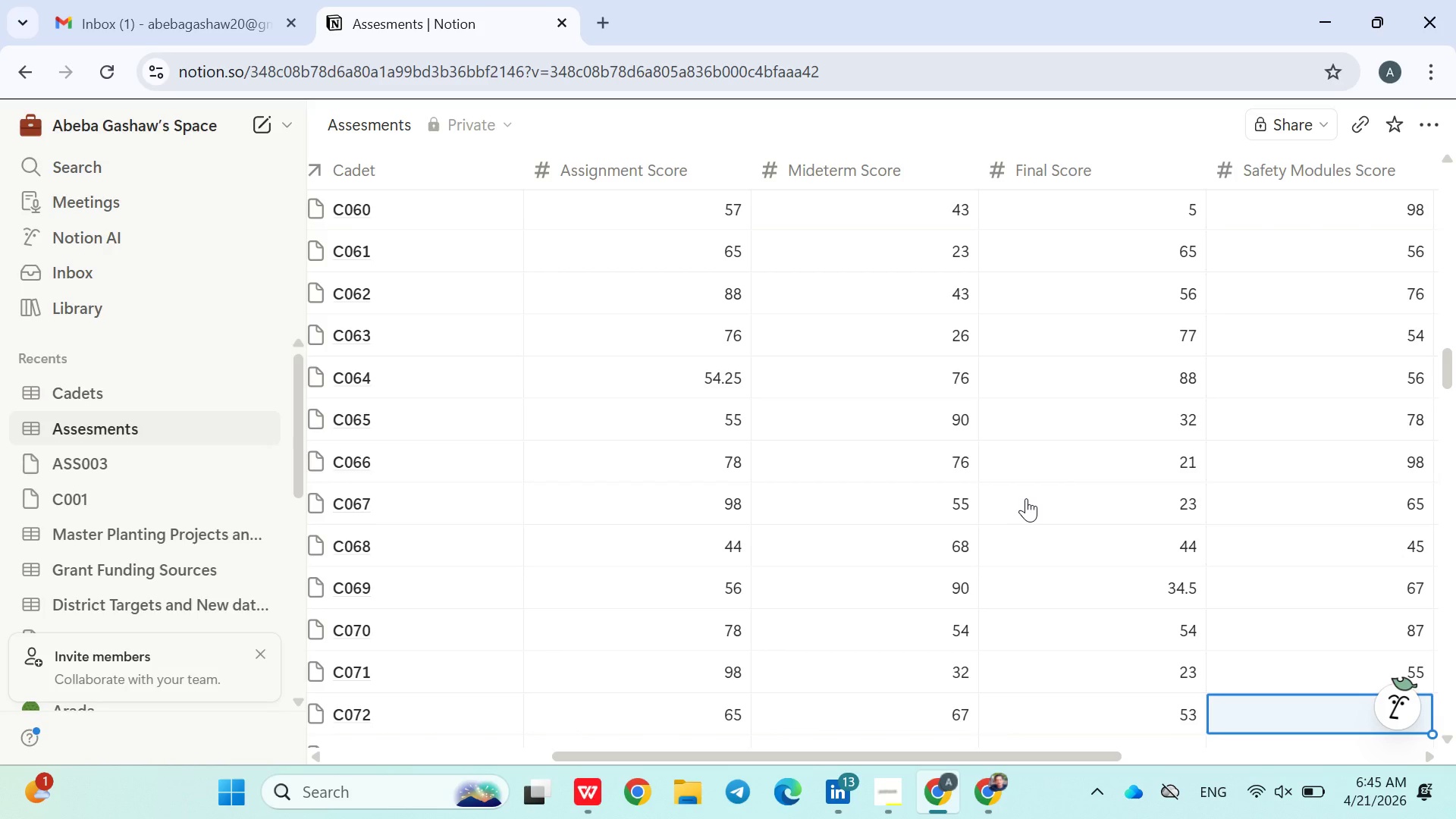 
type(67)
 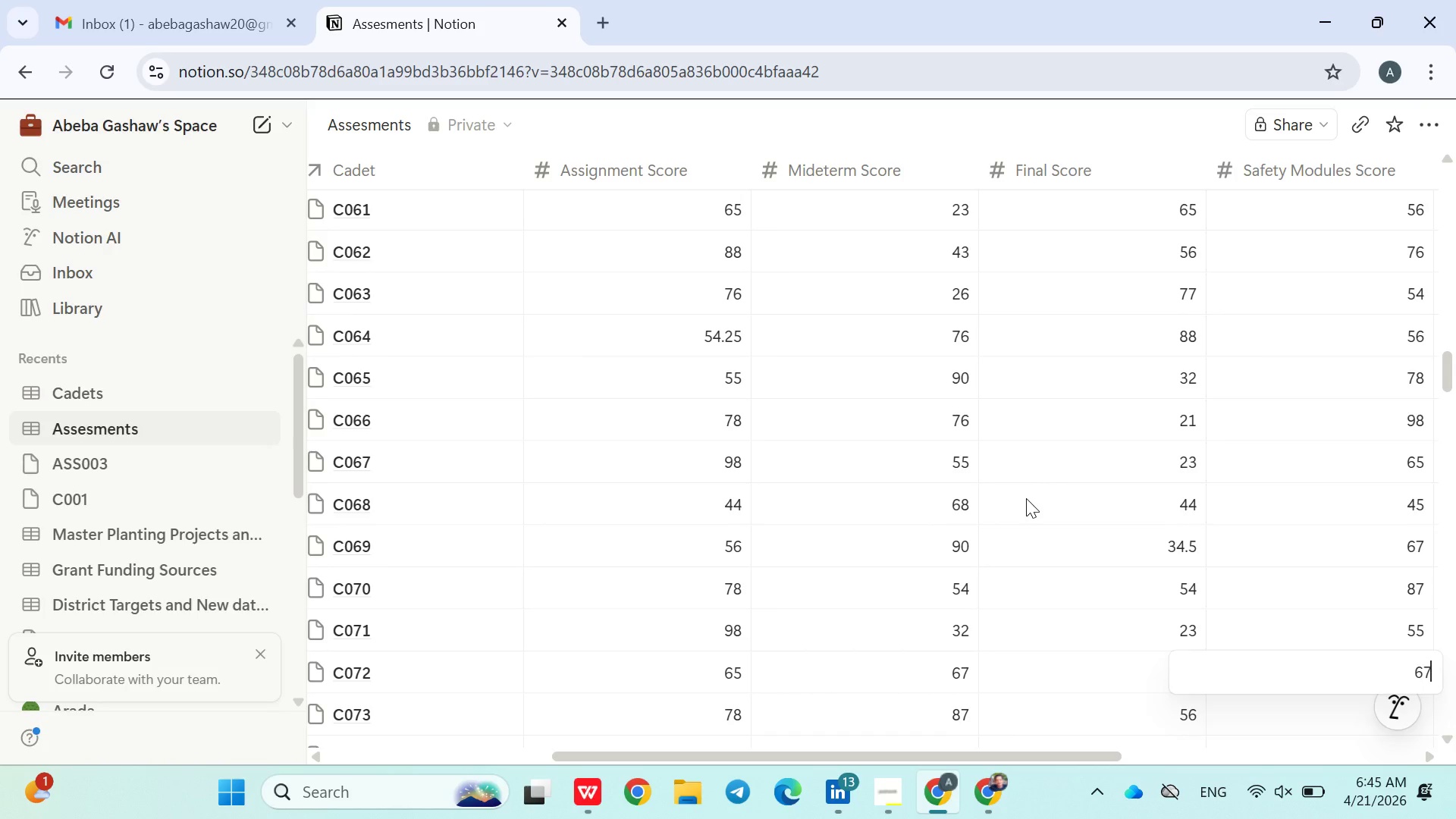 
key(Enter)
 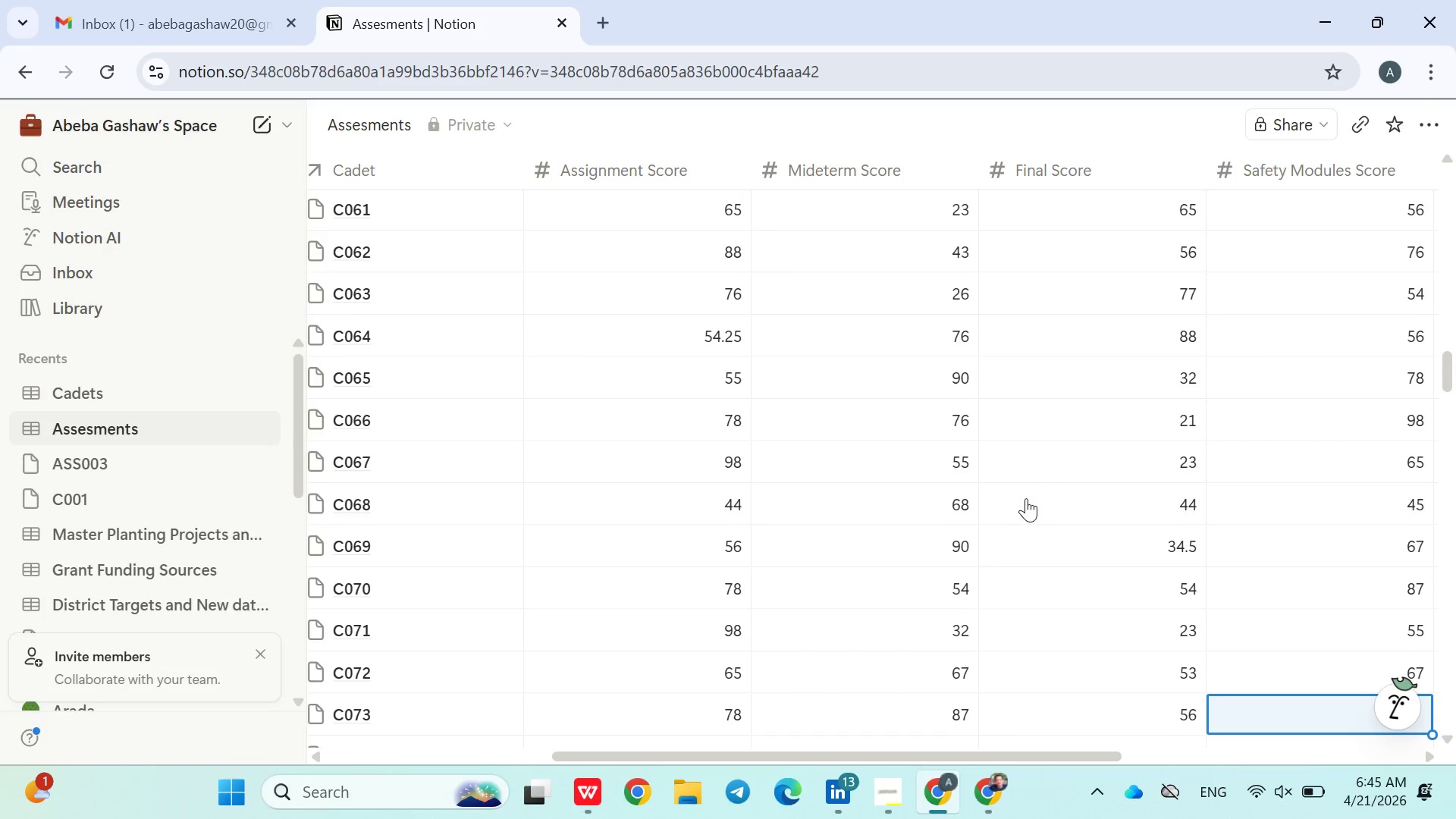 
type(87)
 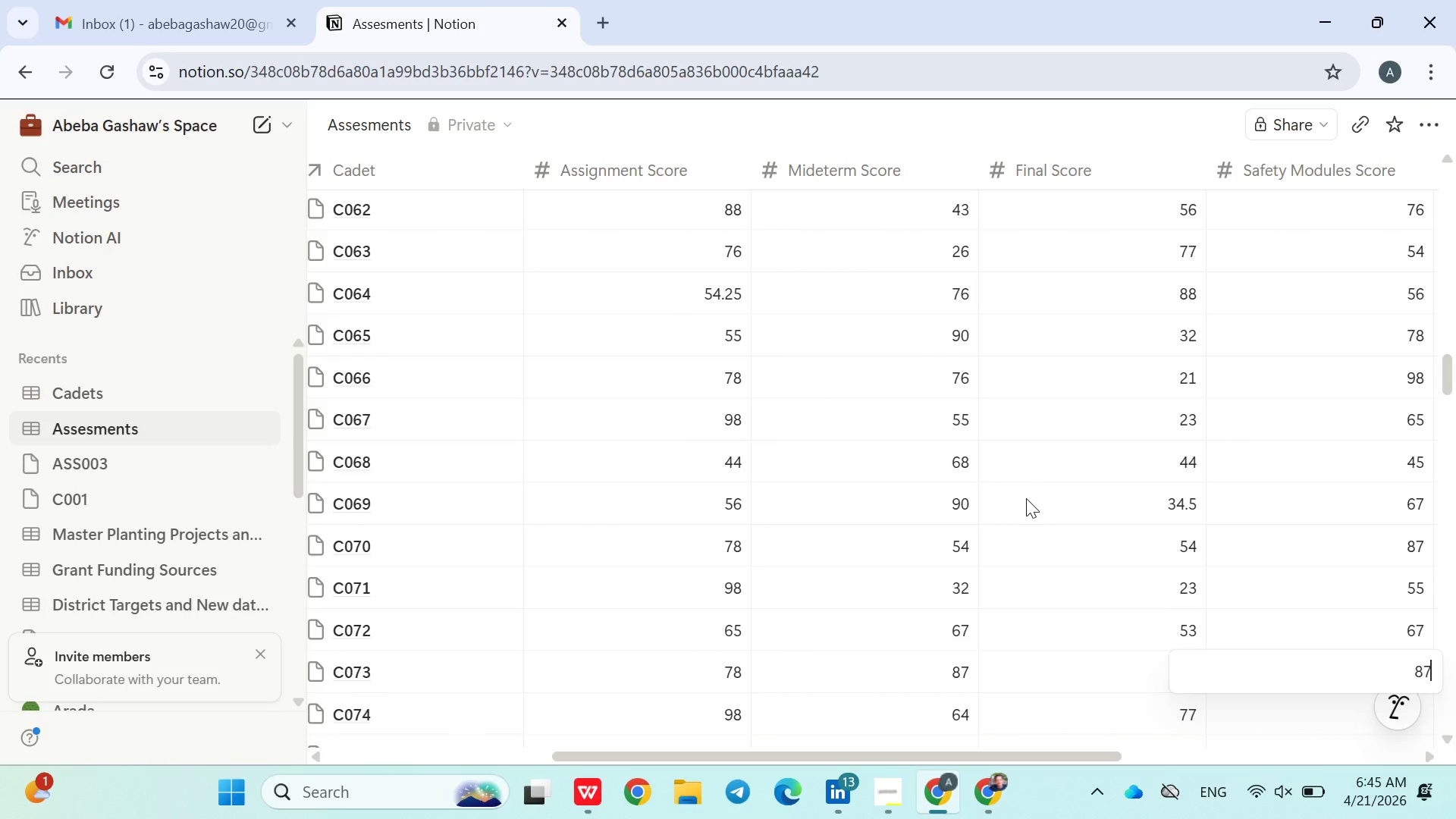 
key(Enter)
 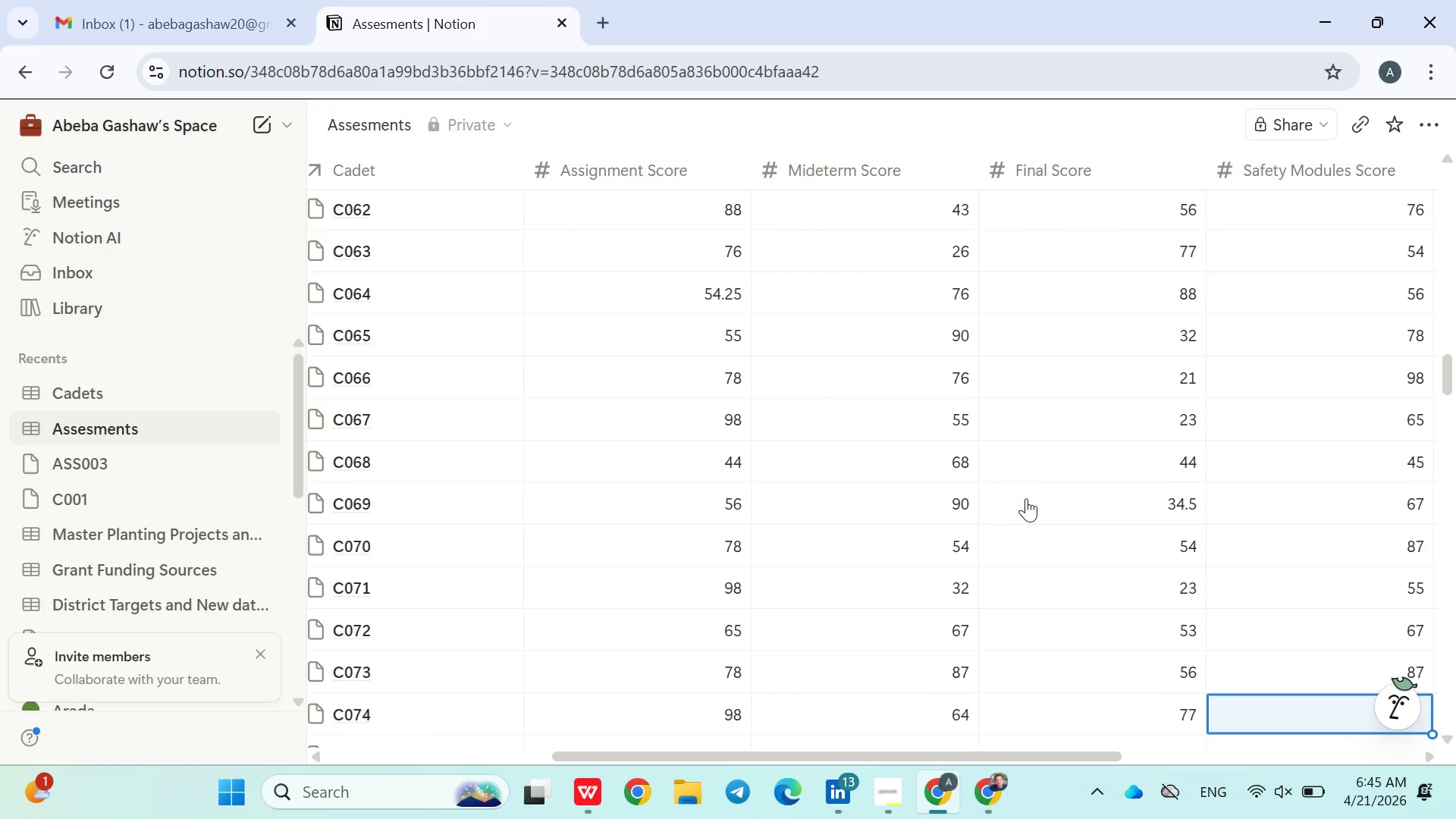 
type(65)
 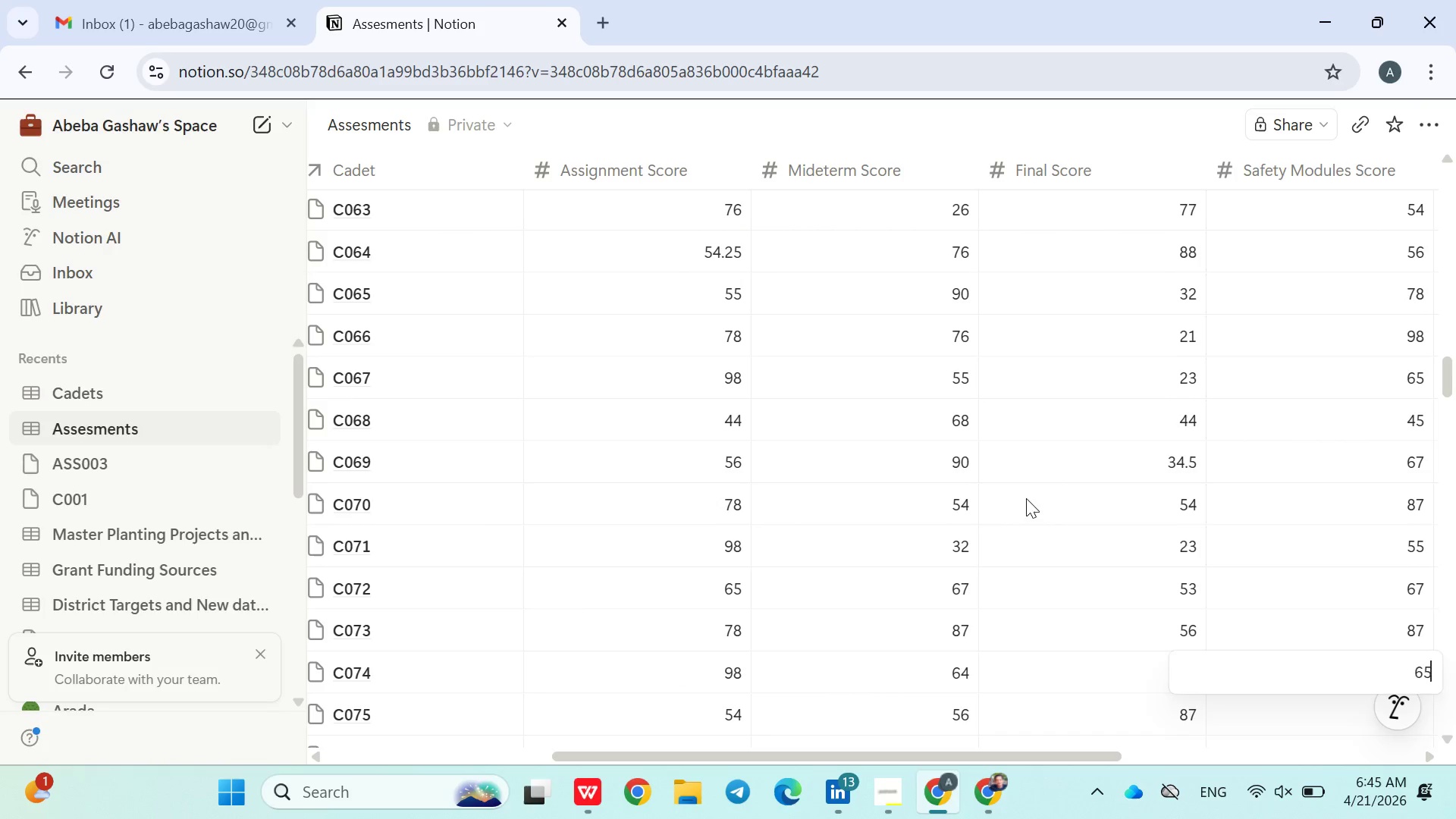 
key(Enter)
 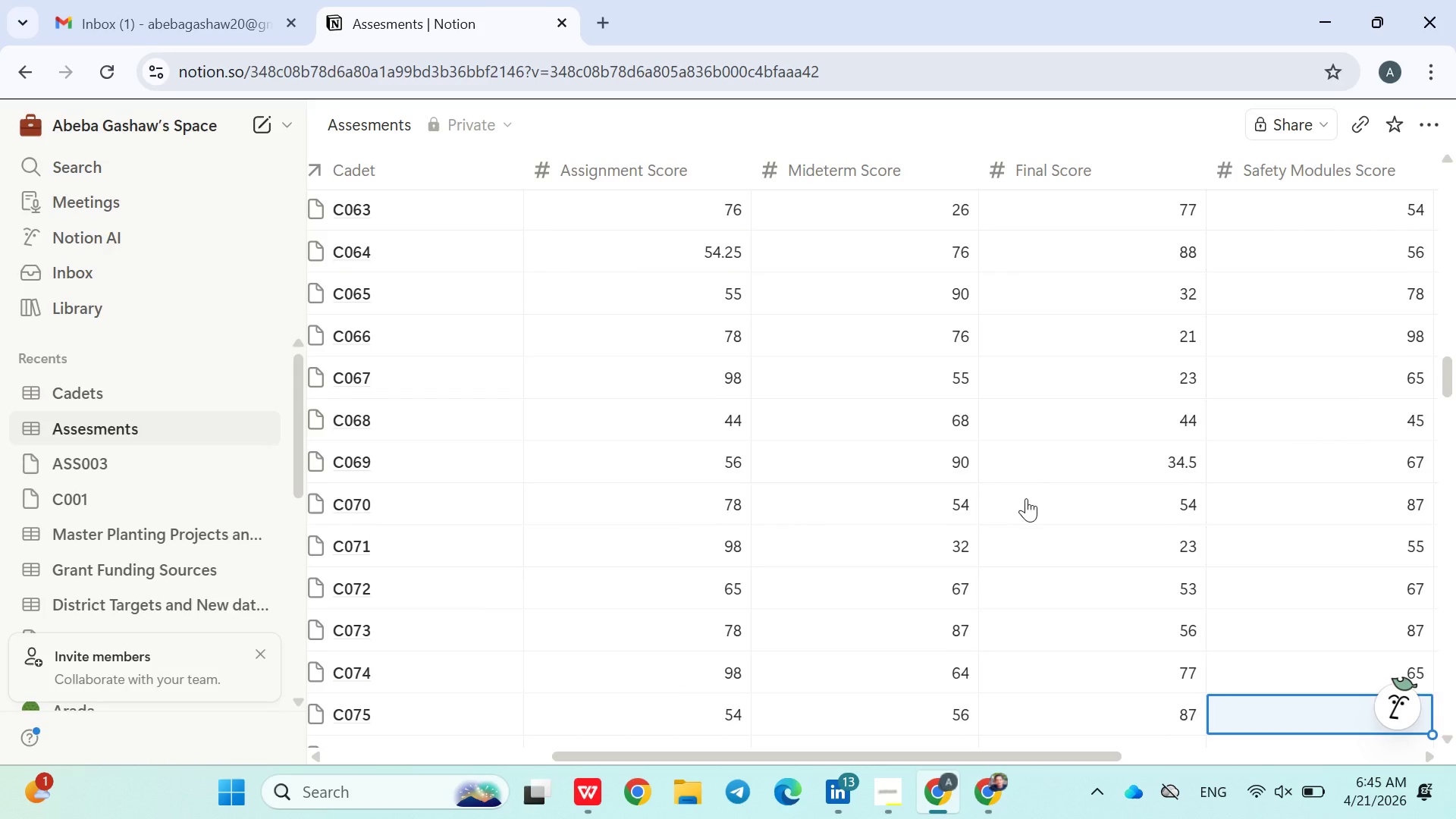 
type(45)
 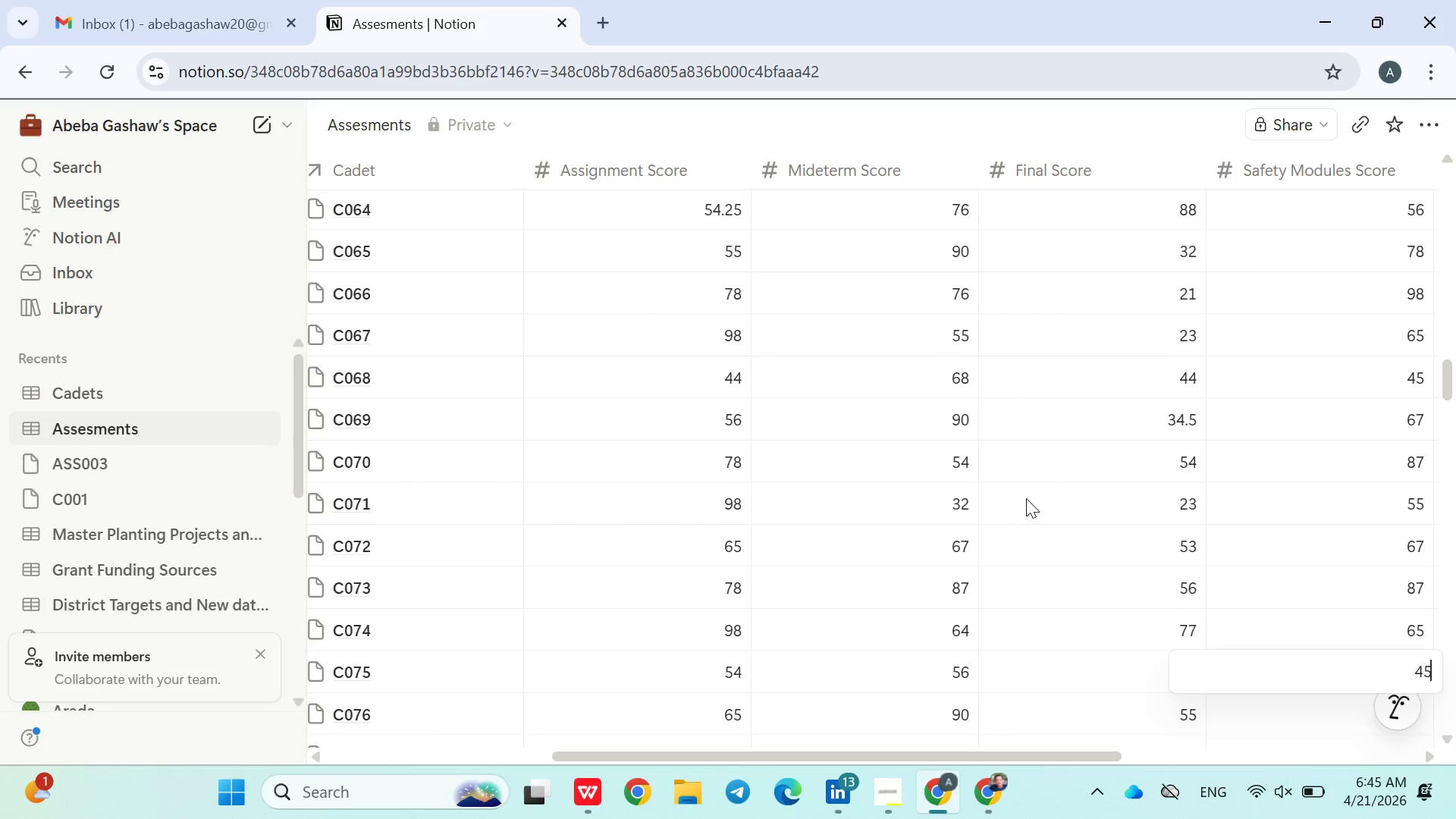 
key(Enter)
 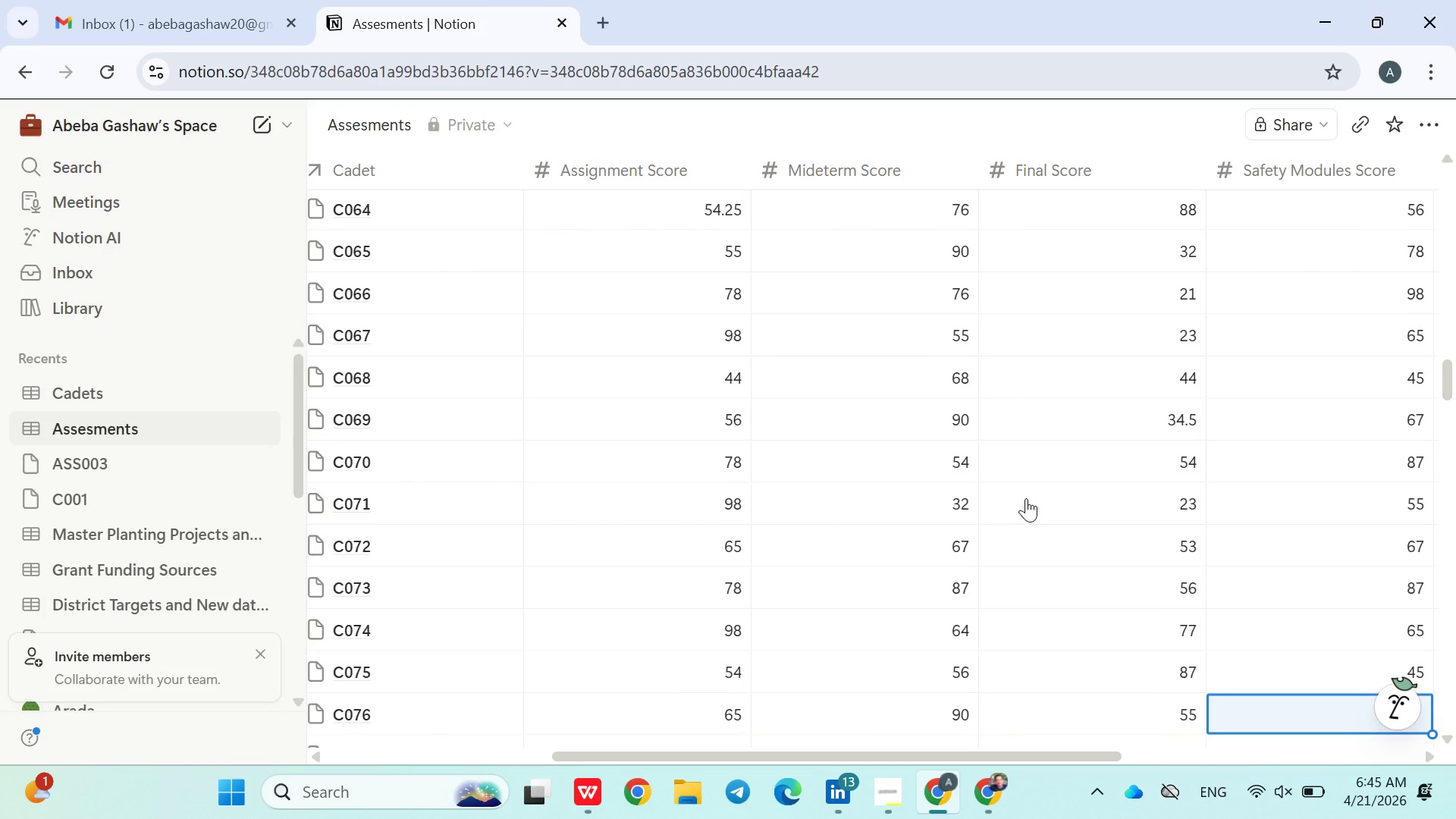 
type(67)
 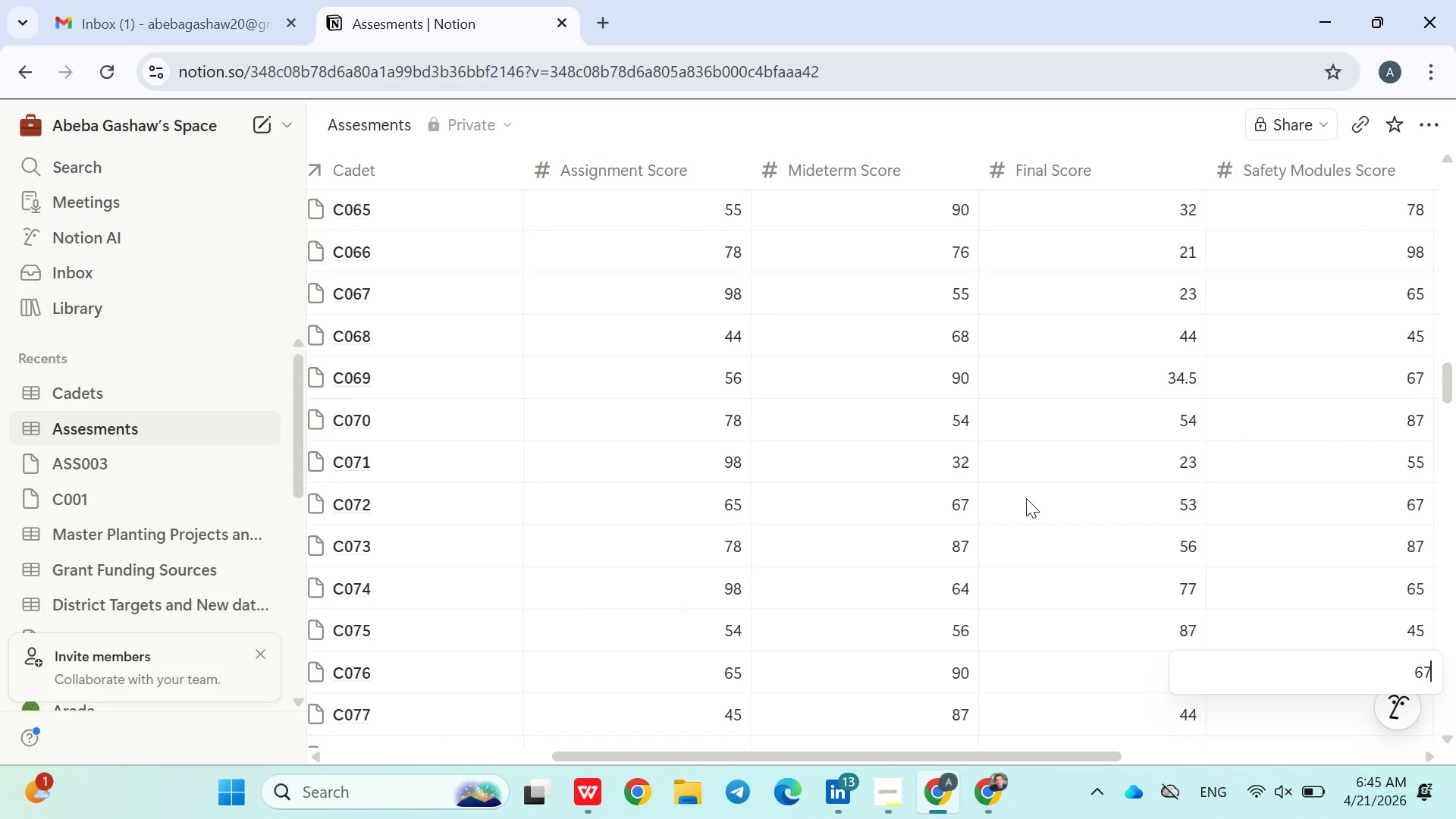 
key(Enter)
 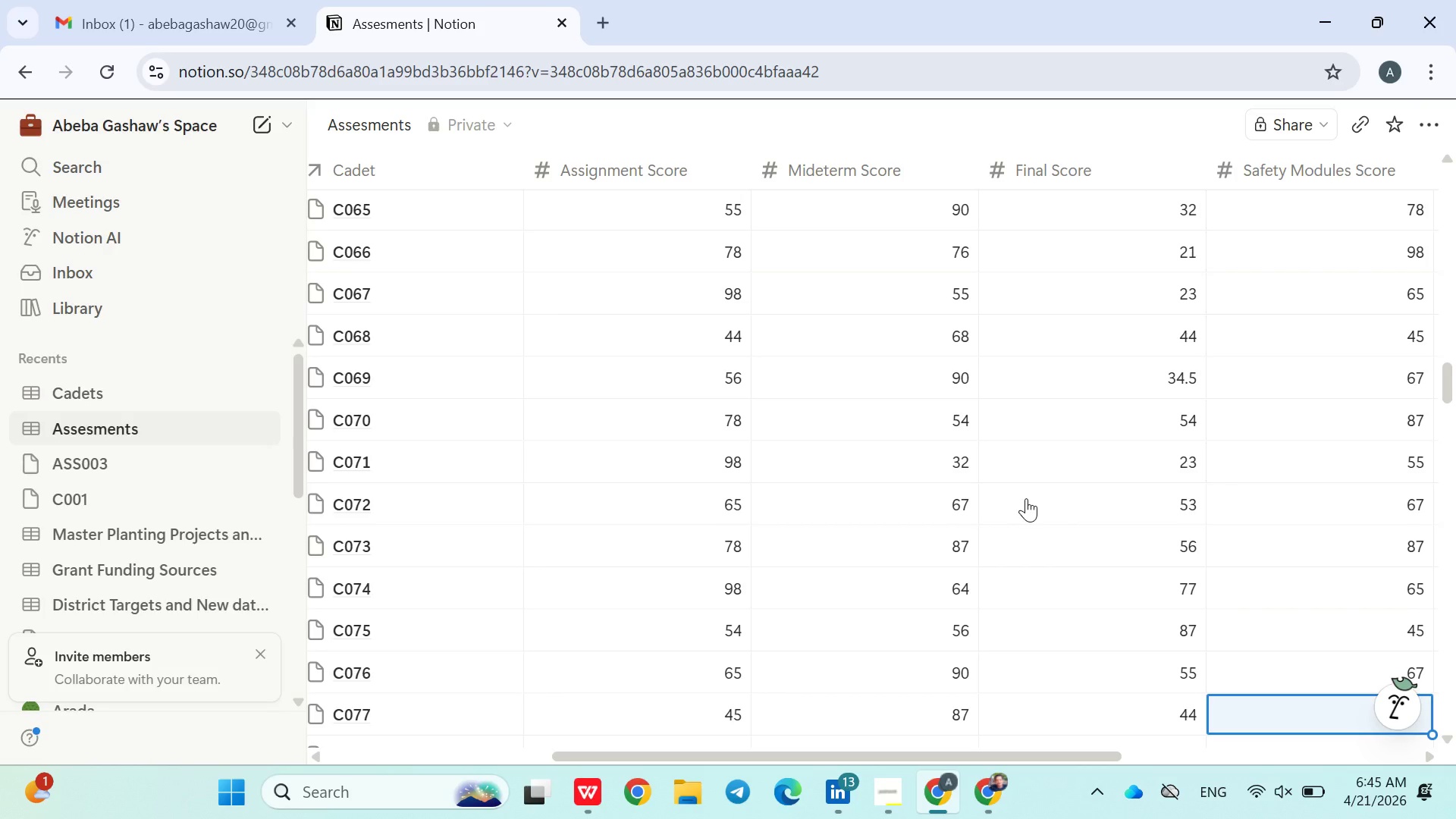 
type(87)
 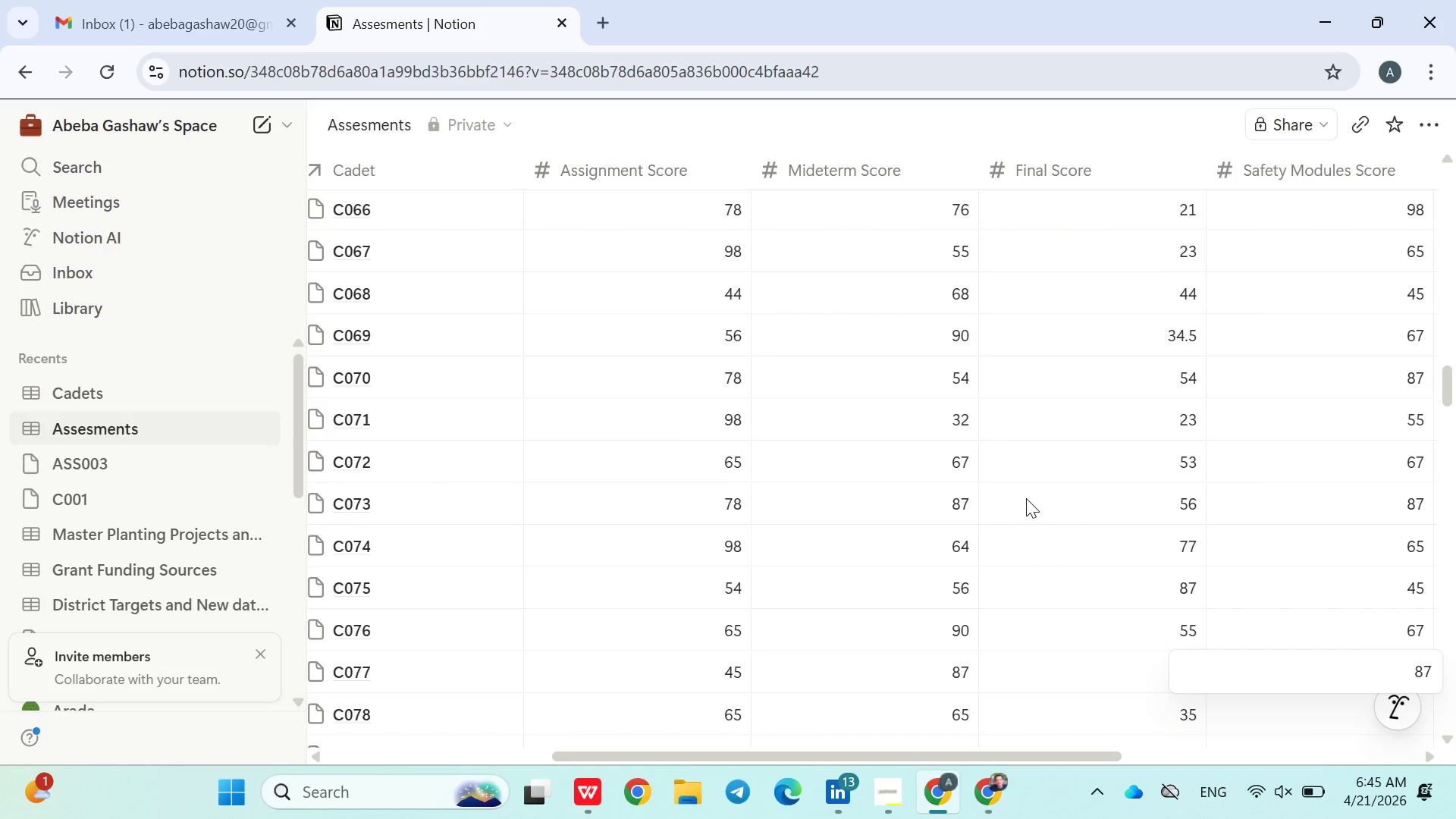 
key(Enter)
 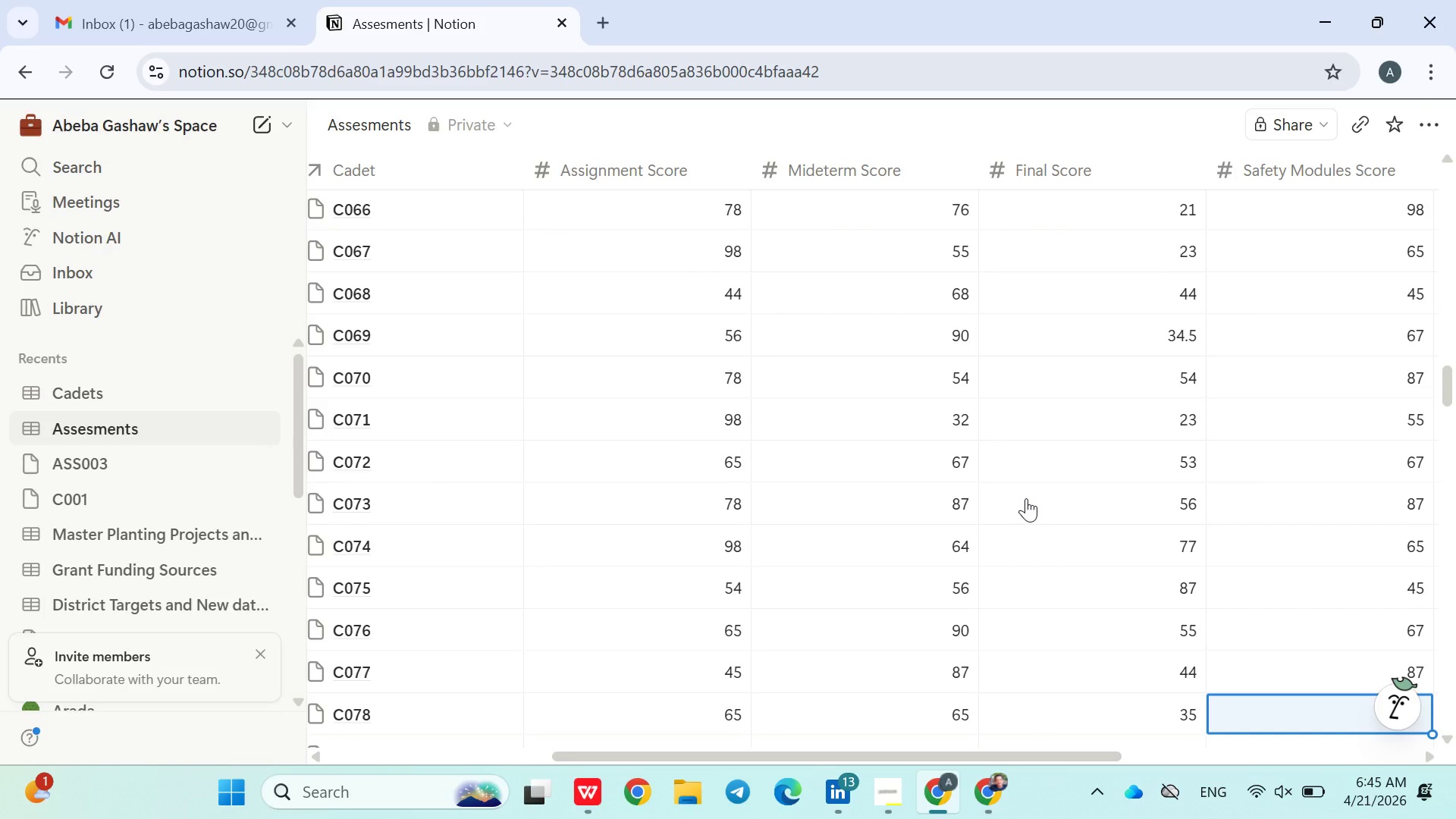 
type(54)
 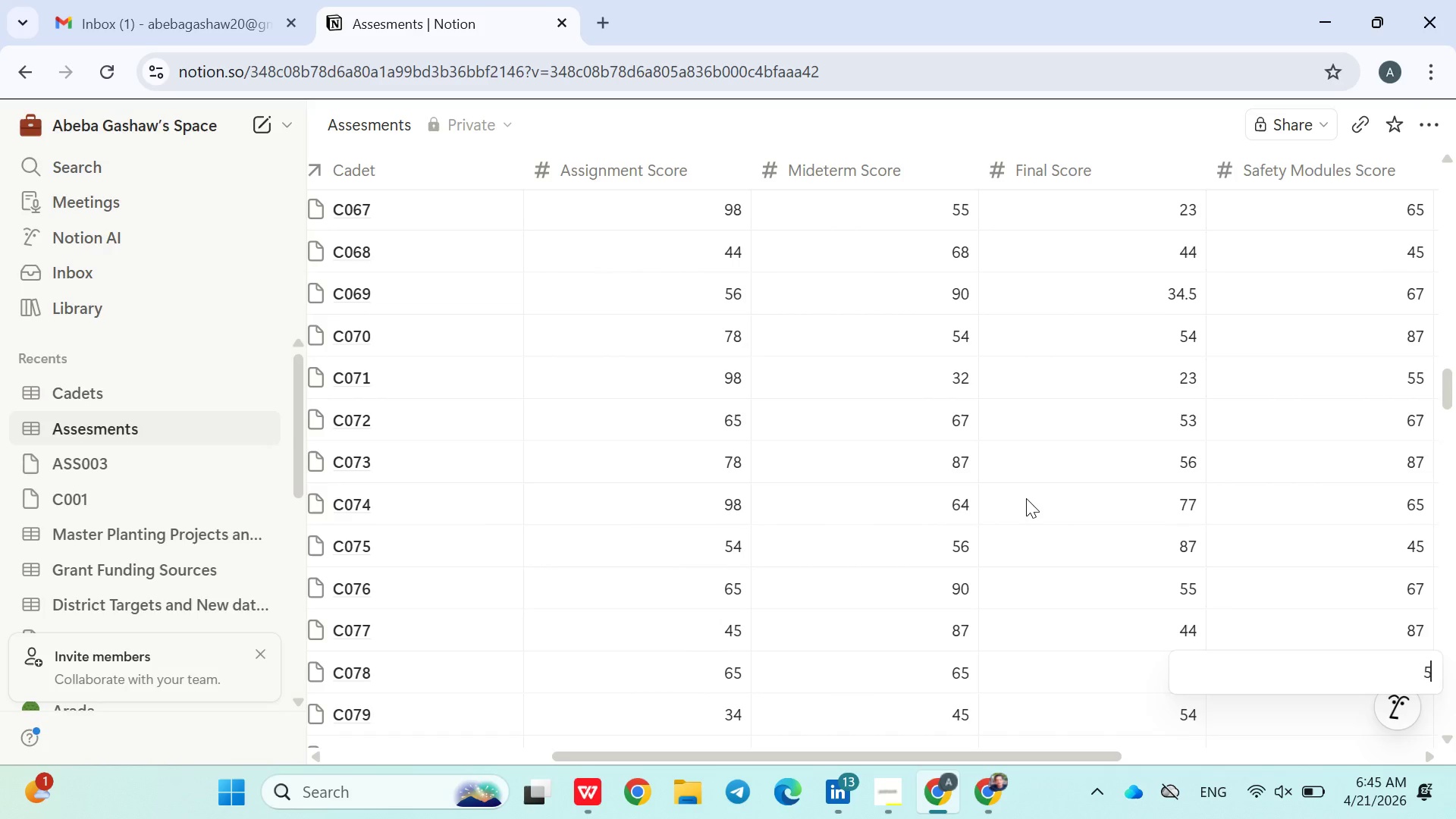 
key(Enter)
 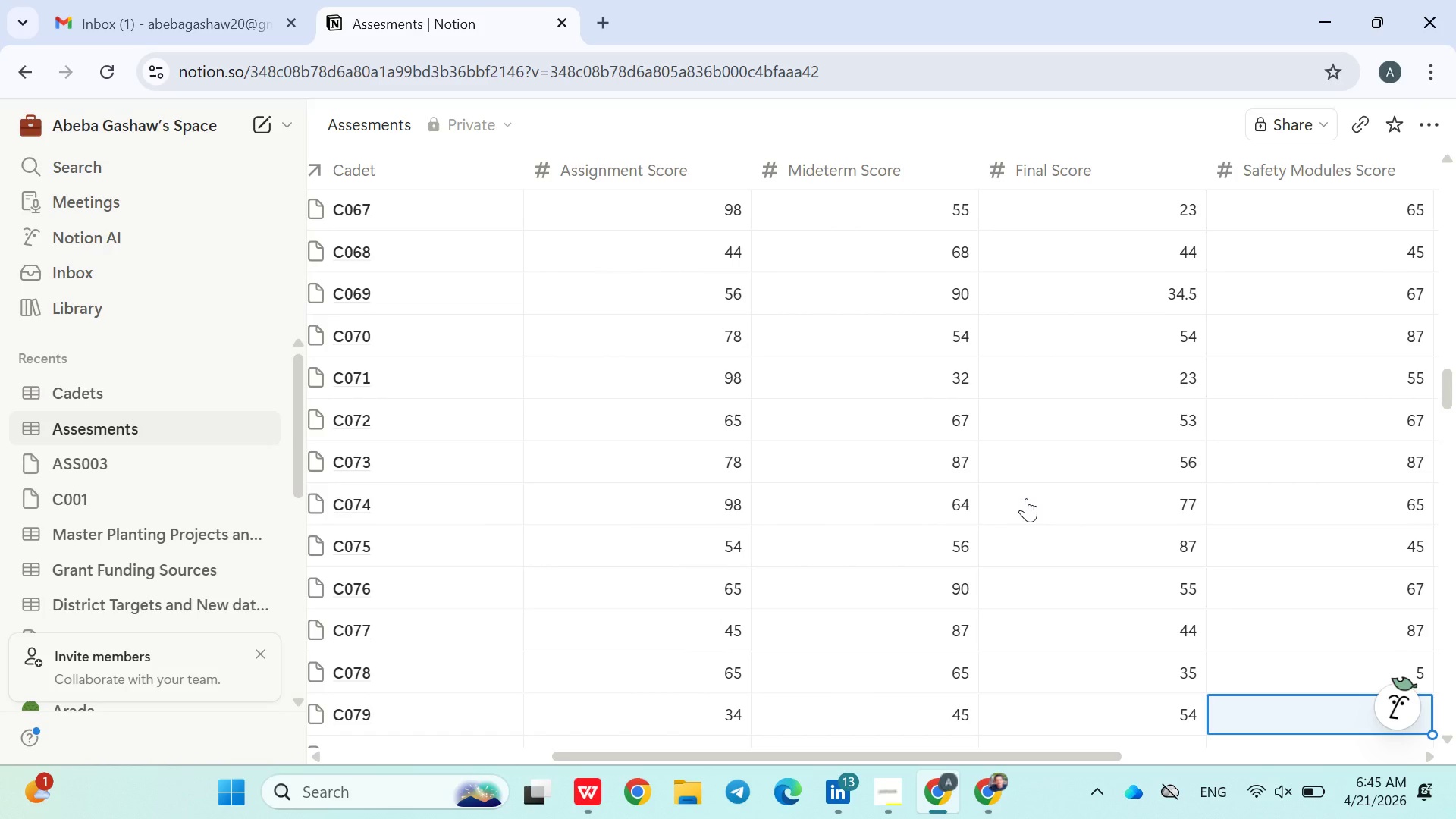 
key(Shift+ShiftRight)
 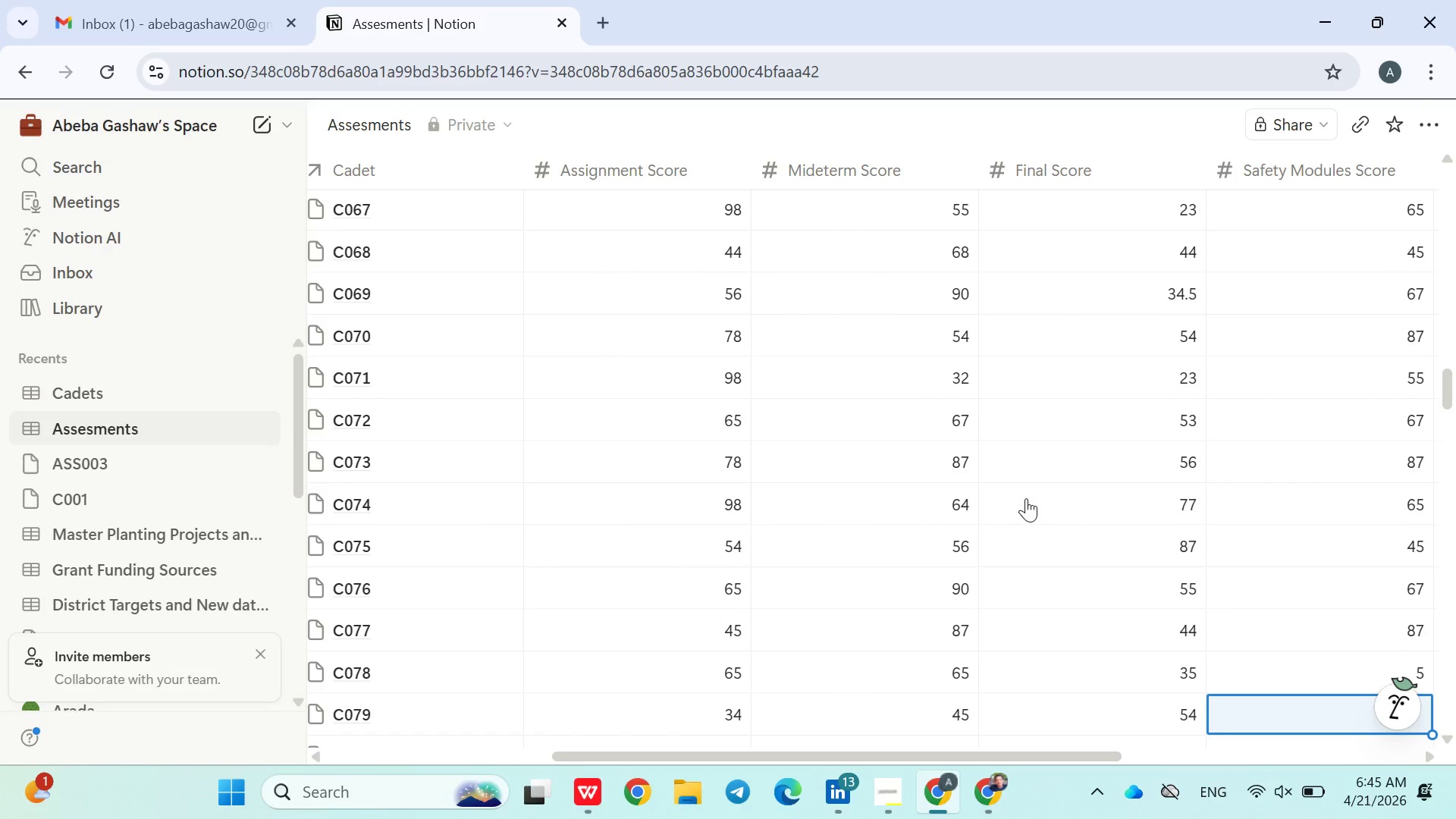 
key(Shift+ShiftRight)
 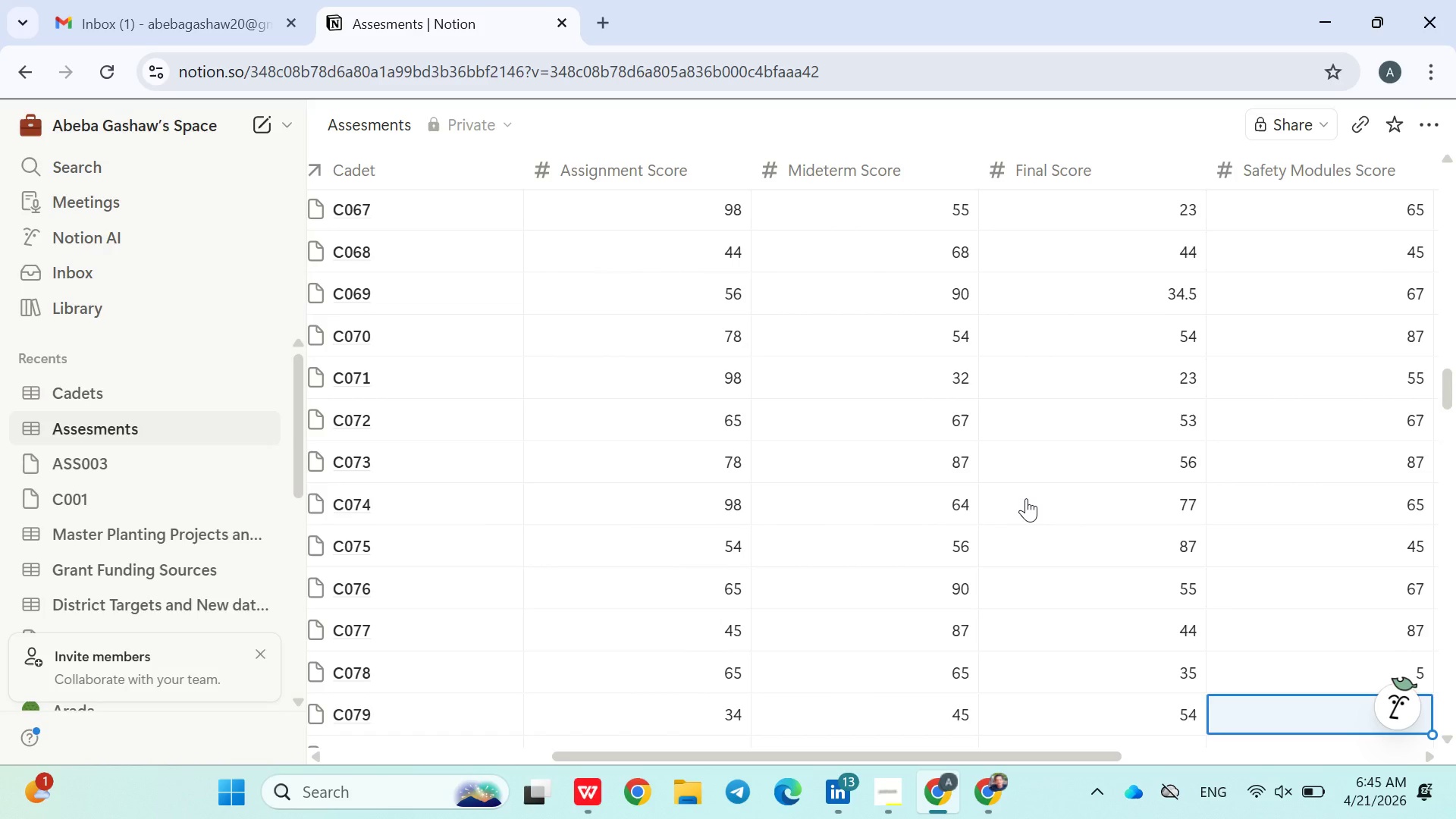 
key(ArrowUp)
 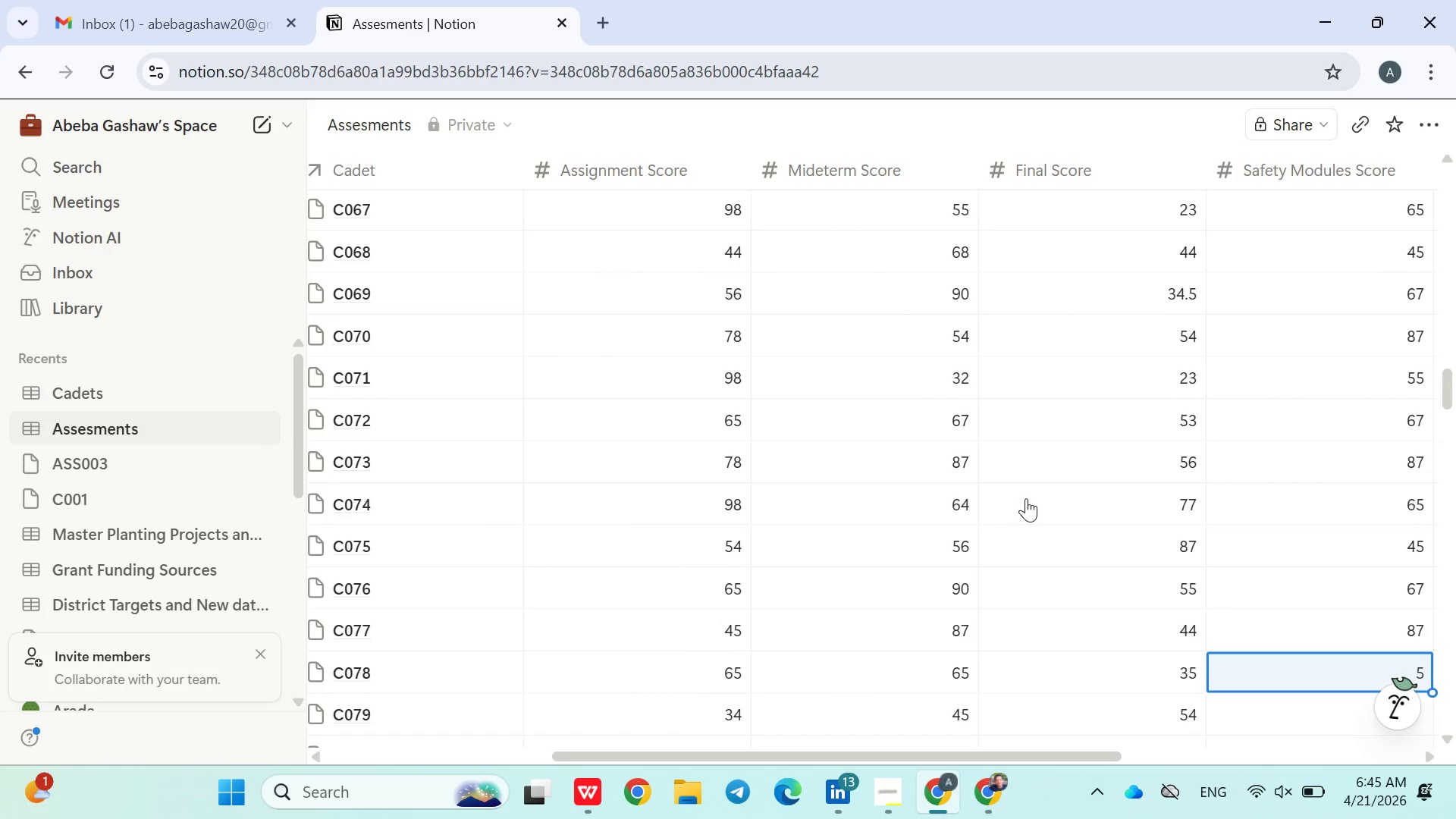 
type(65)
 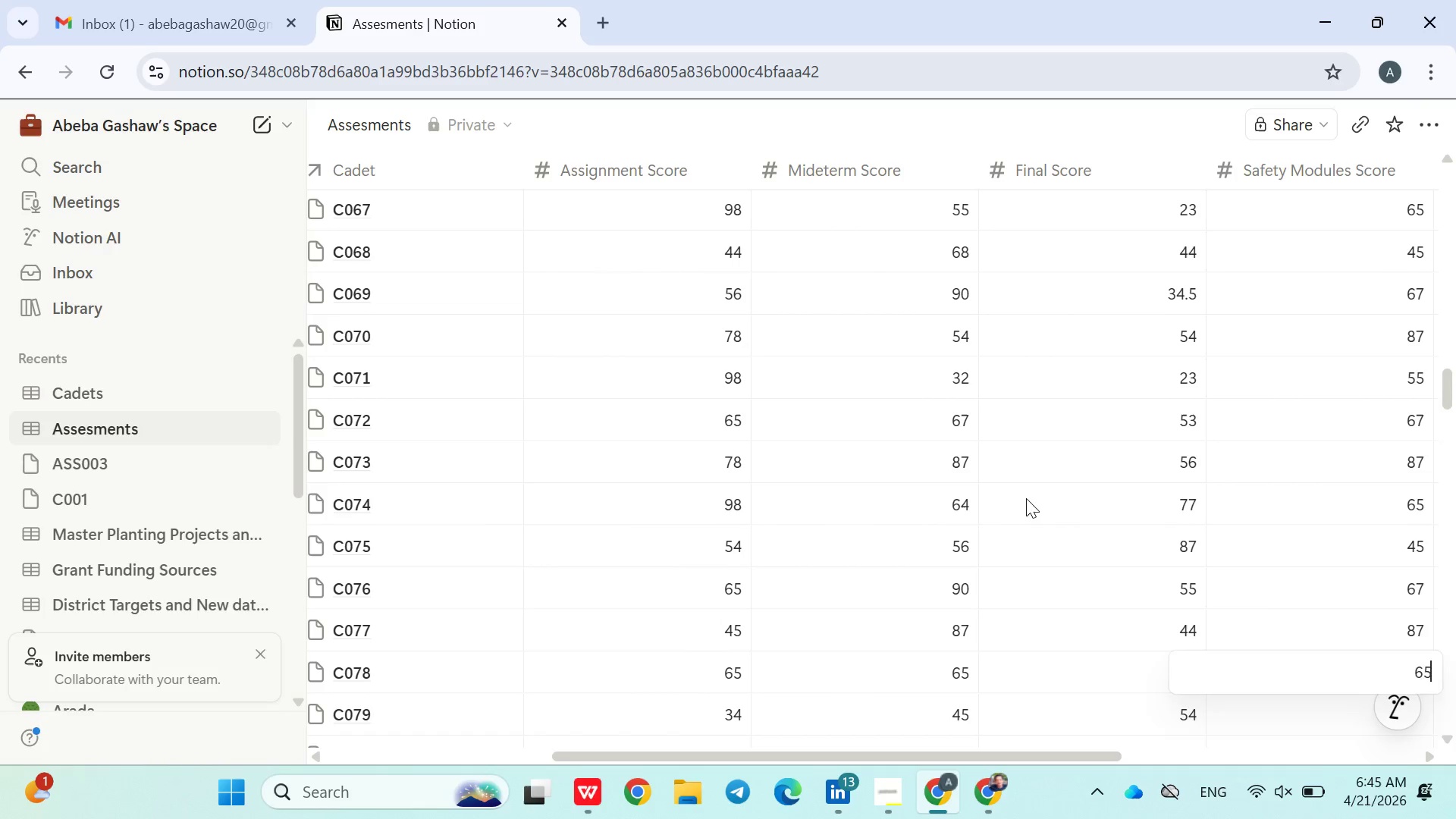 
key(Enter)
 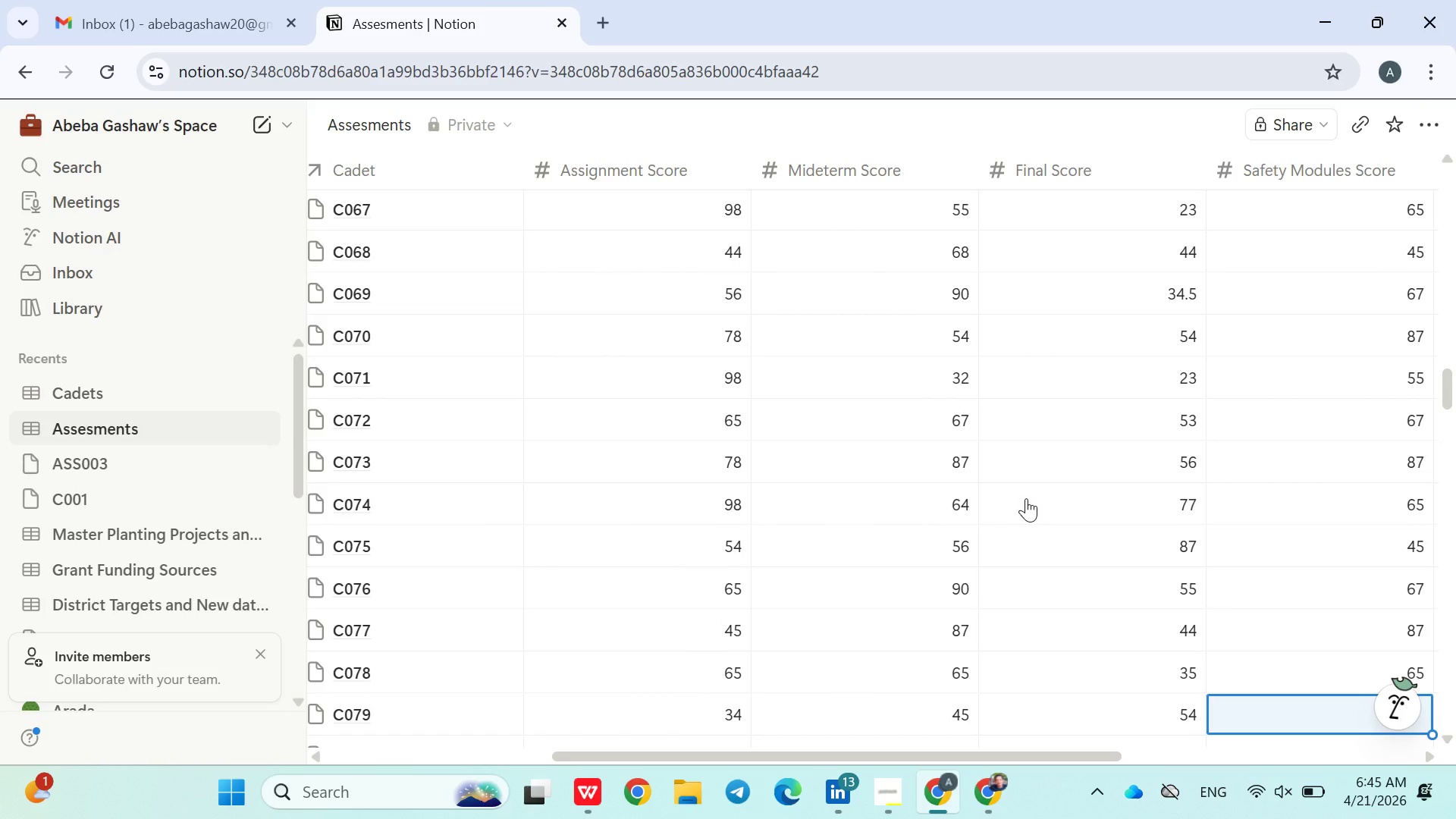 
type(65)
 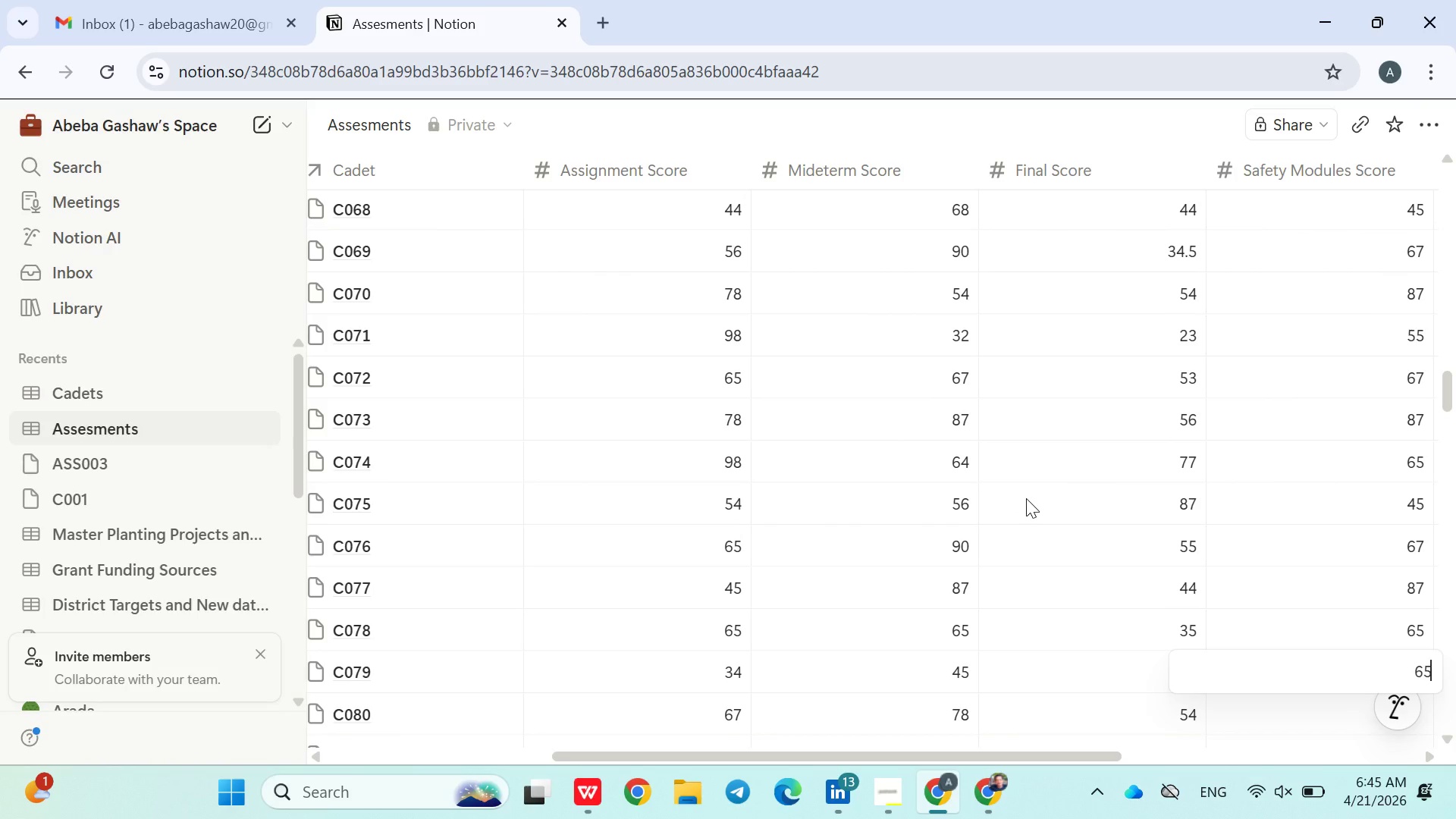 
key(Enter)
 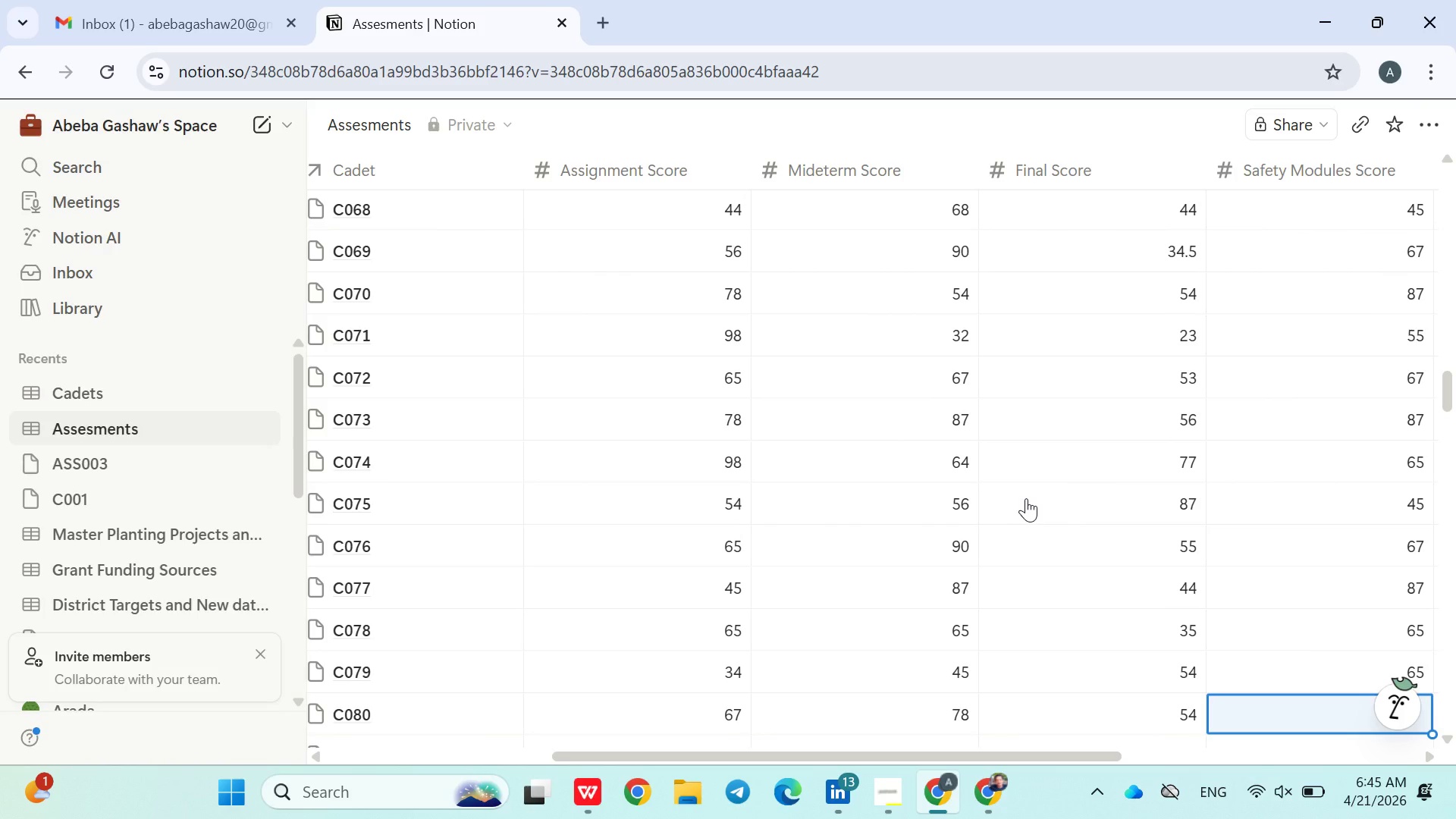 
type(78)
 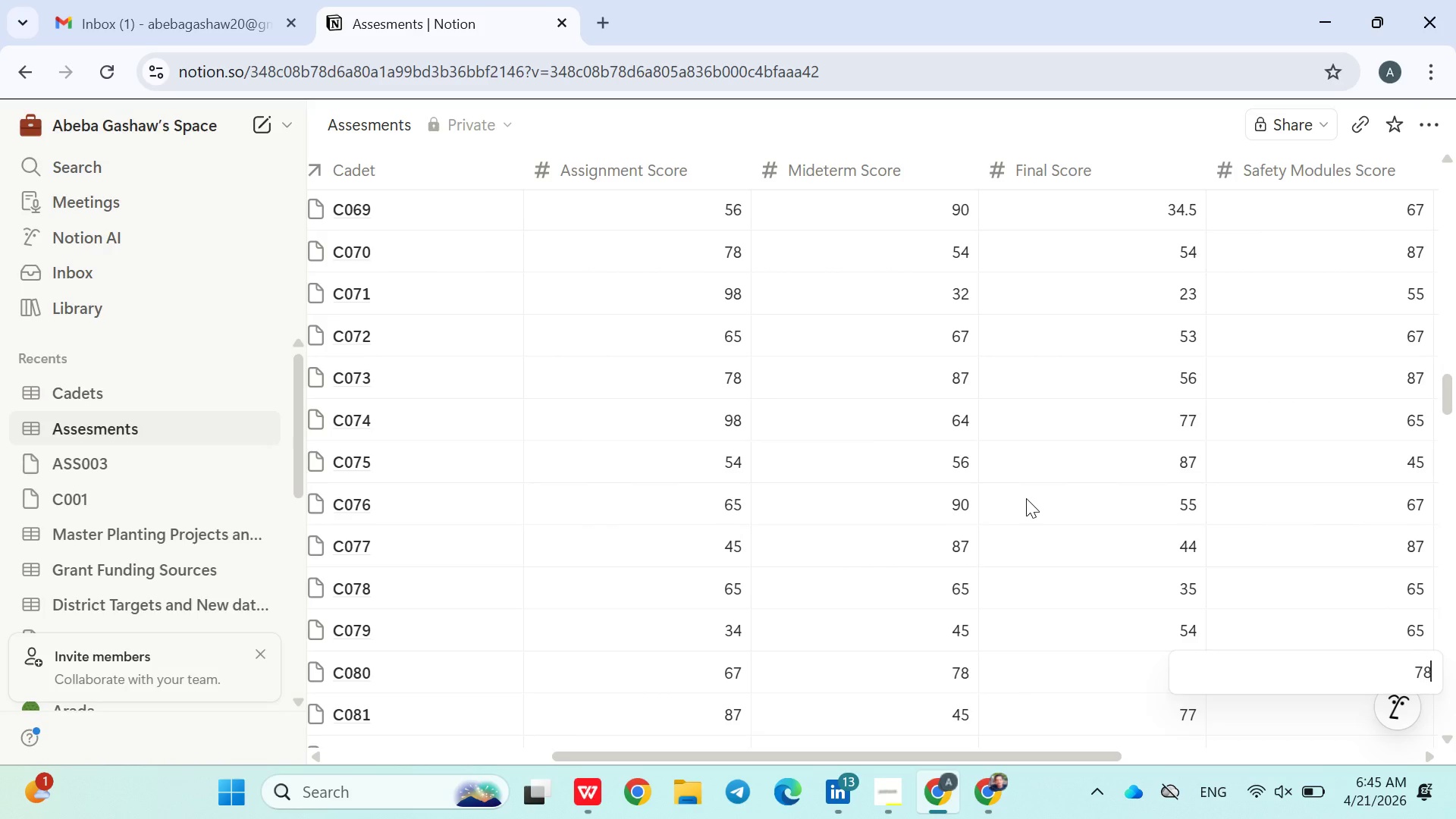 
key(Enter)
 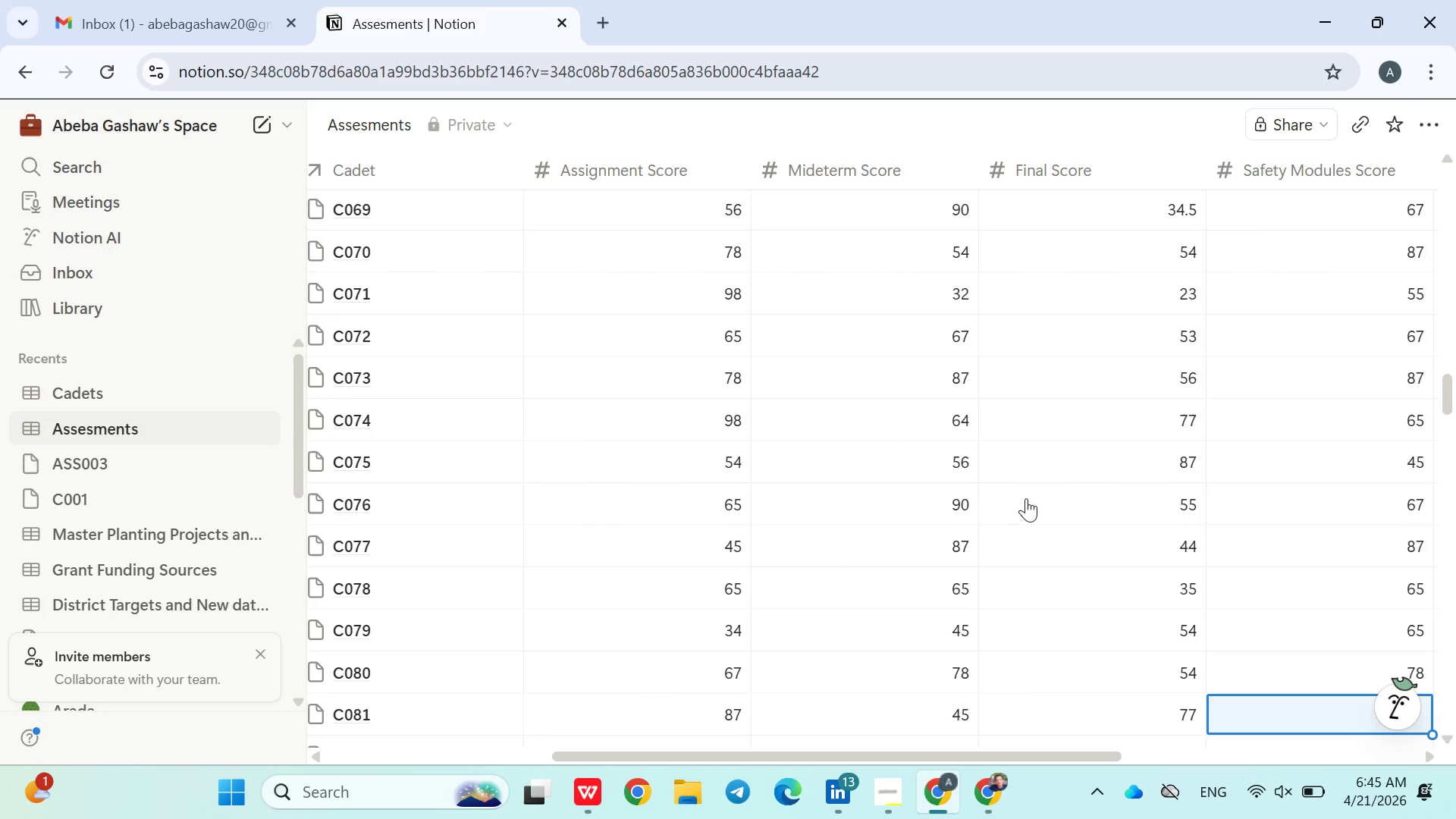 
type(45)
 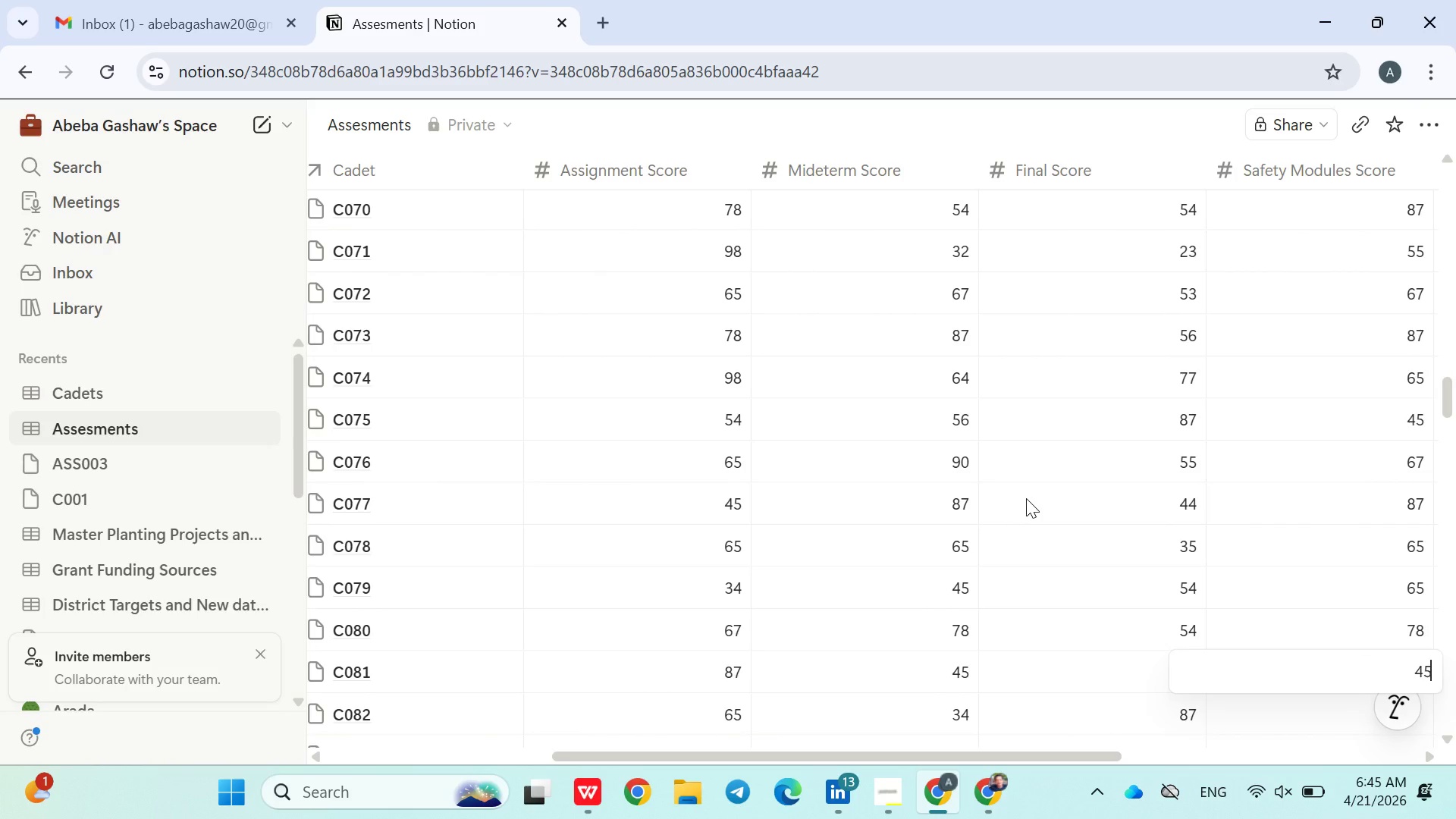 
key(Enter)
 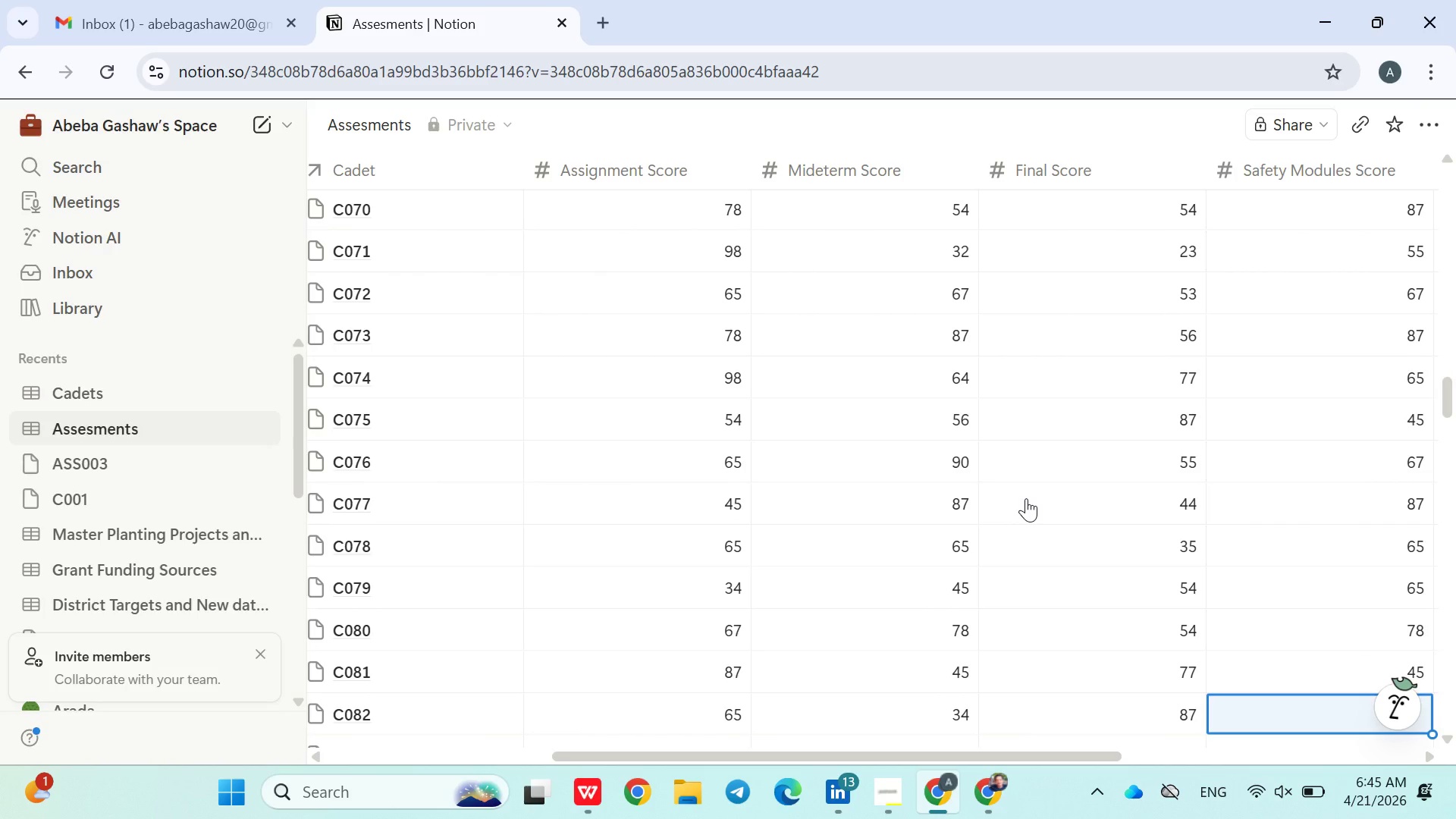 
type(78)
 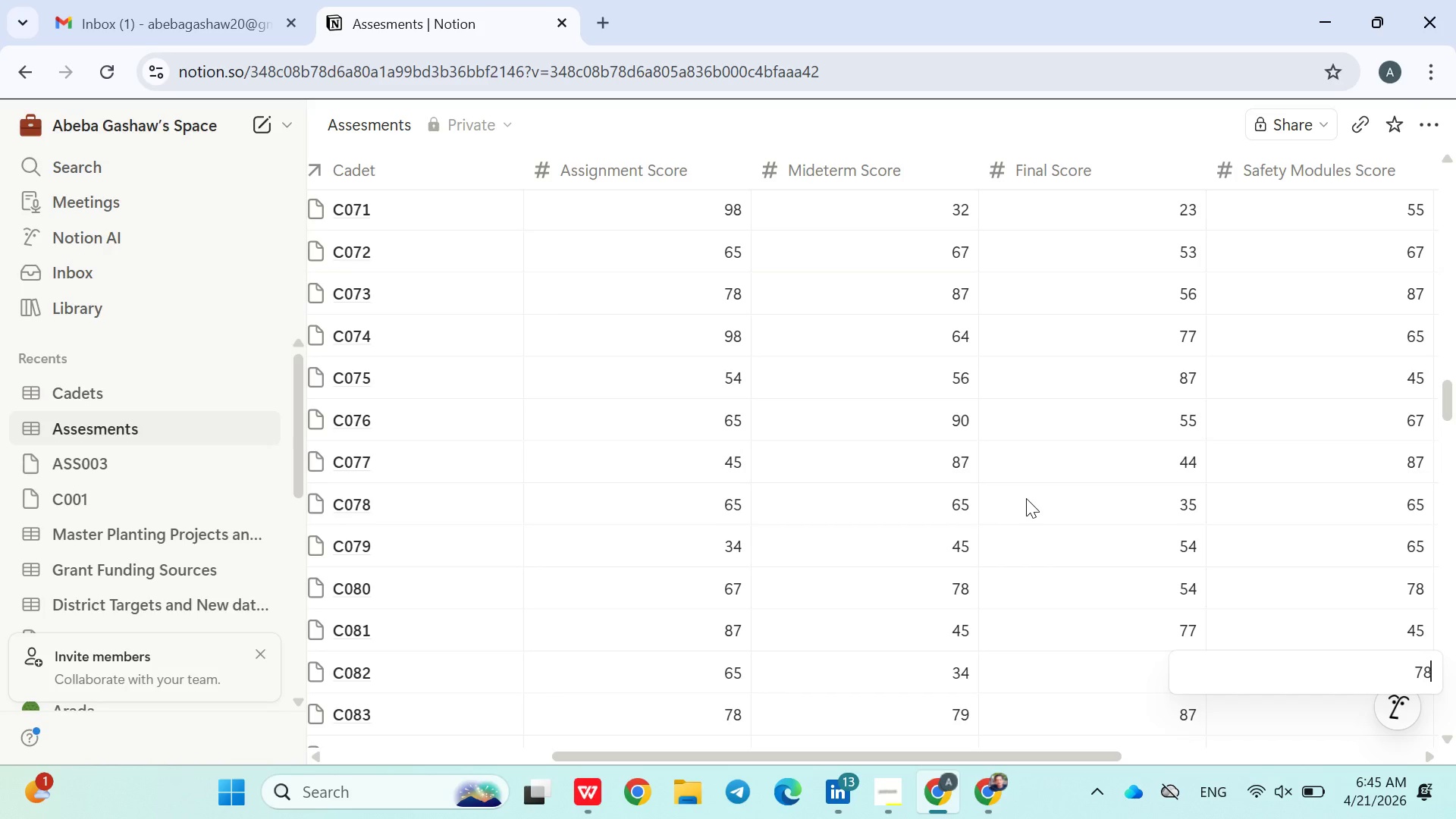 
key(Enter)
 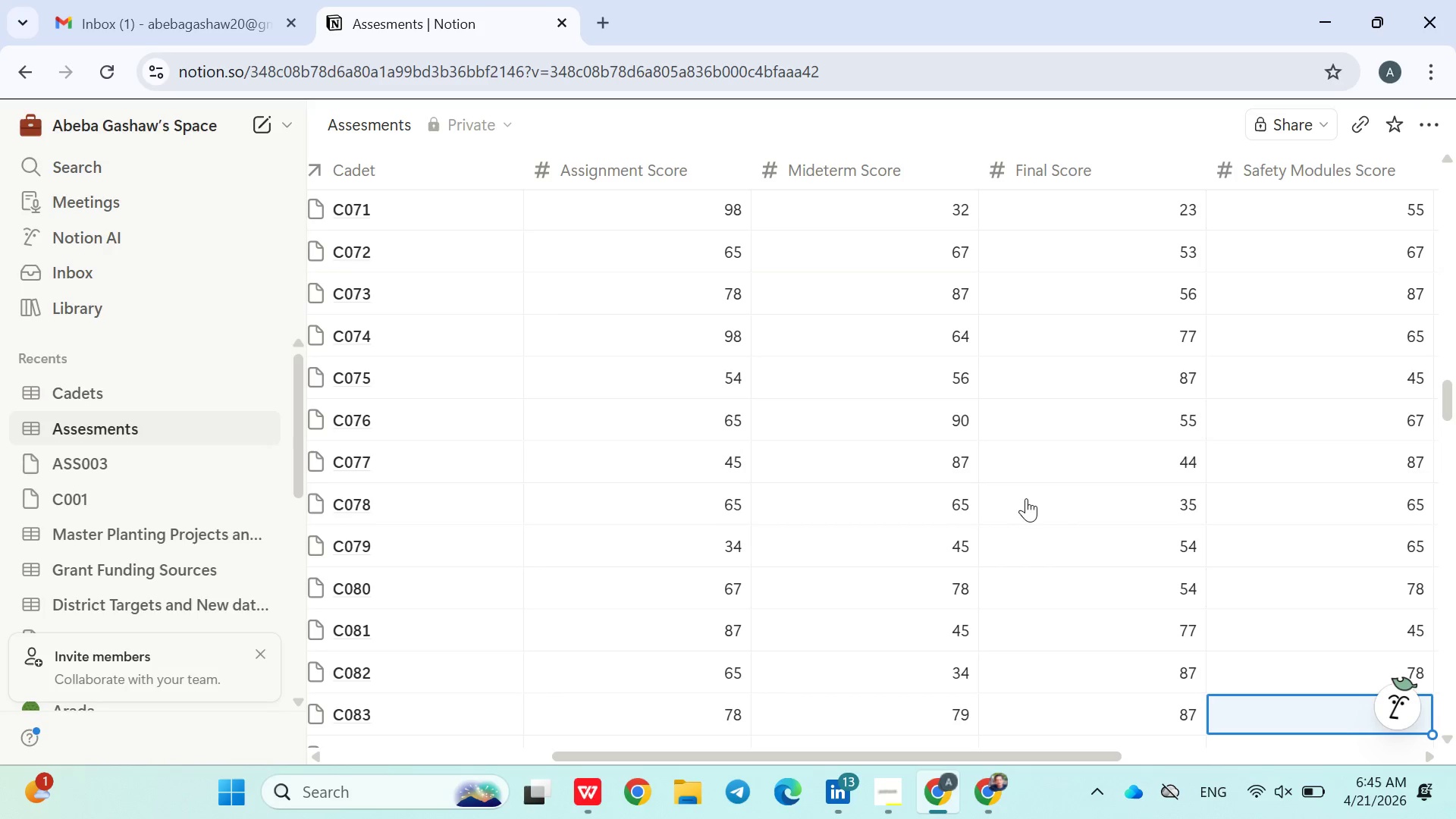 
type(65)
 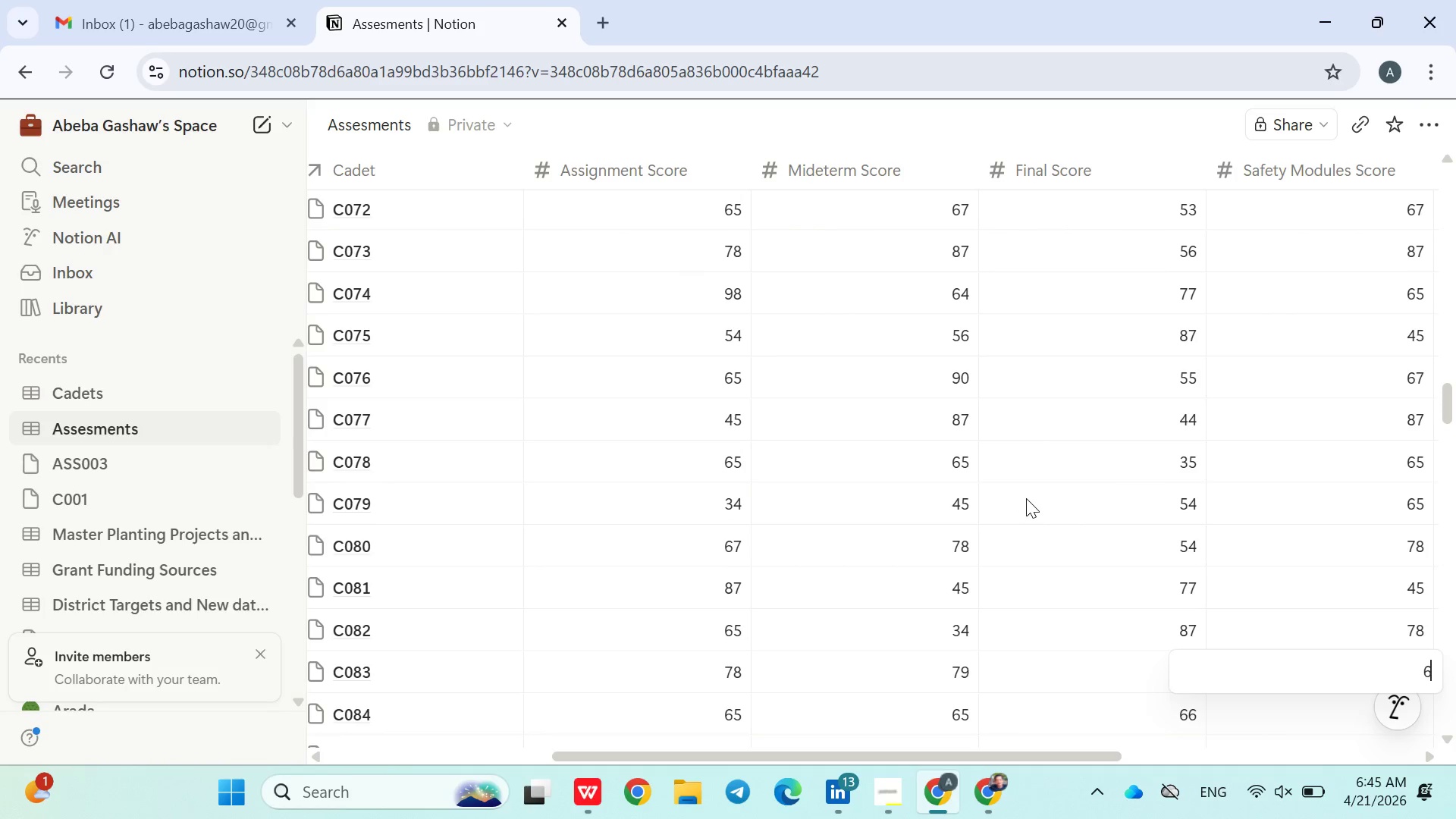 
key(Enter)
 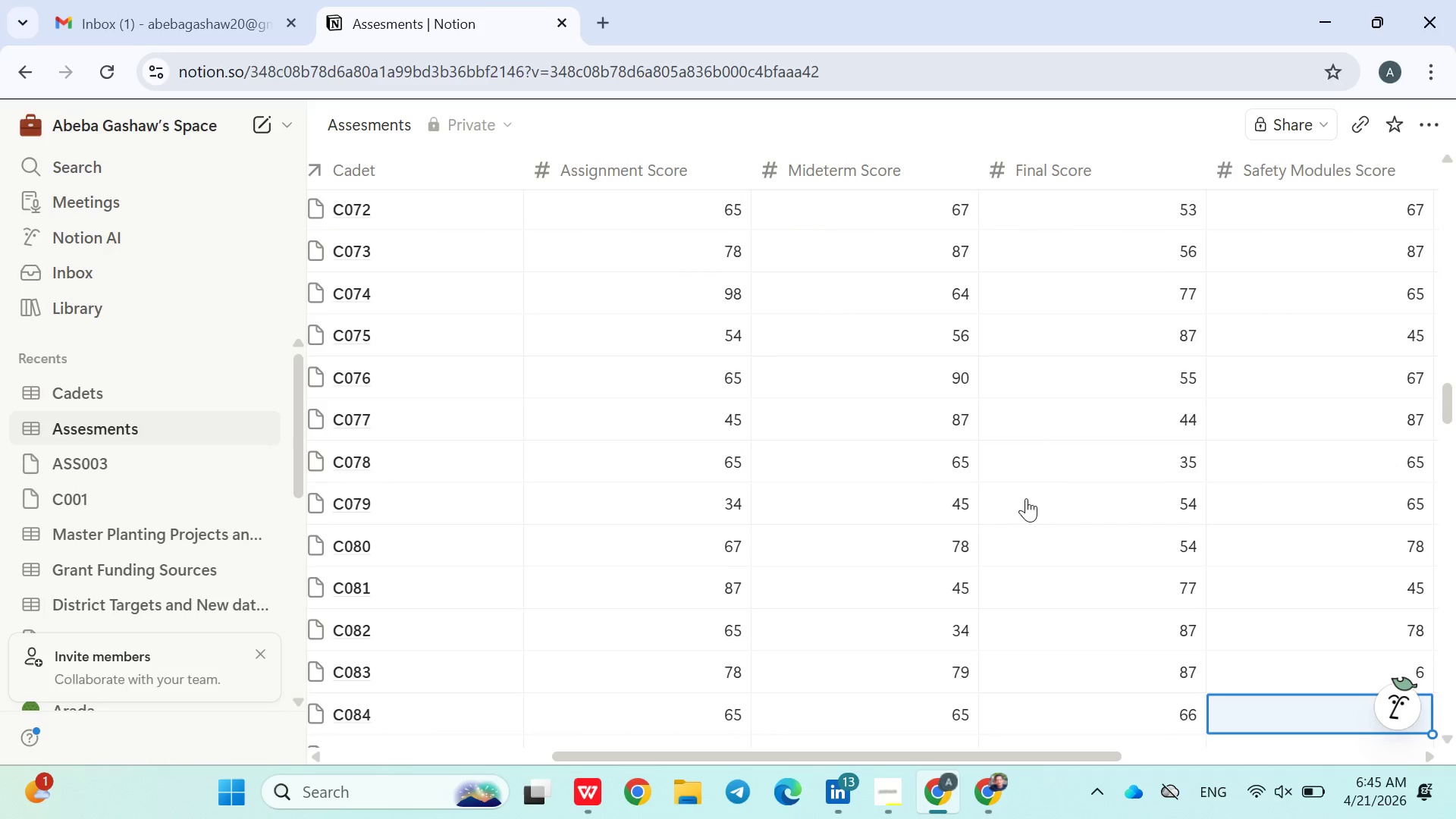 
type(45)
 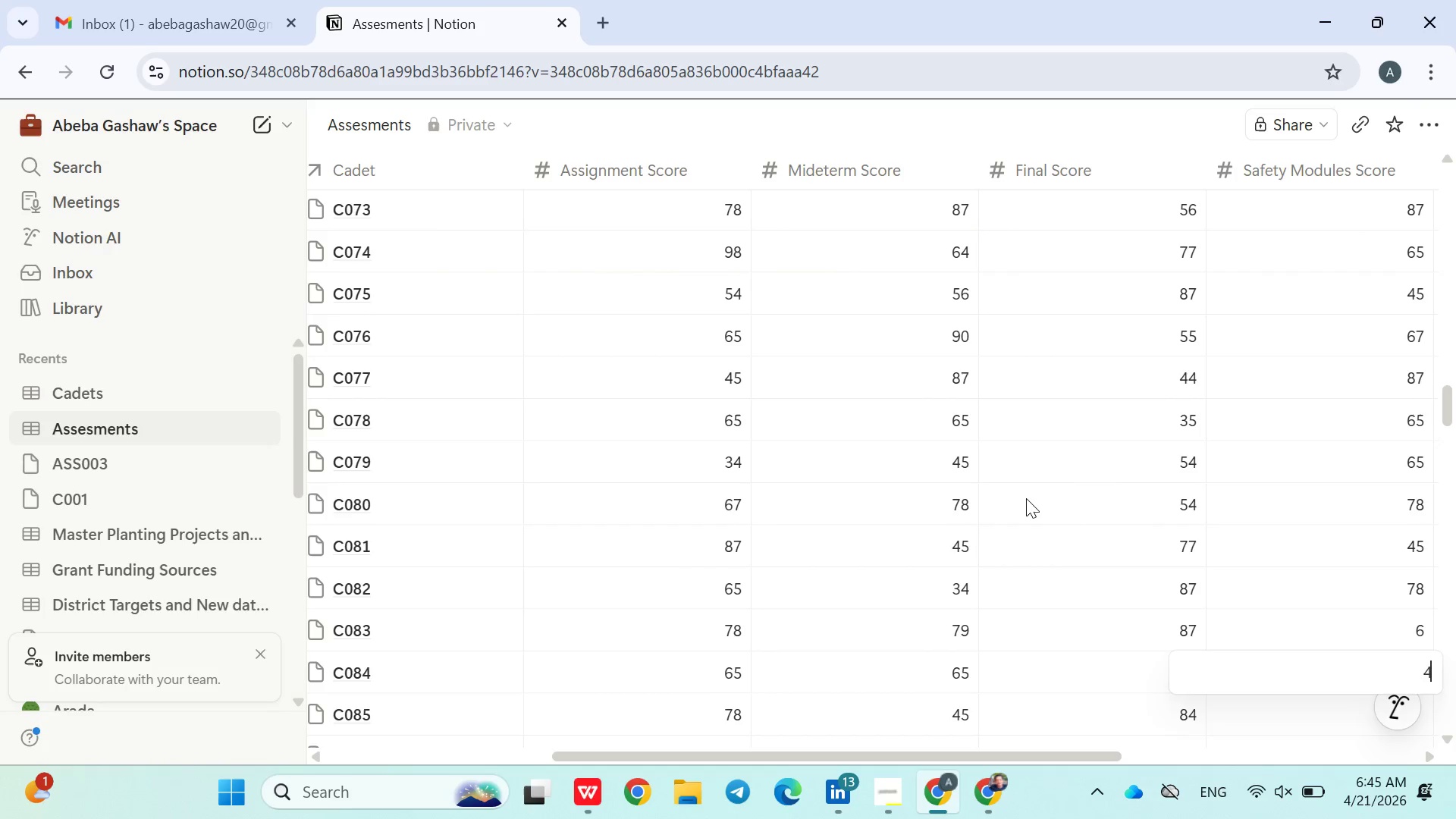 
key(Enter)
 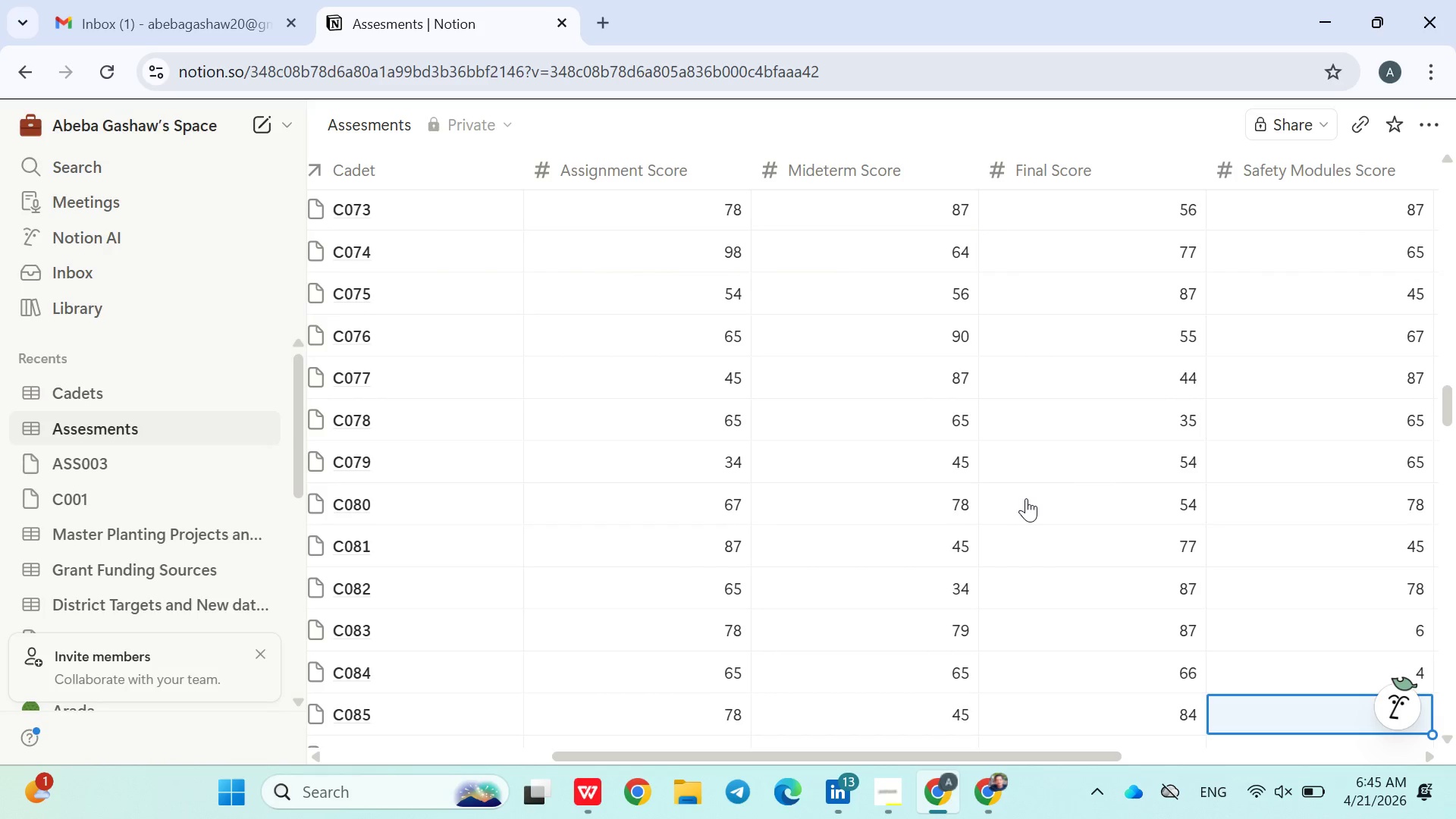 
type(64)
 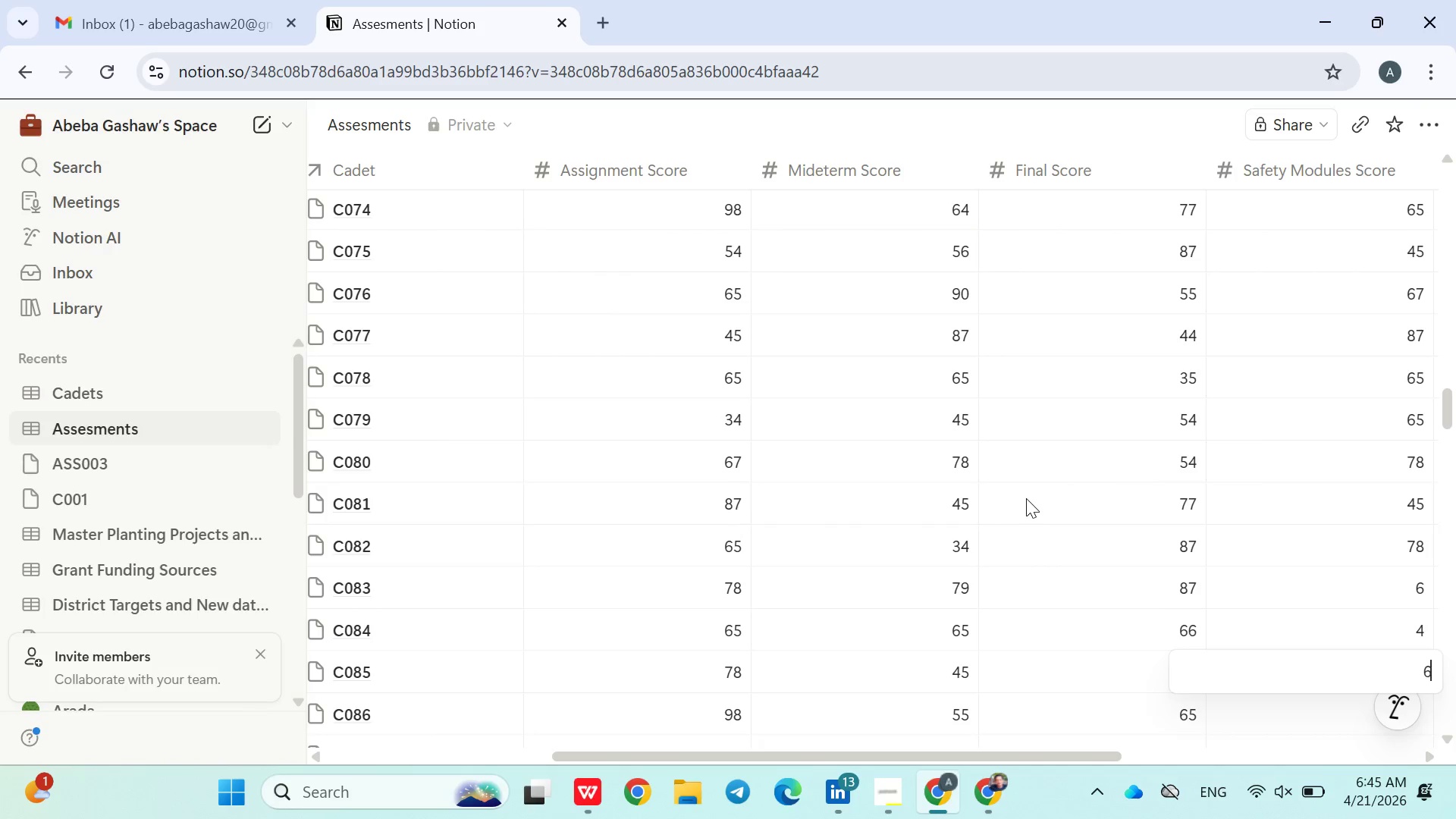 
key(Enter)
 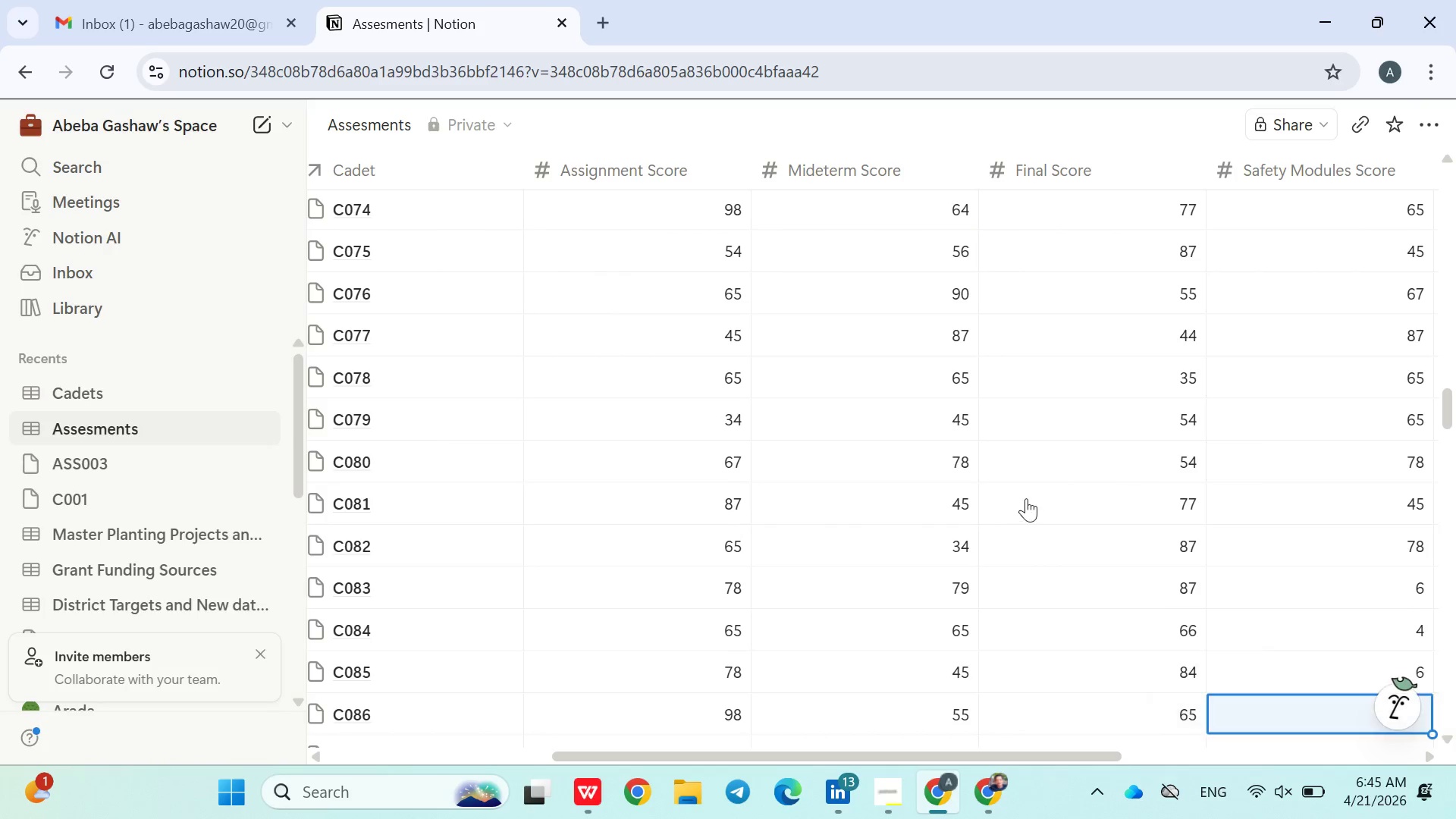 
key(3)
 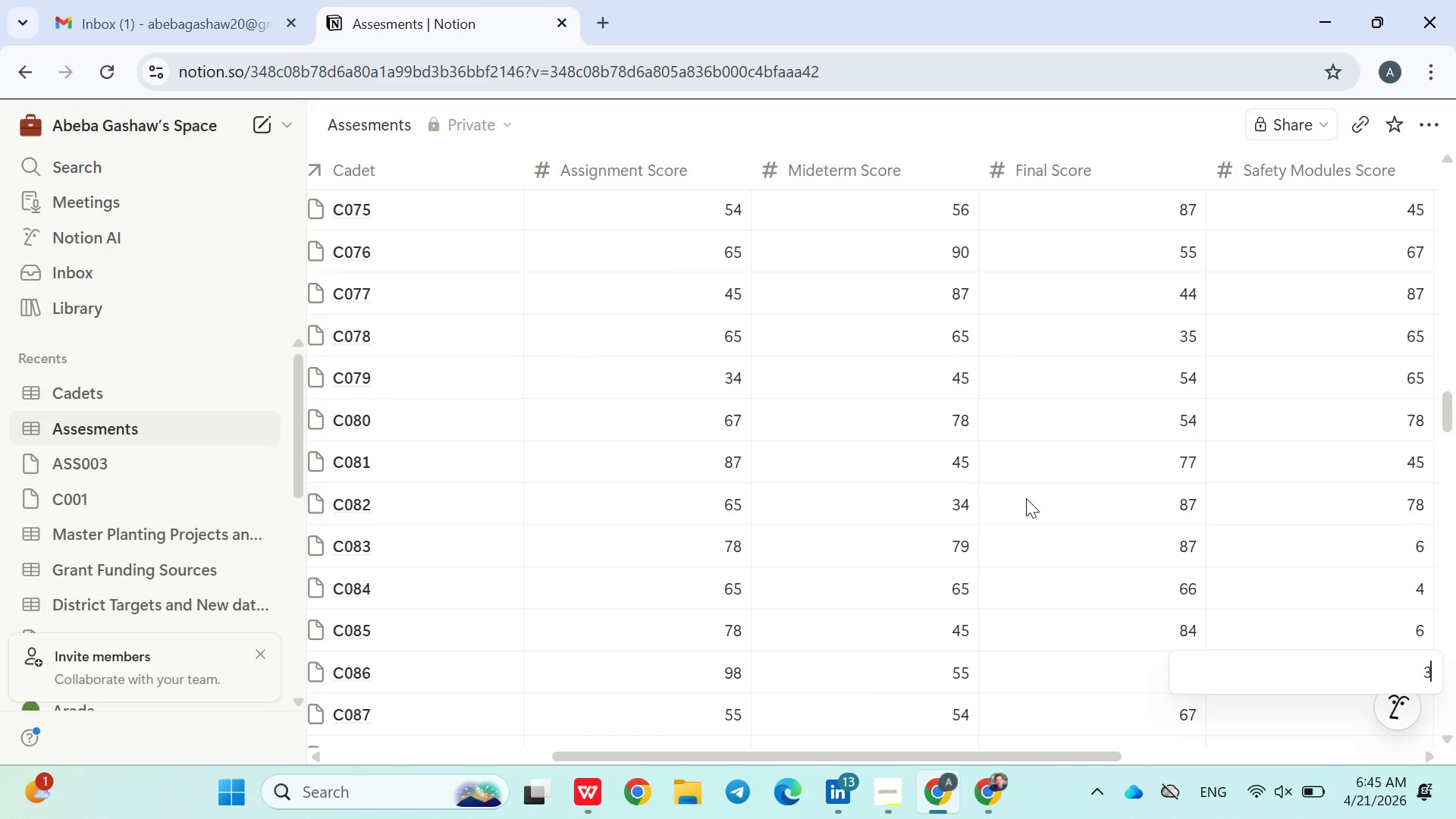 
key(ArrowUp)
 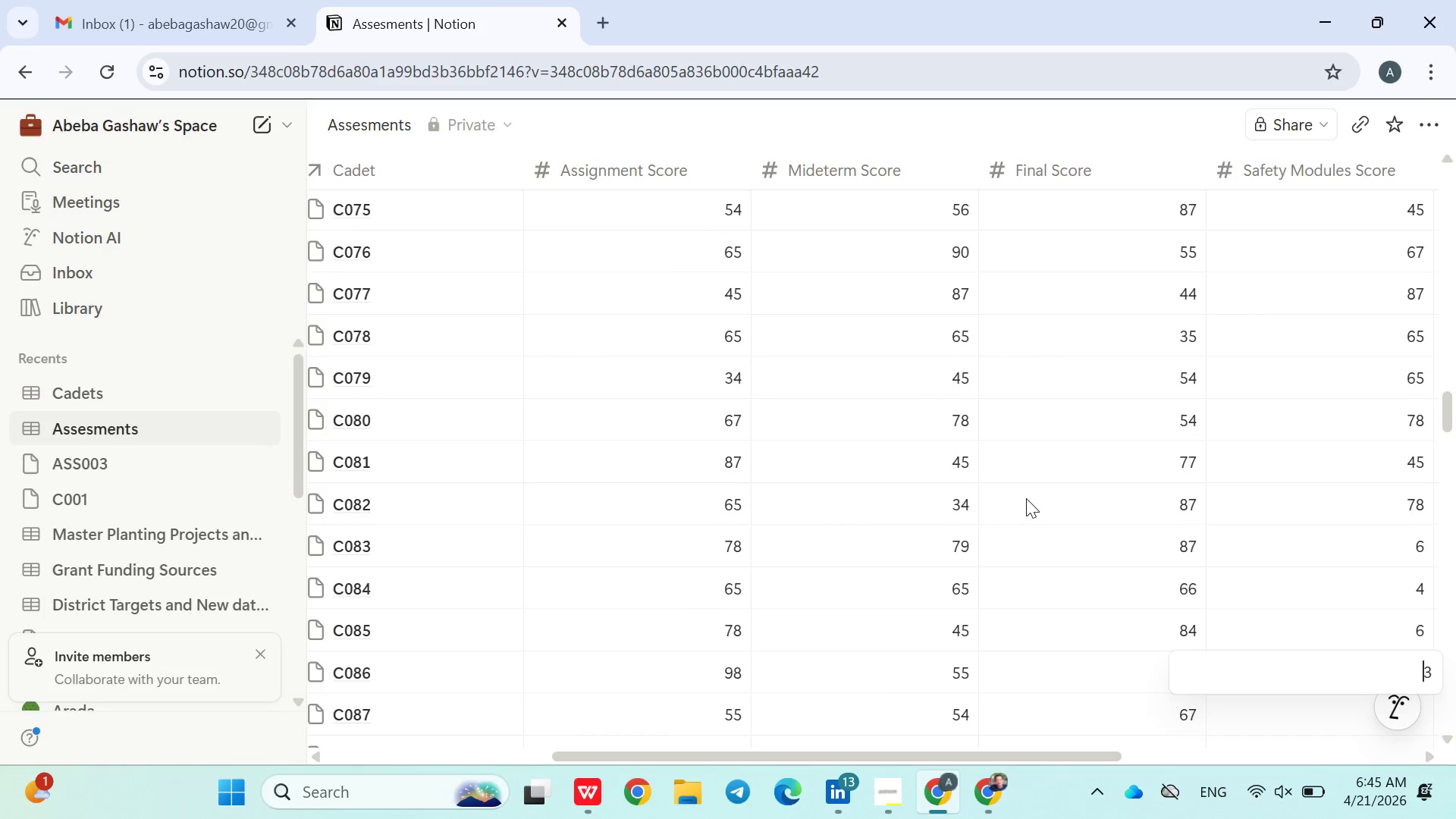 
key(ArrowUp)
 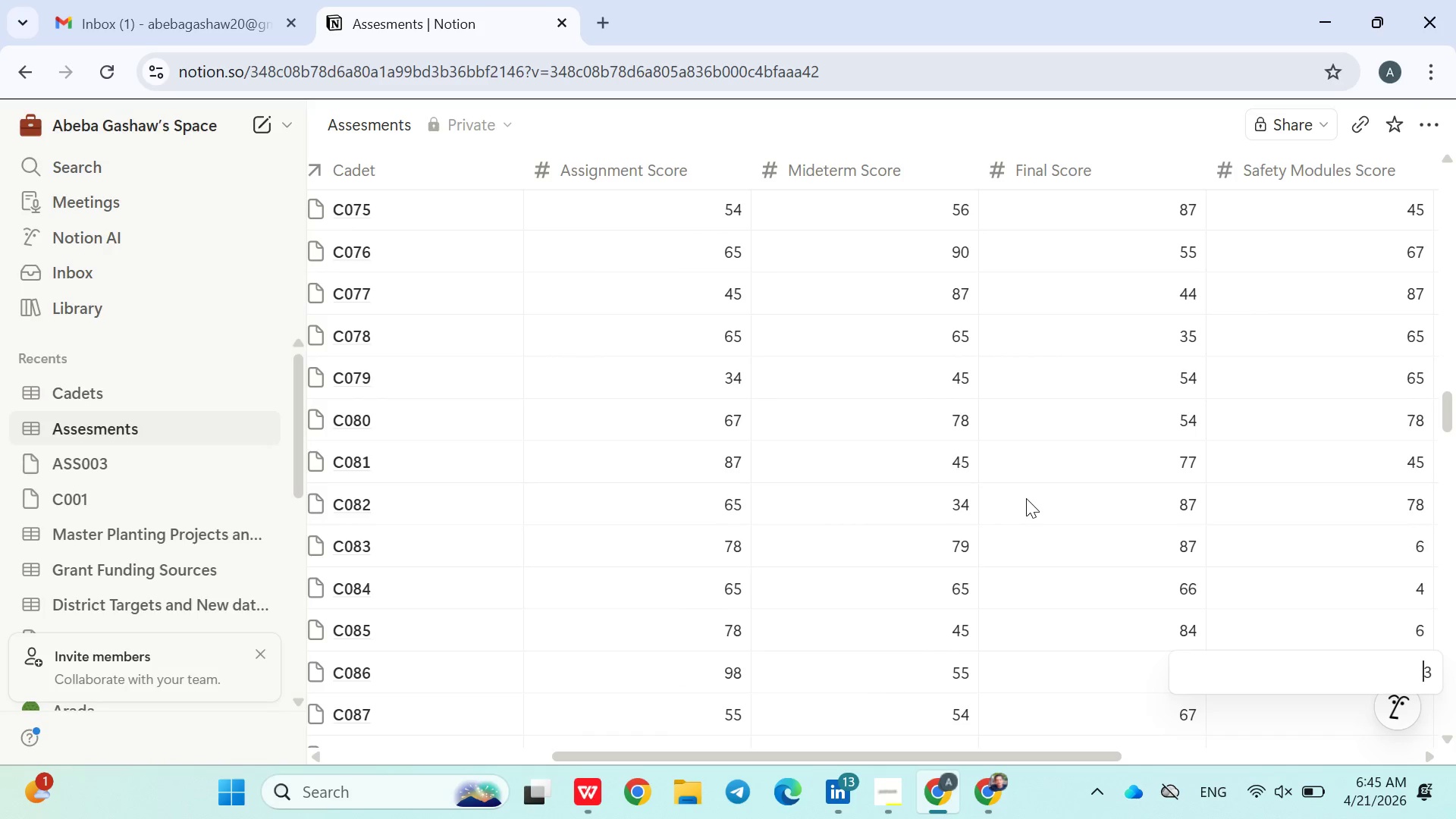 
key(ArrowUp)
 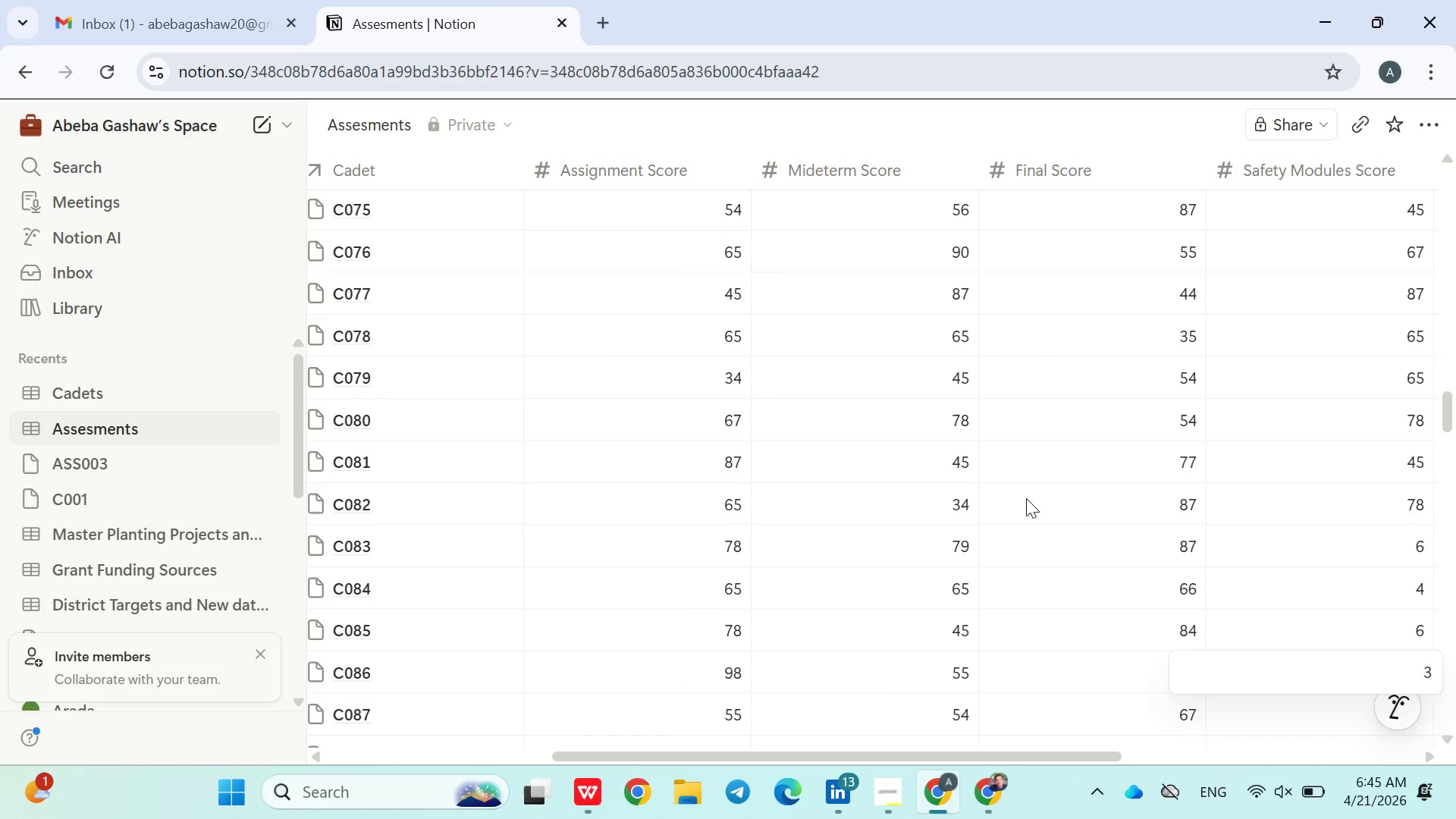 
key(4)
 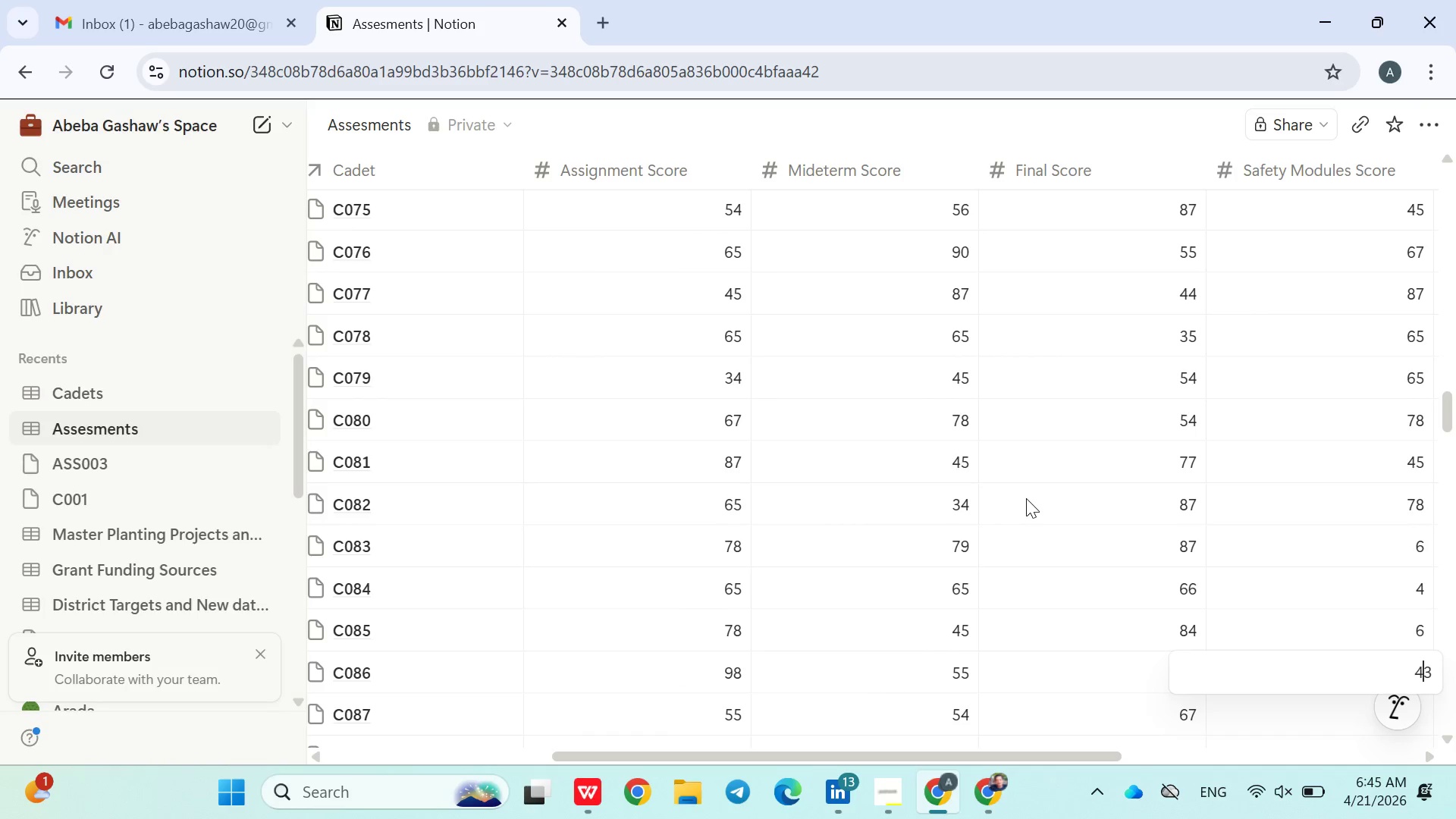 
key(Enter)
 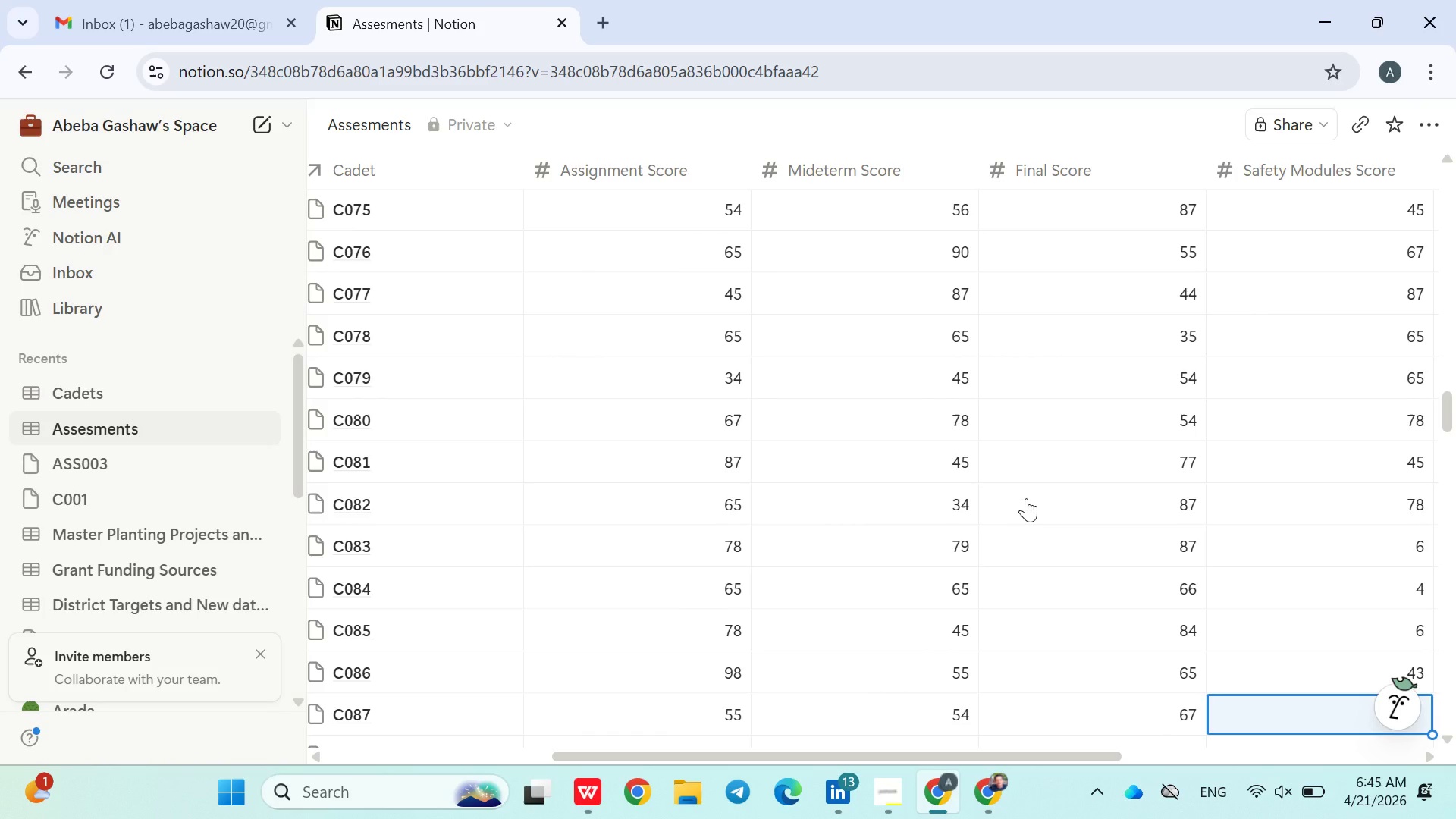 
key(Shift+ShiftRight)
 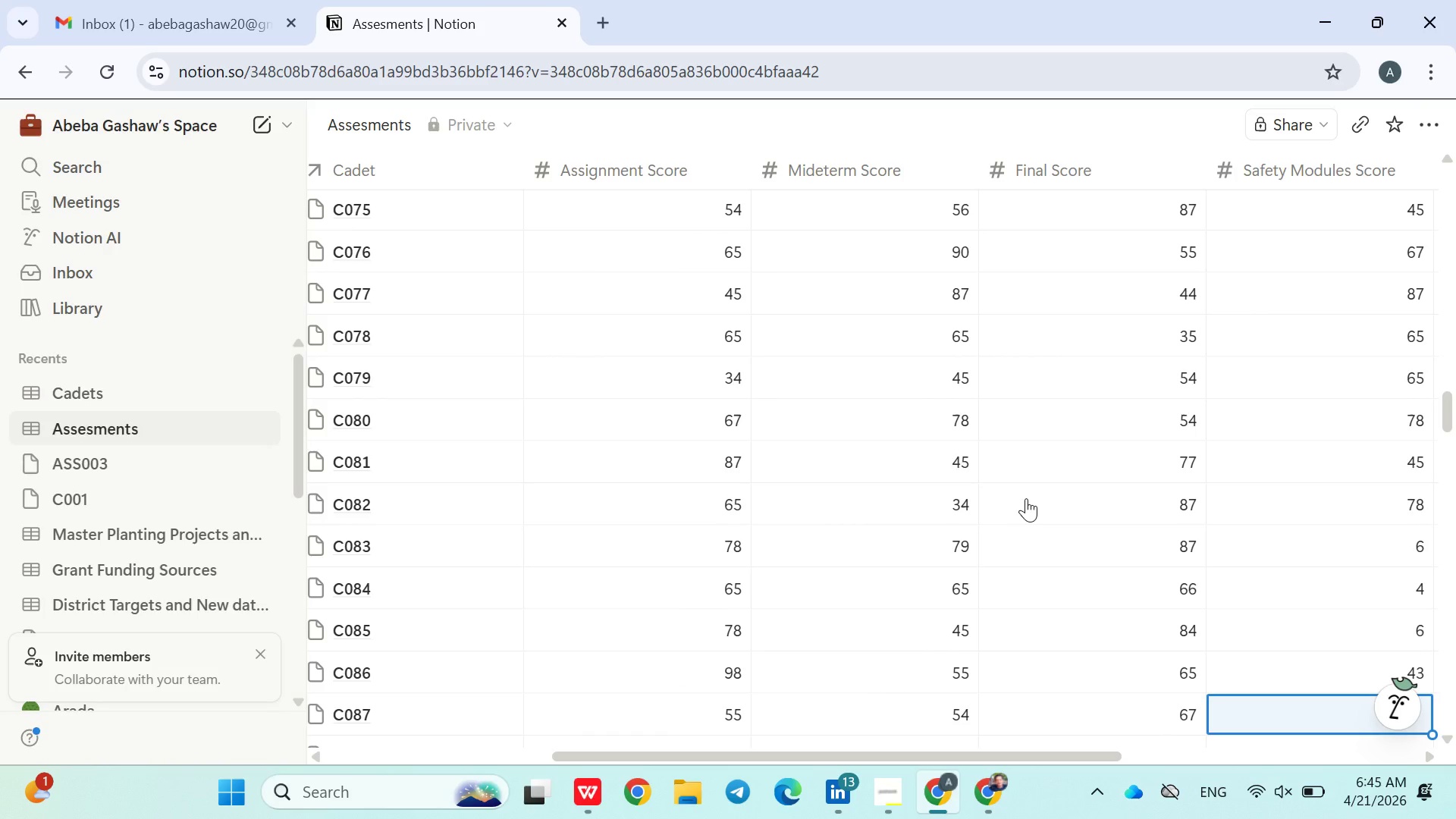 
key(ArrowUp)
 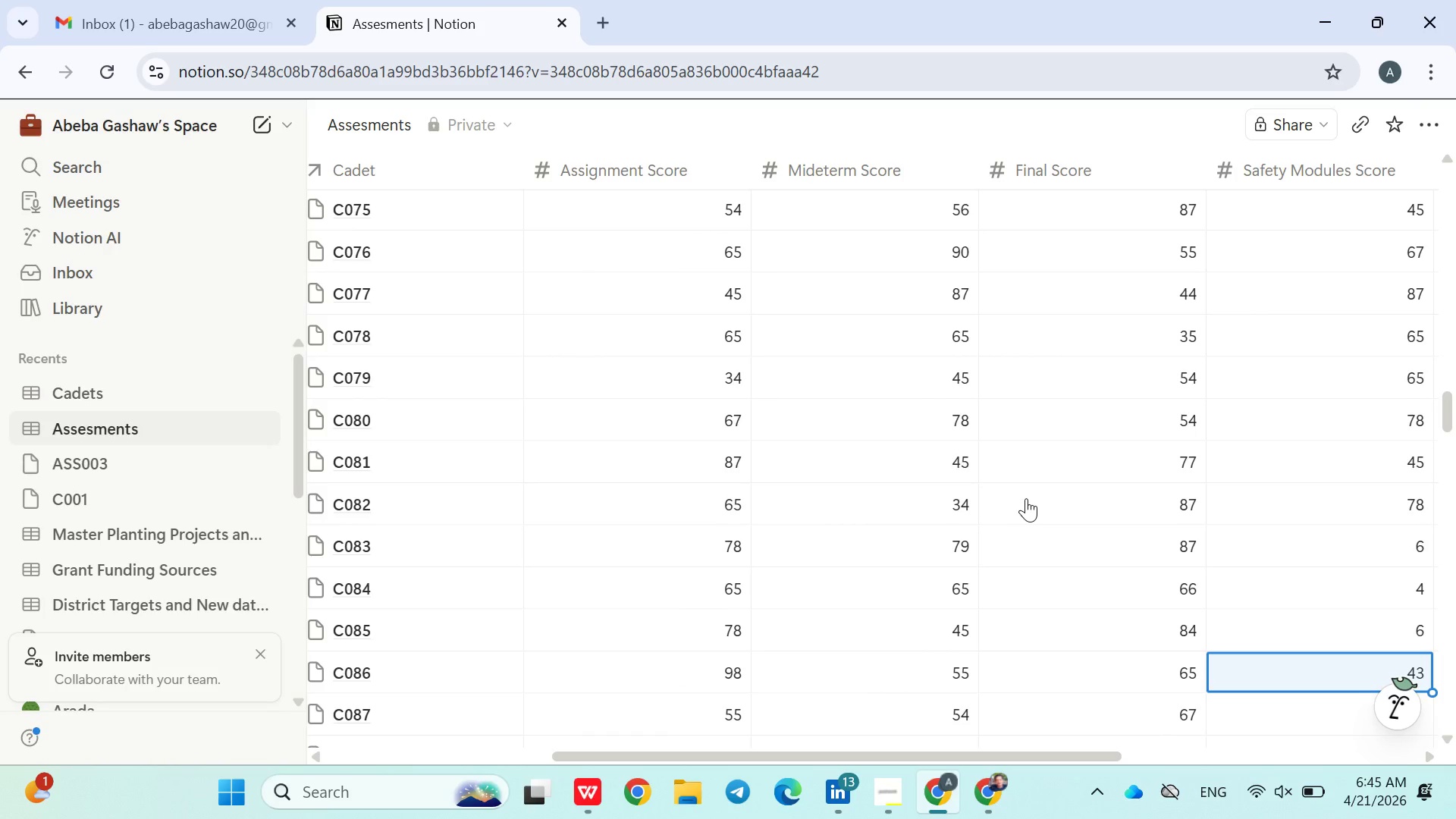 
key(ArrowUp)
 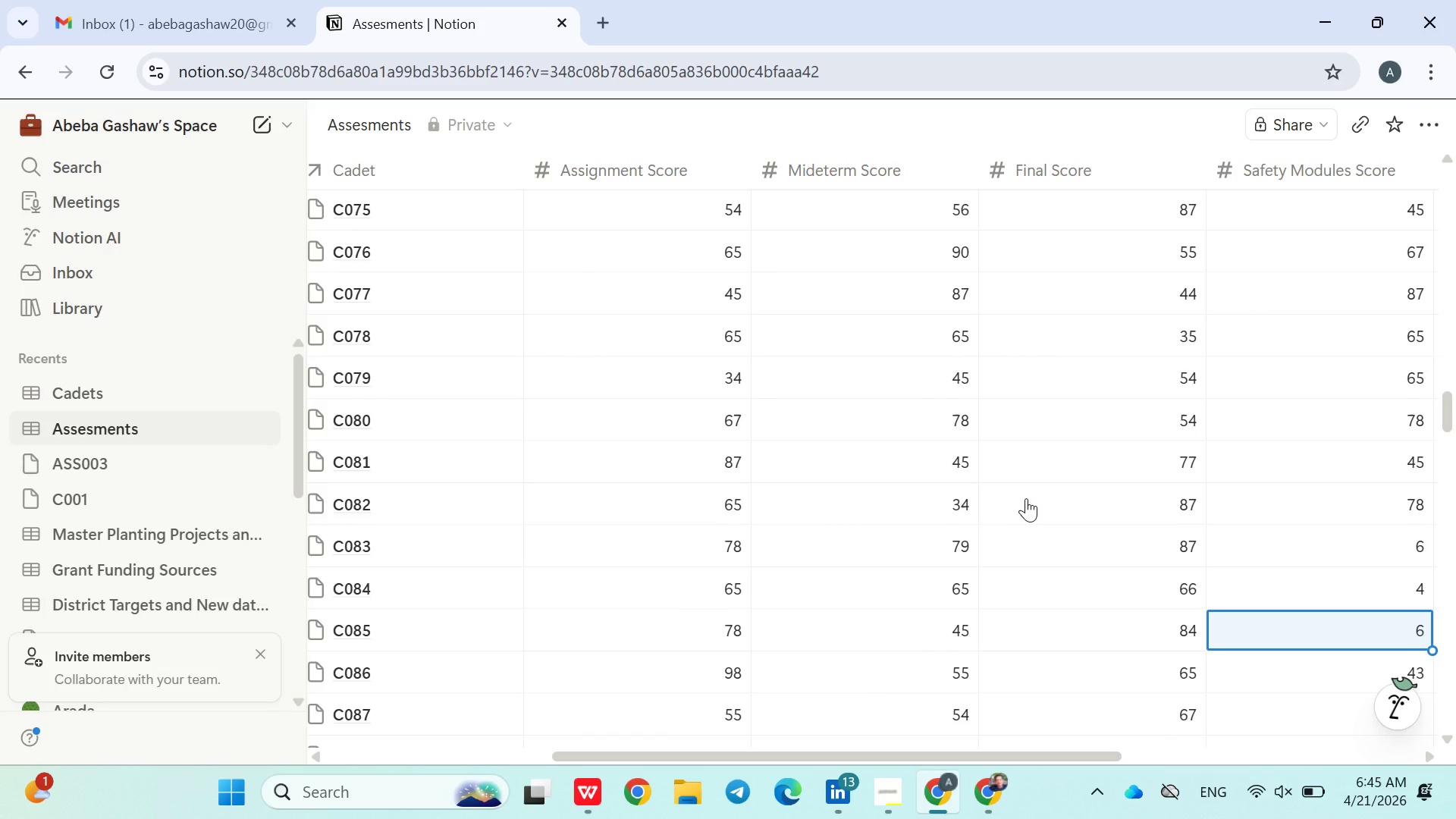 
type(556)
 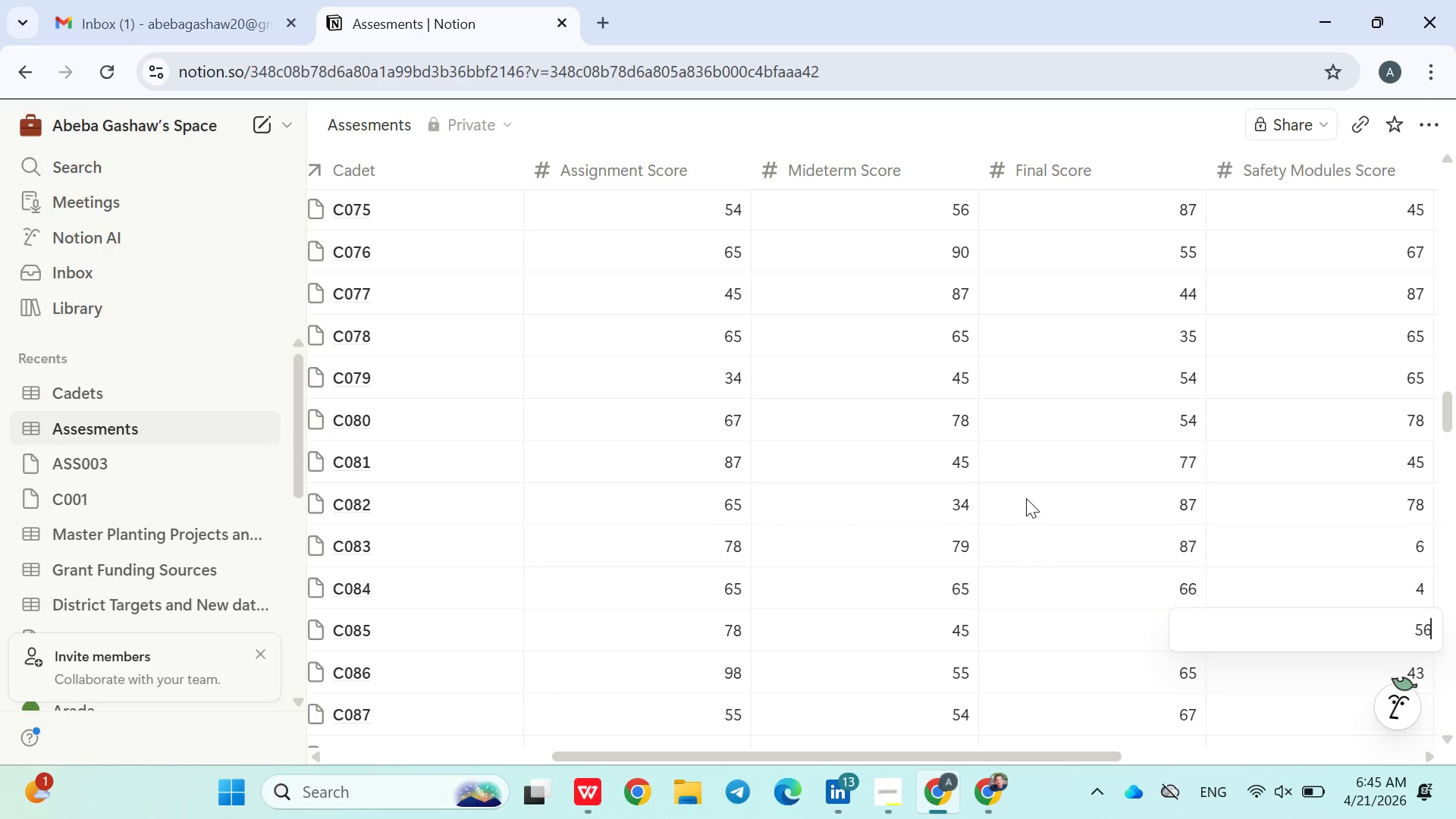 
key(Enter)
 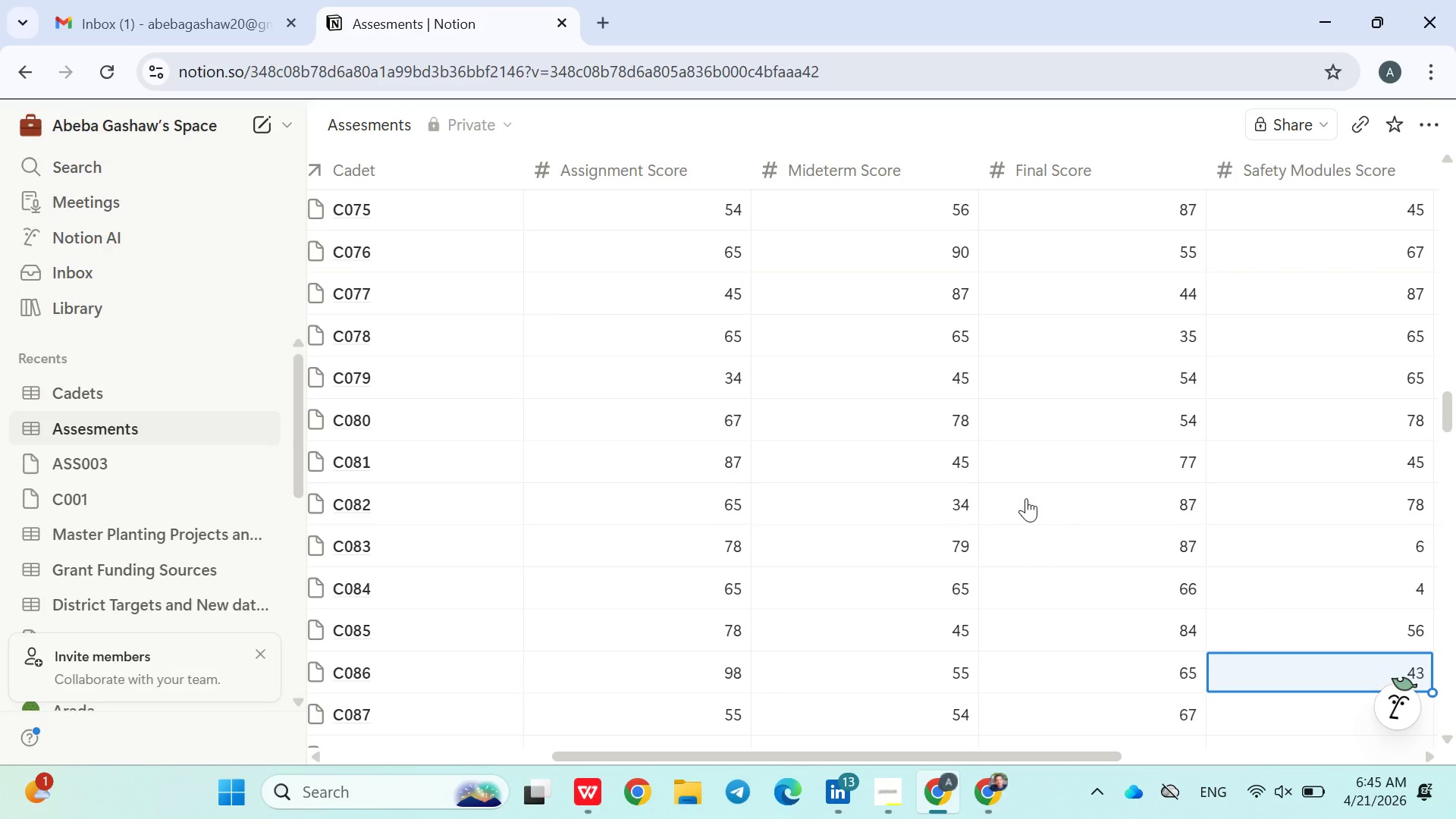 
key(ArrowUp)
 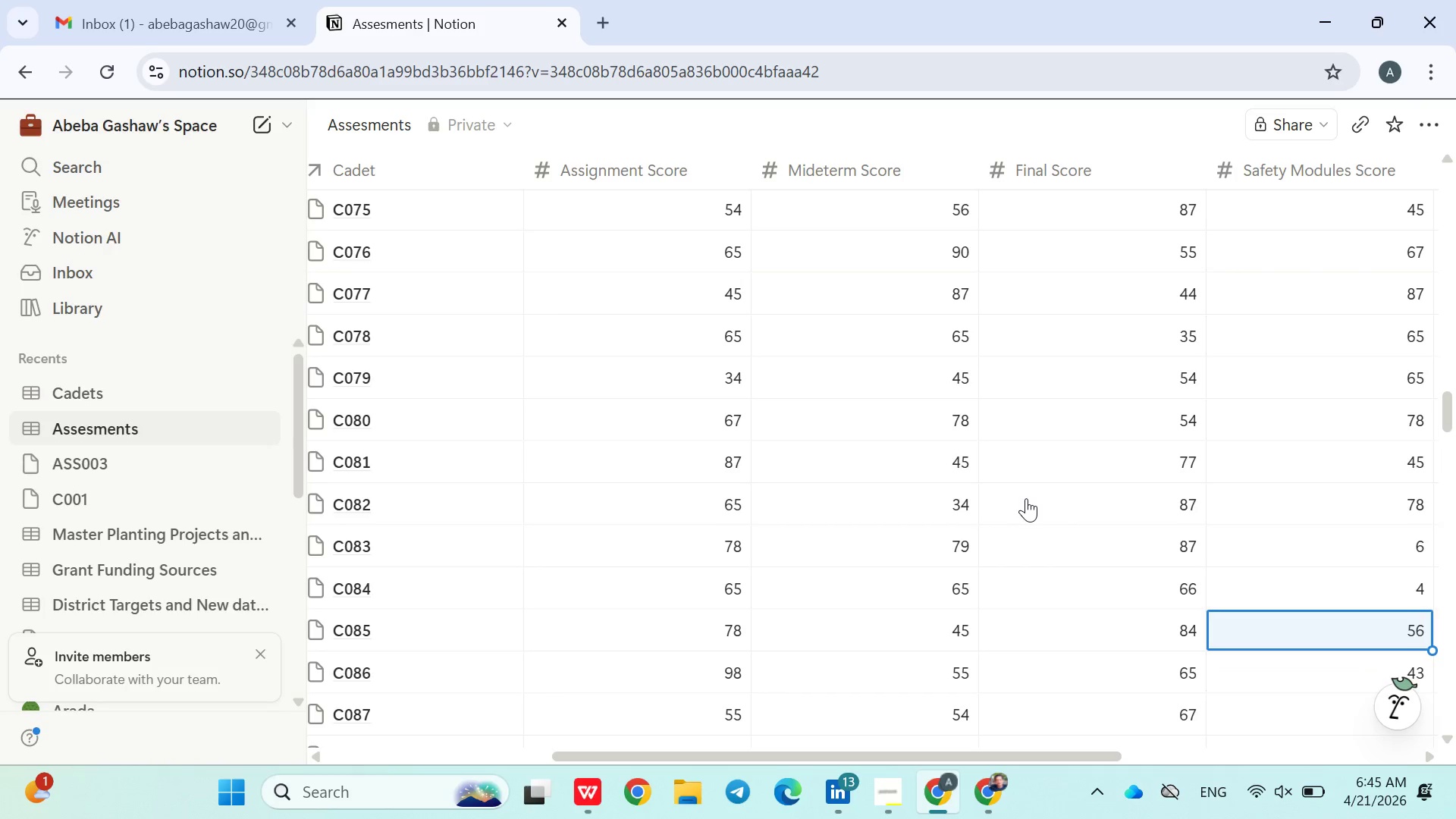 
key(ArrowUp)
 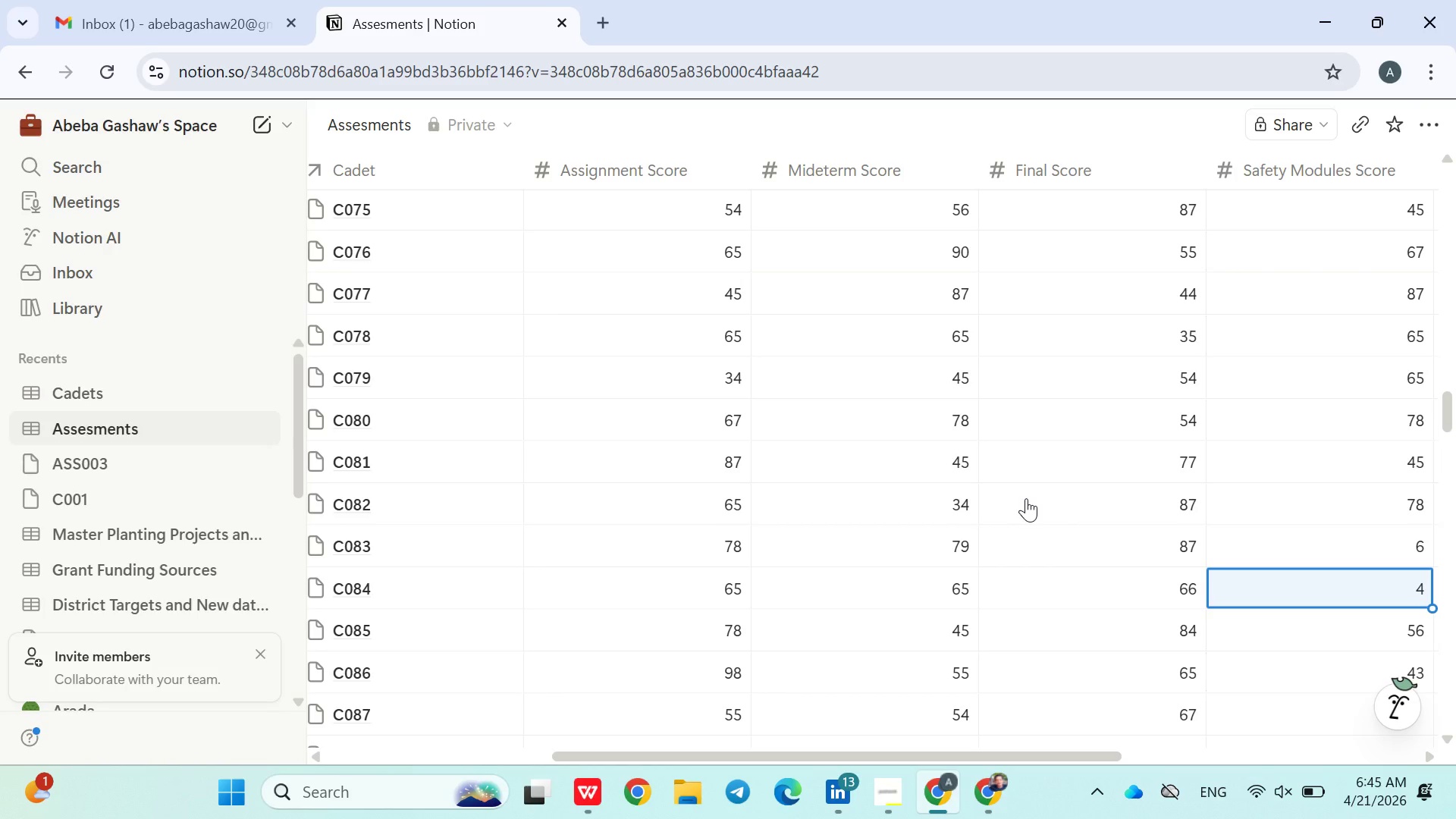 
type(45)
 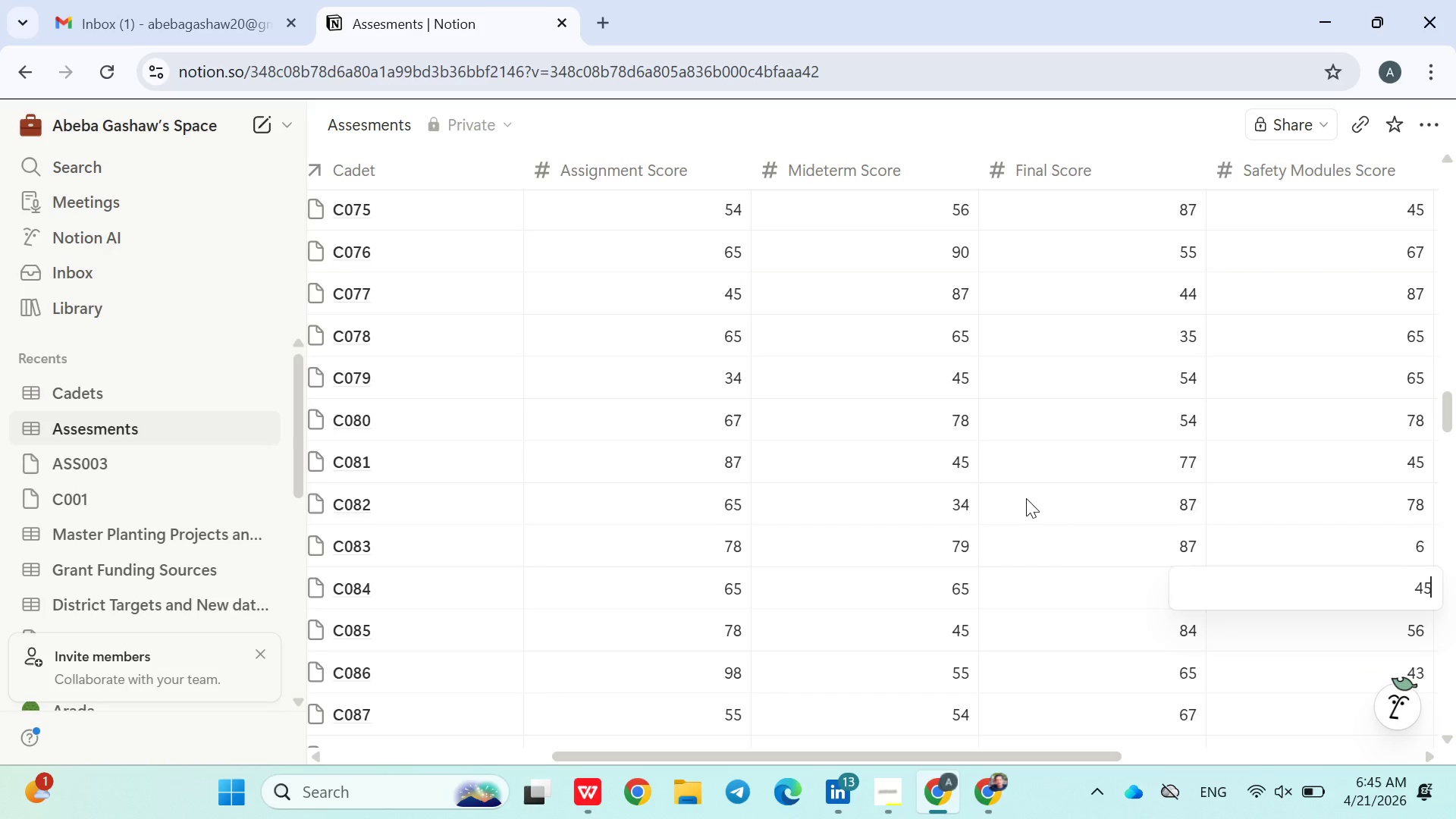 
key(Enter)
 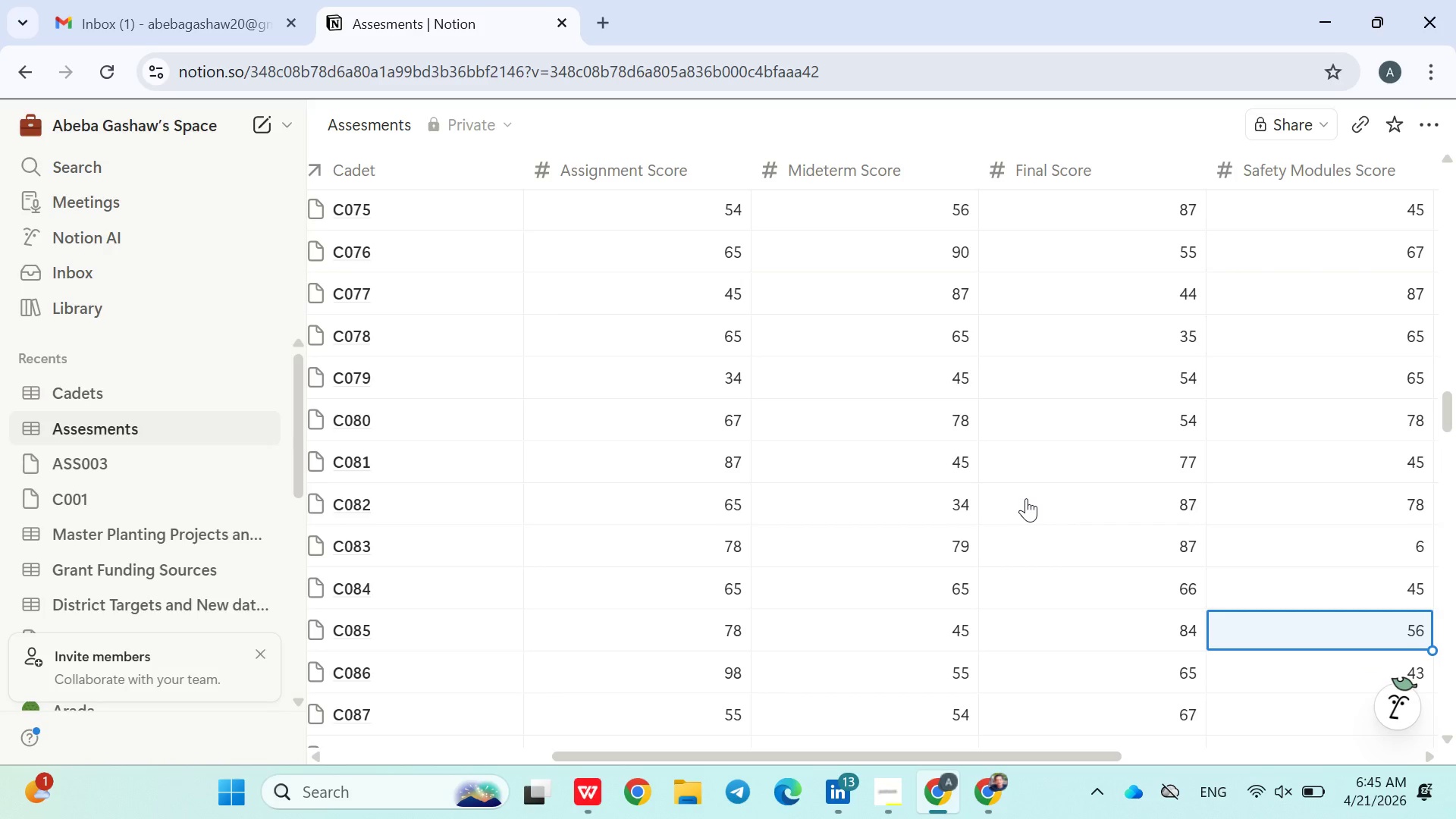 
key(ArrowUp)
 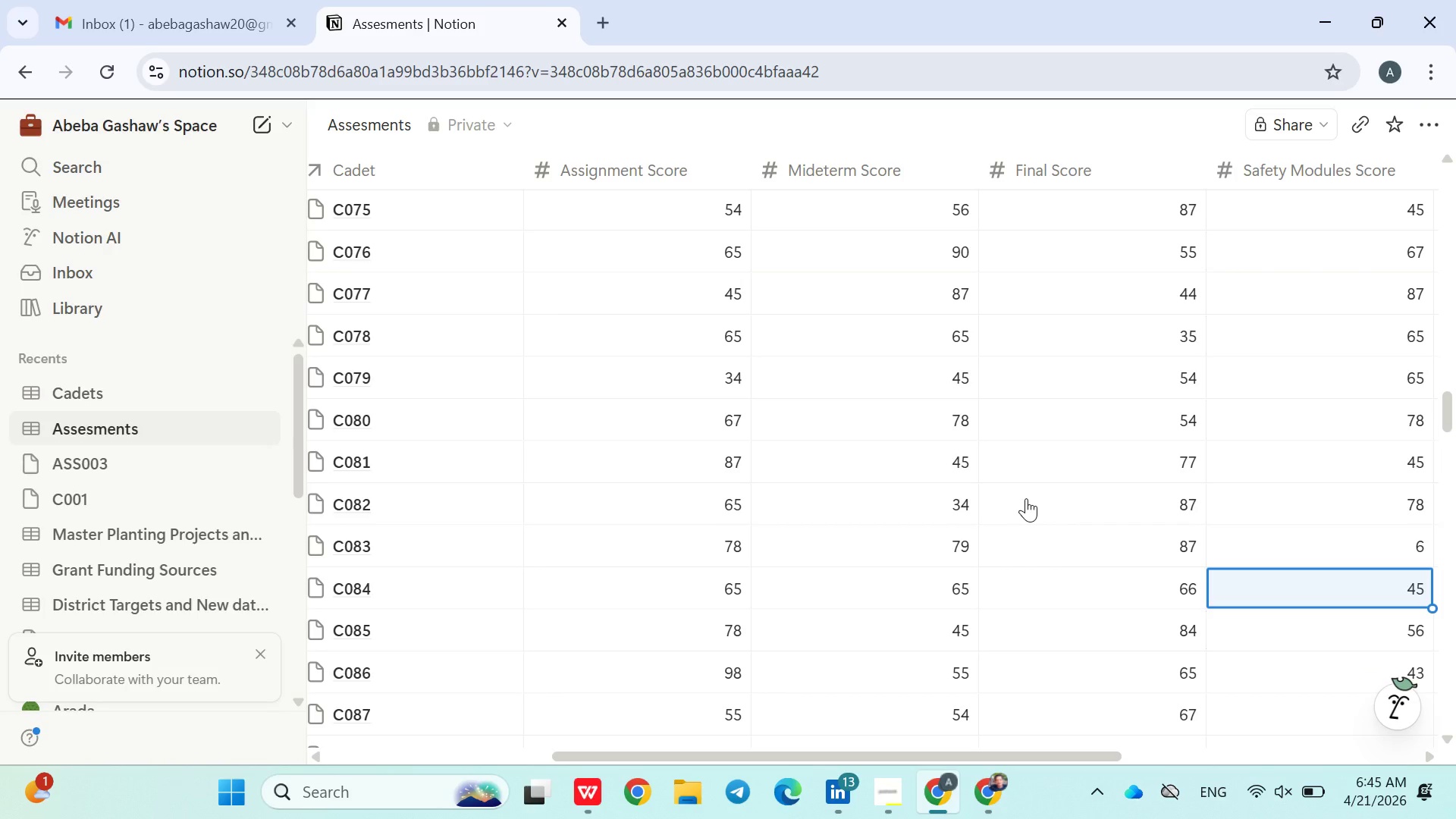 
key(ArrowUp)
 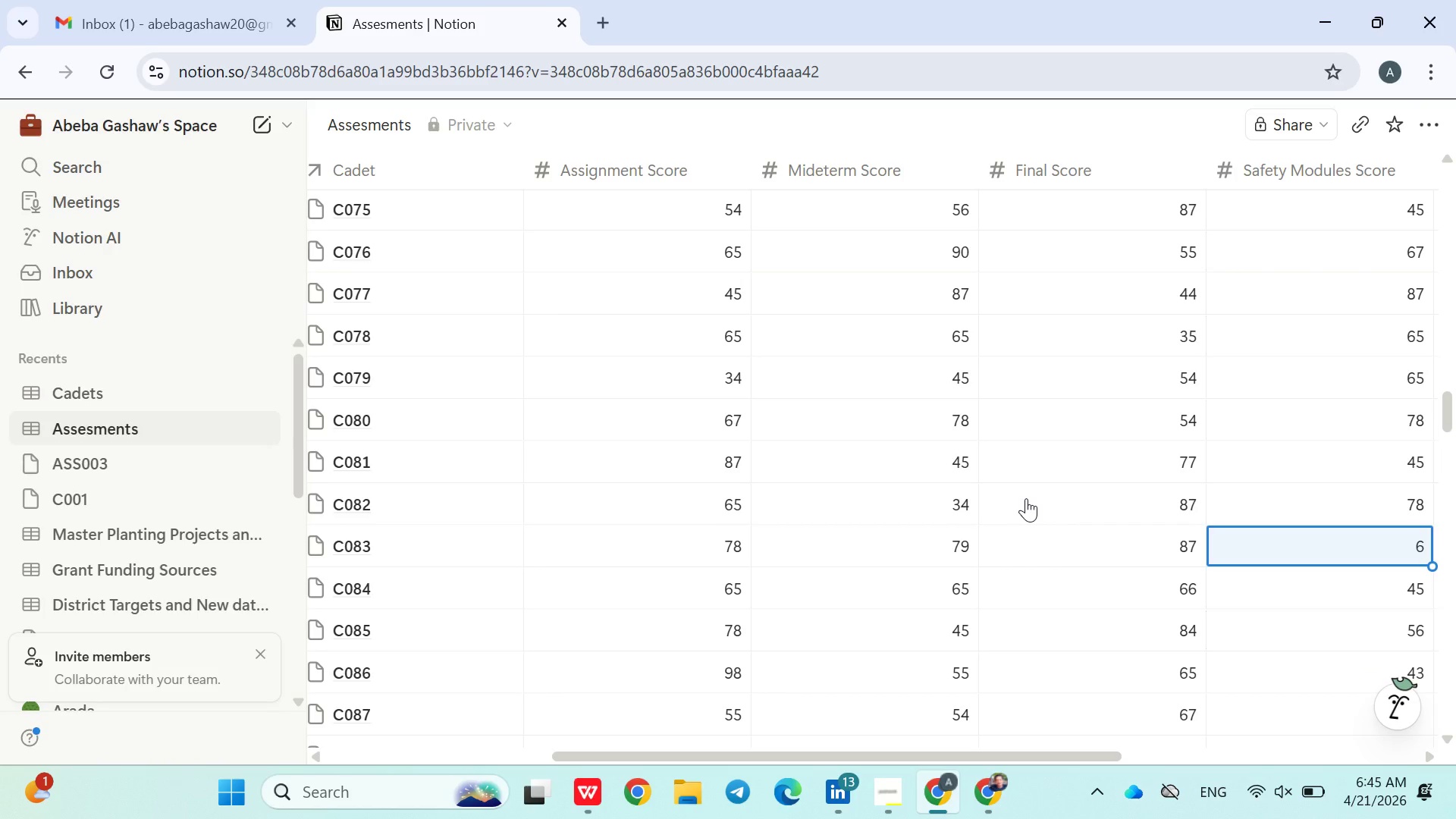 
type(65)
 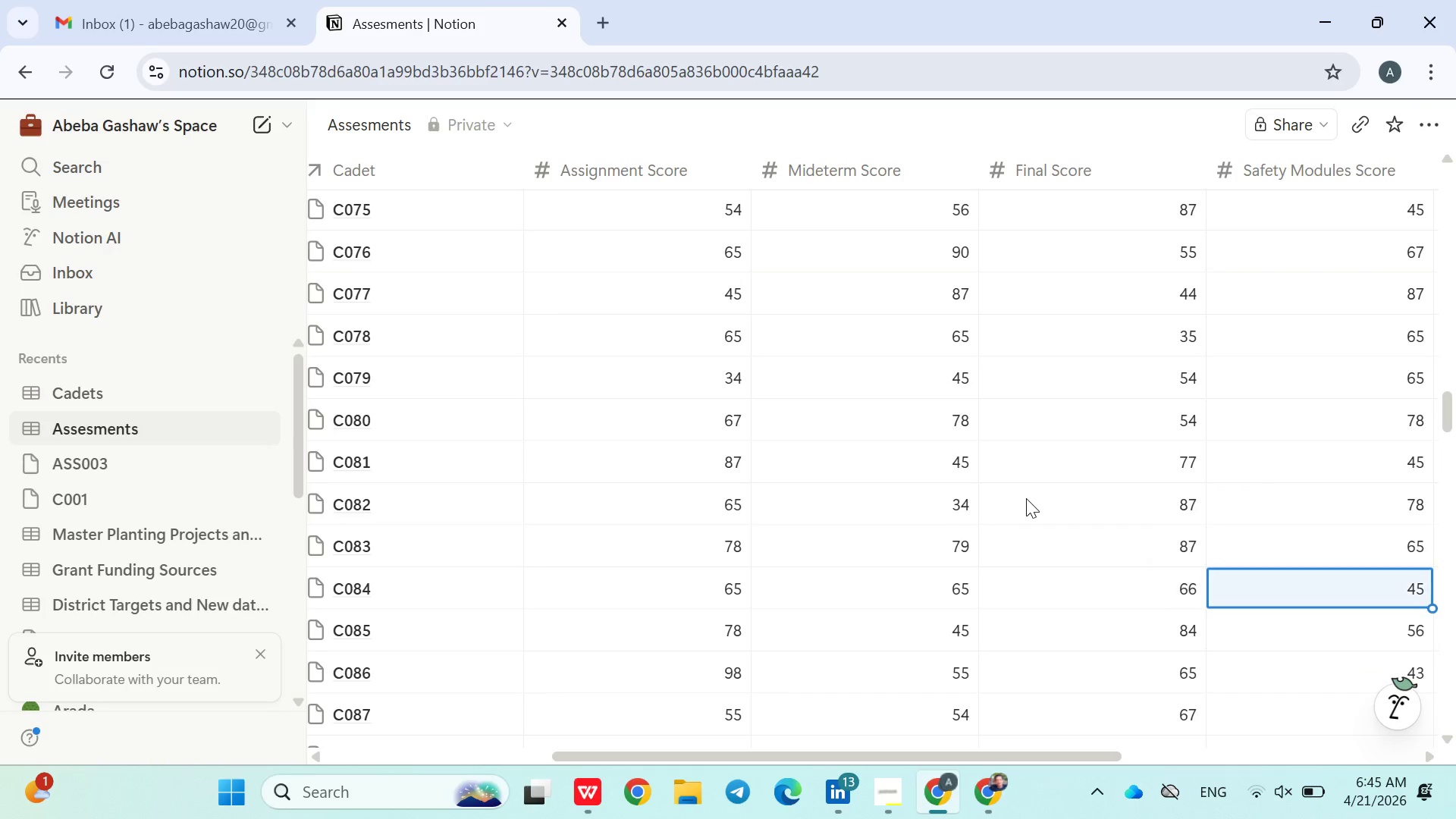 
key(Enter)
 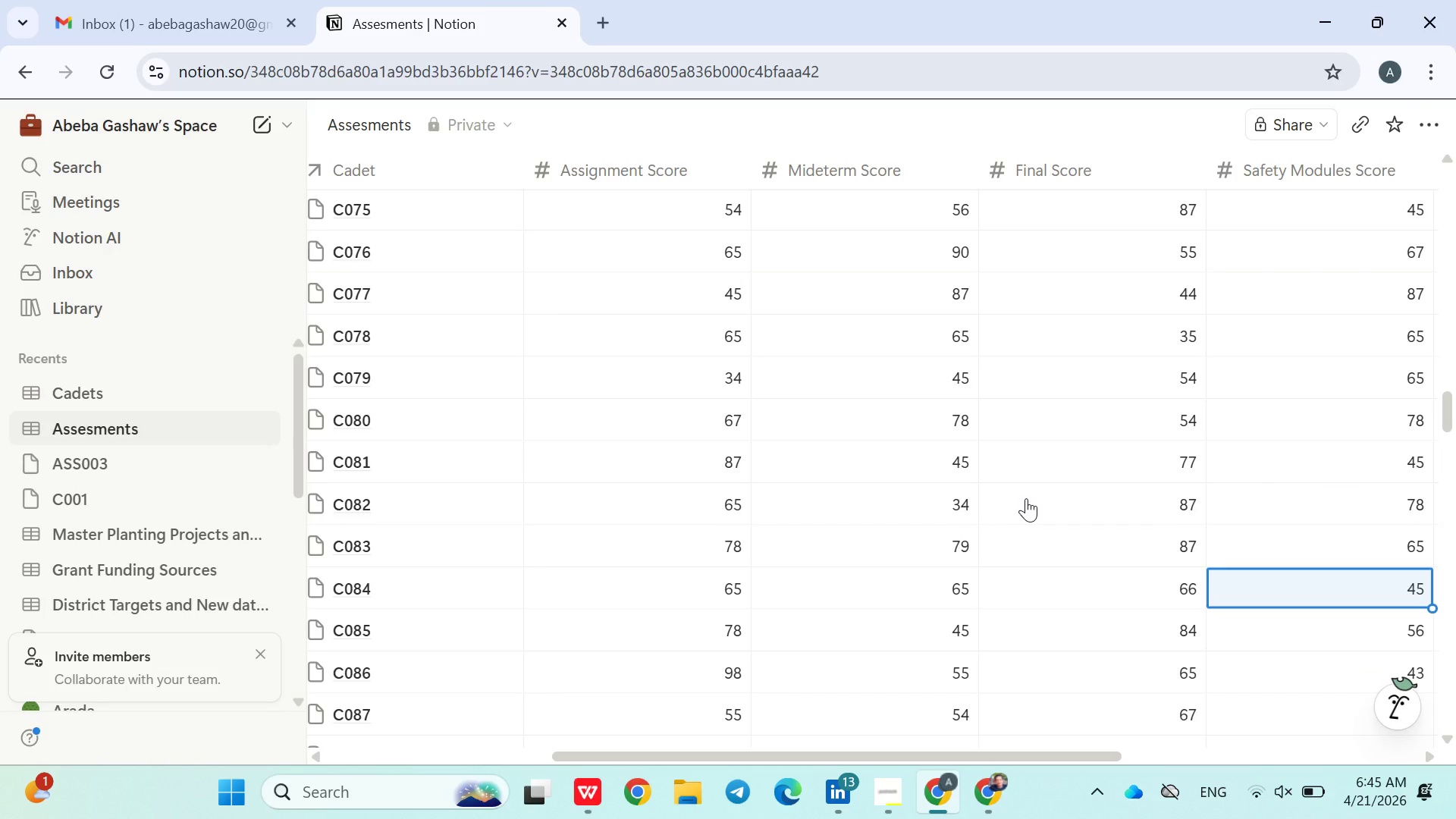 
key(Enter)
 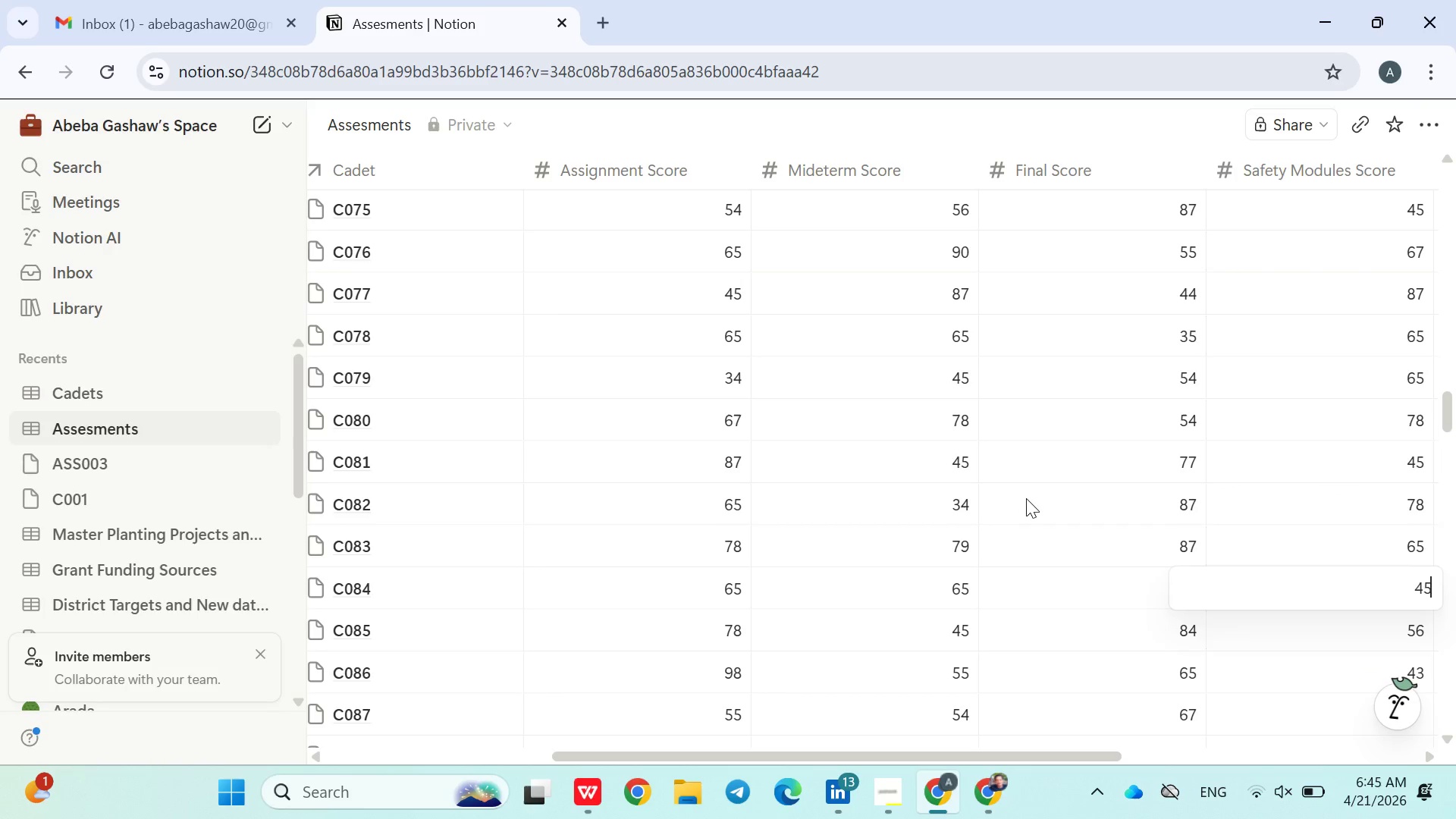 
key(Enter)
 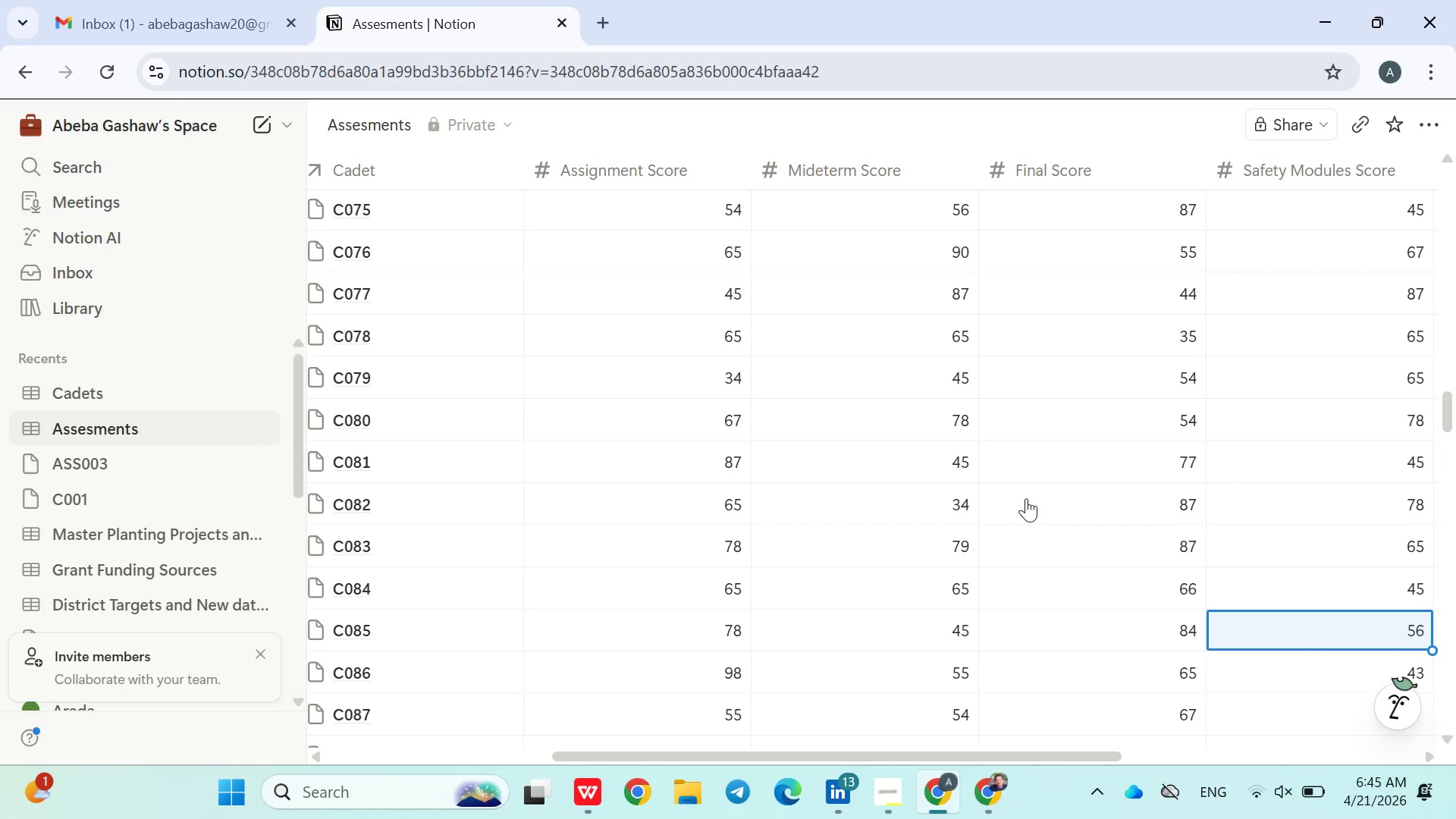 
key(Enter)
 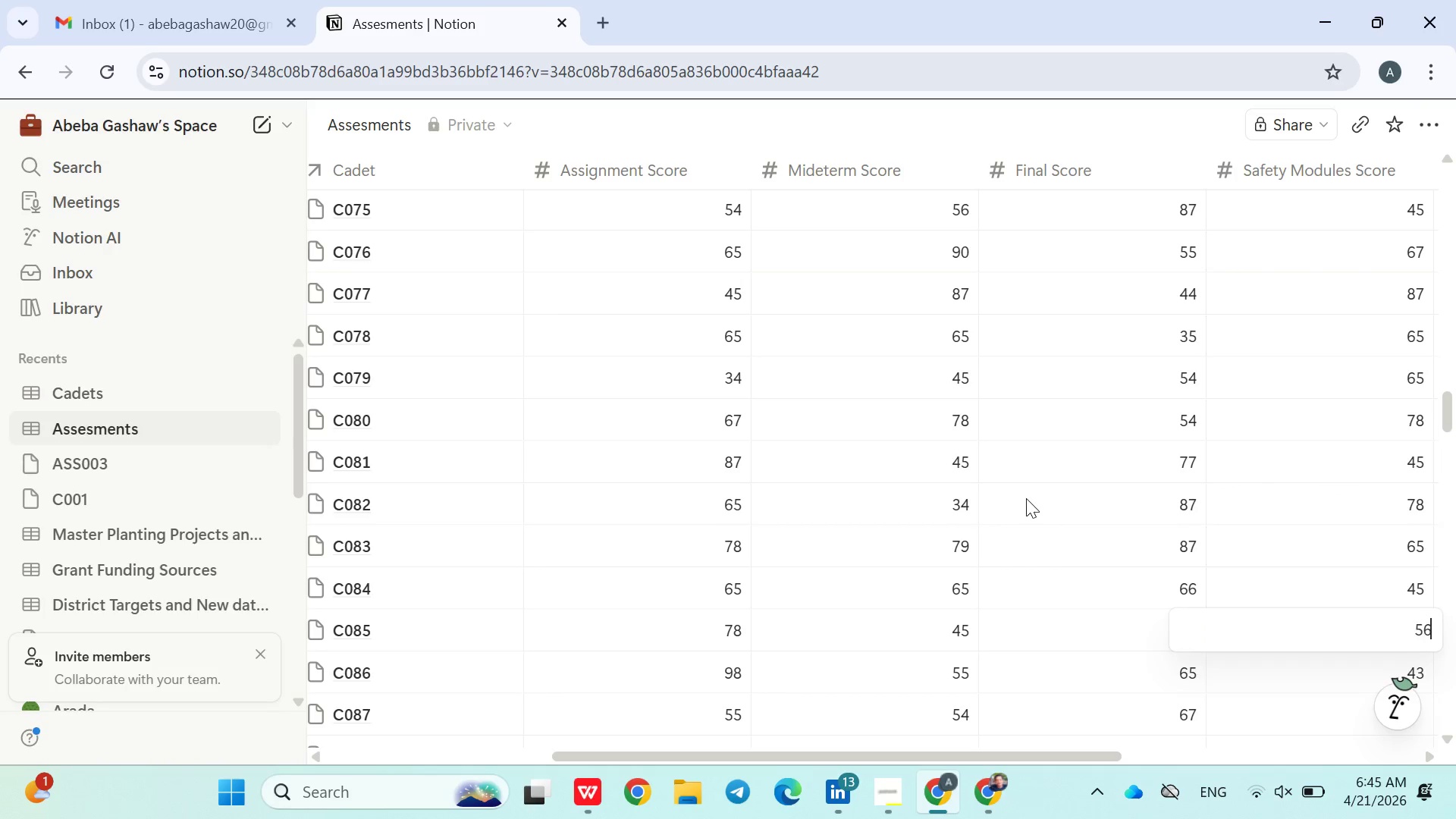 
key(Enter)
 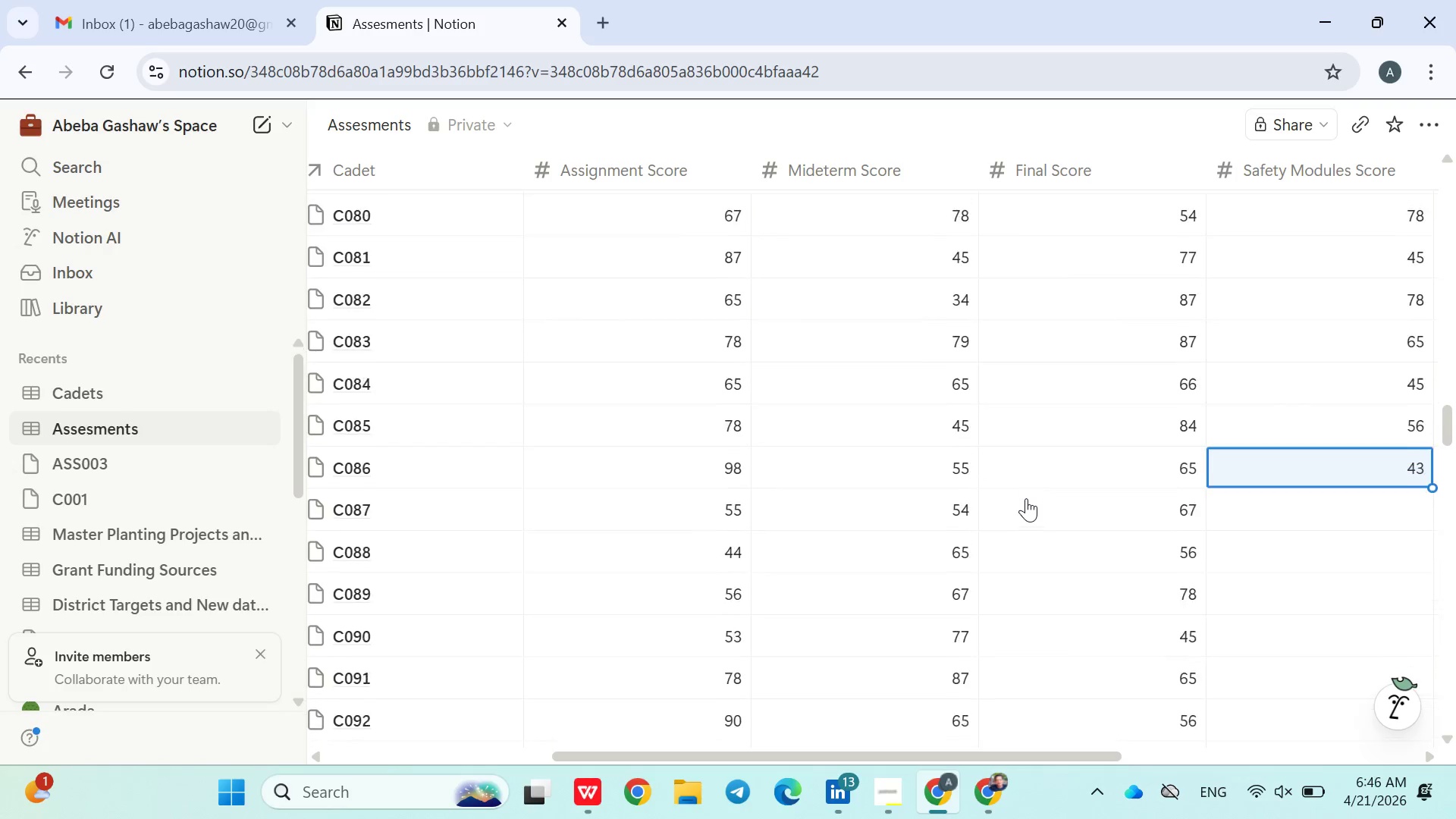 
key(Enter)
 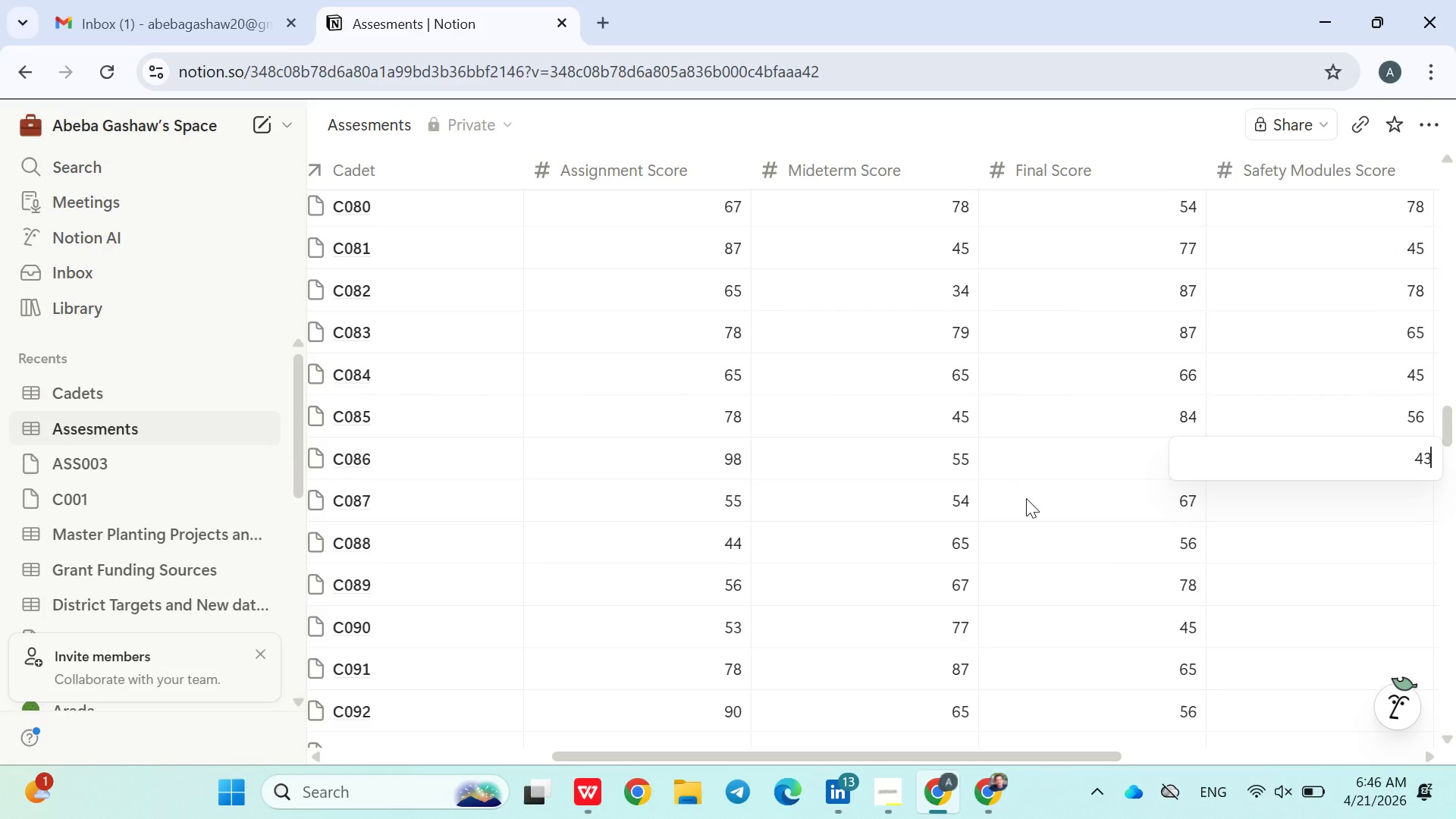 
key(Enter)
 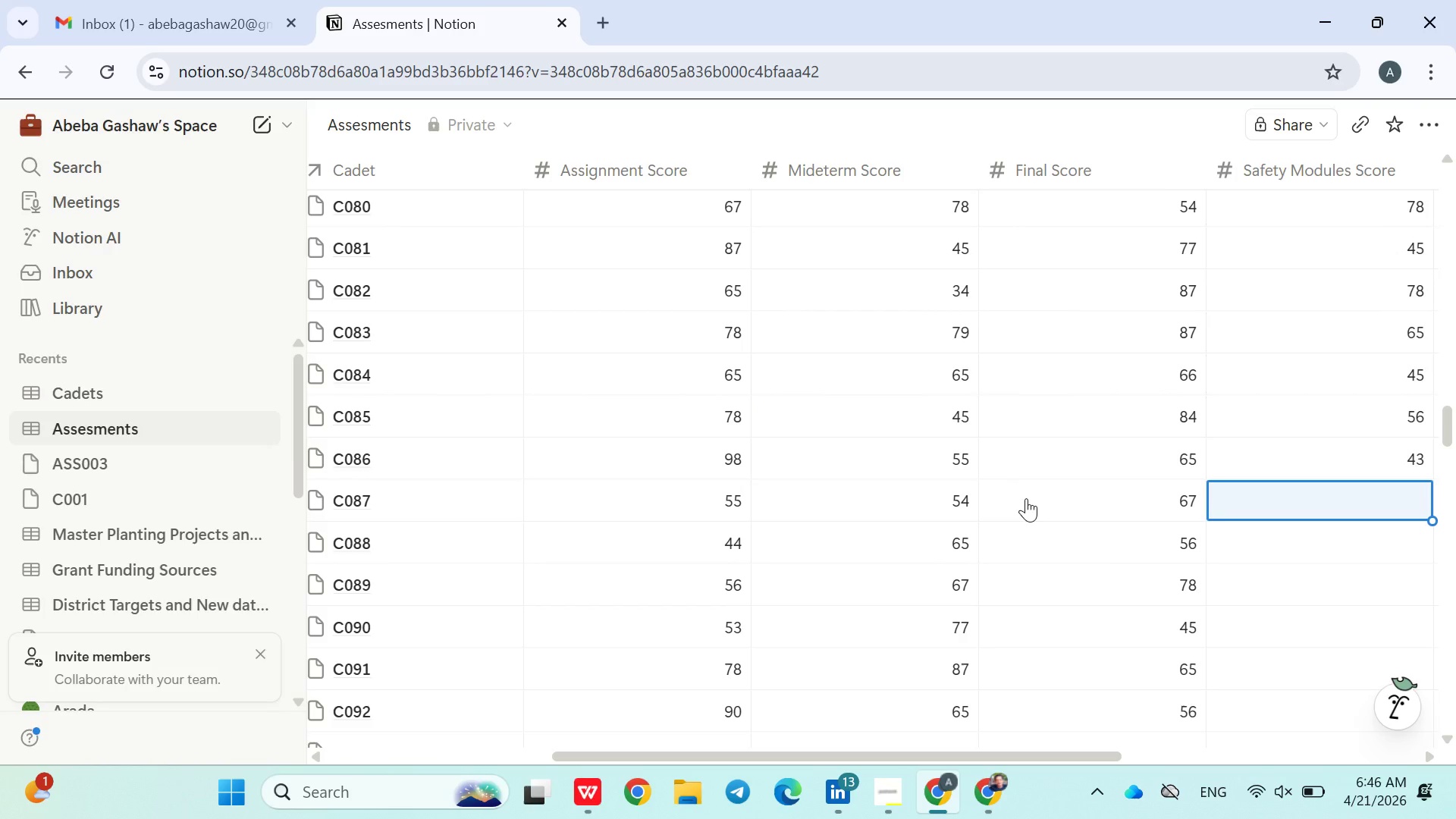 
type(45)
 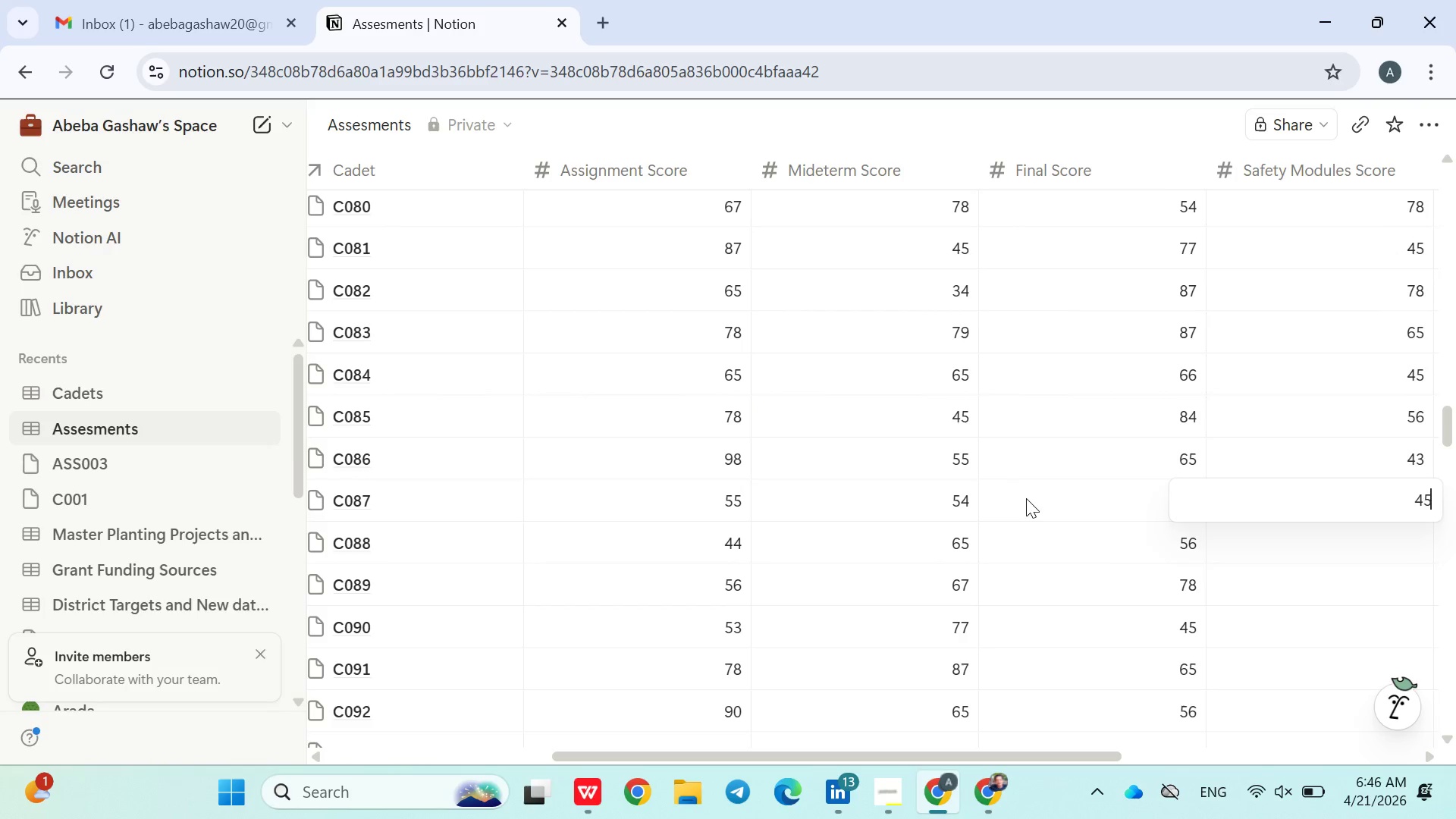 
key(Enter)
 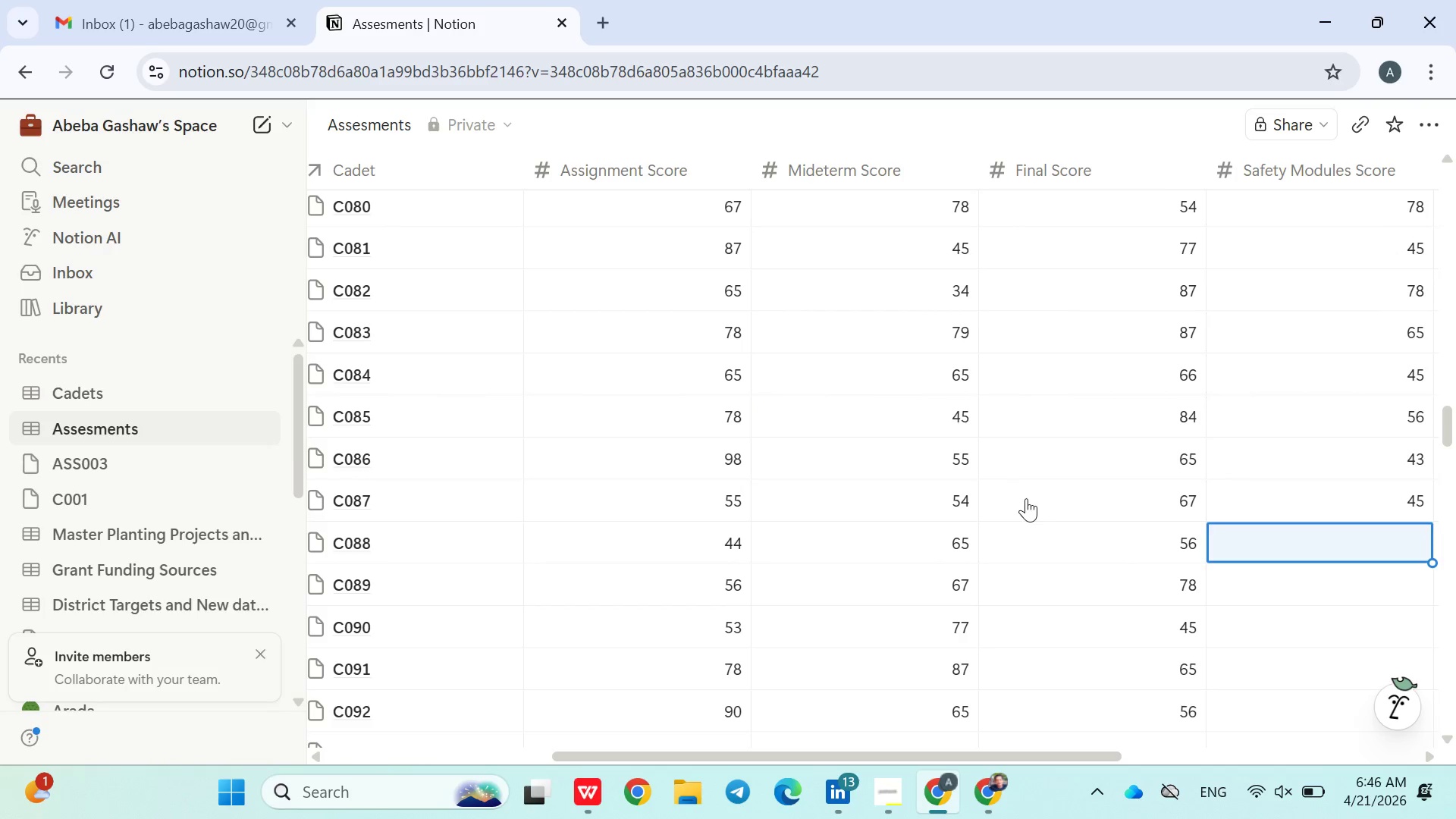 
type(66)
 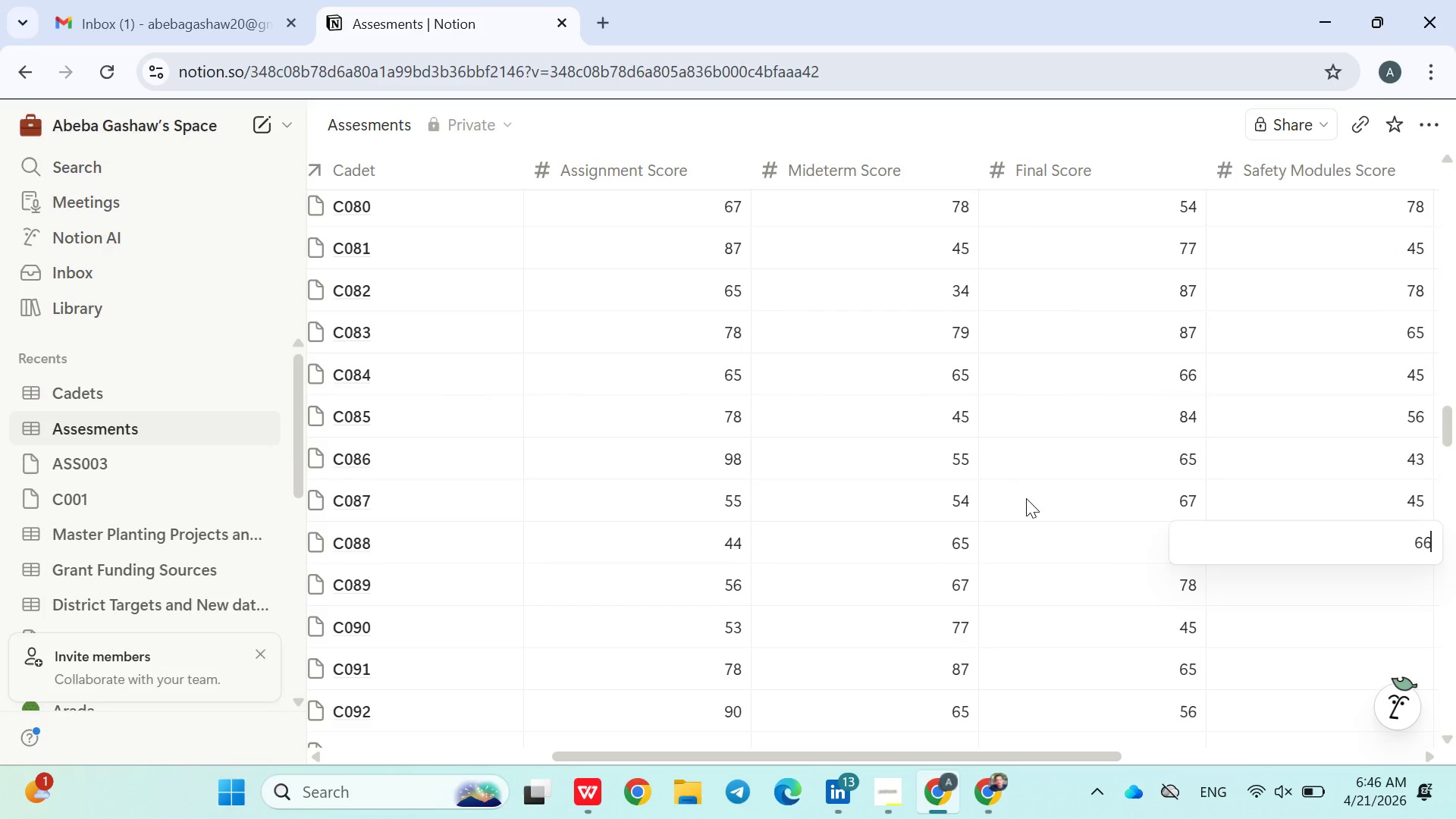 
key(Enter)
 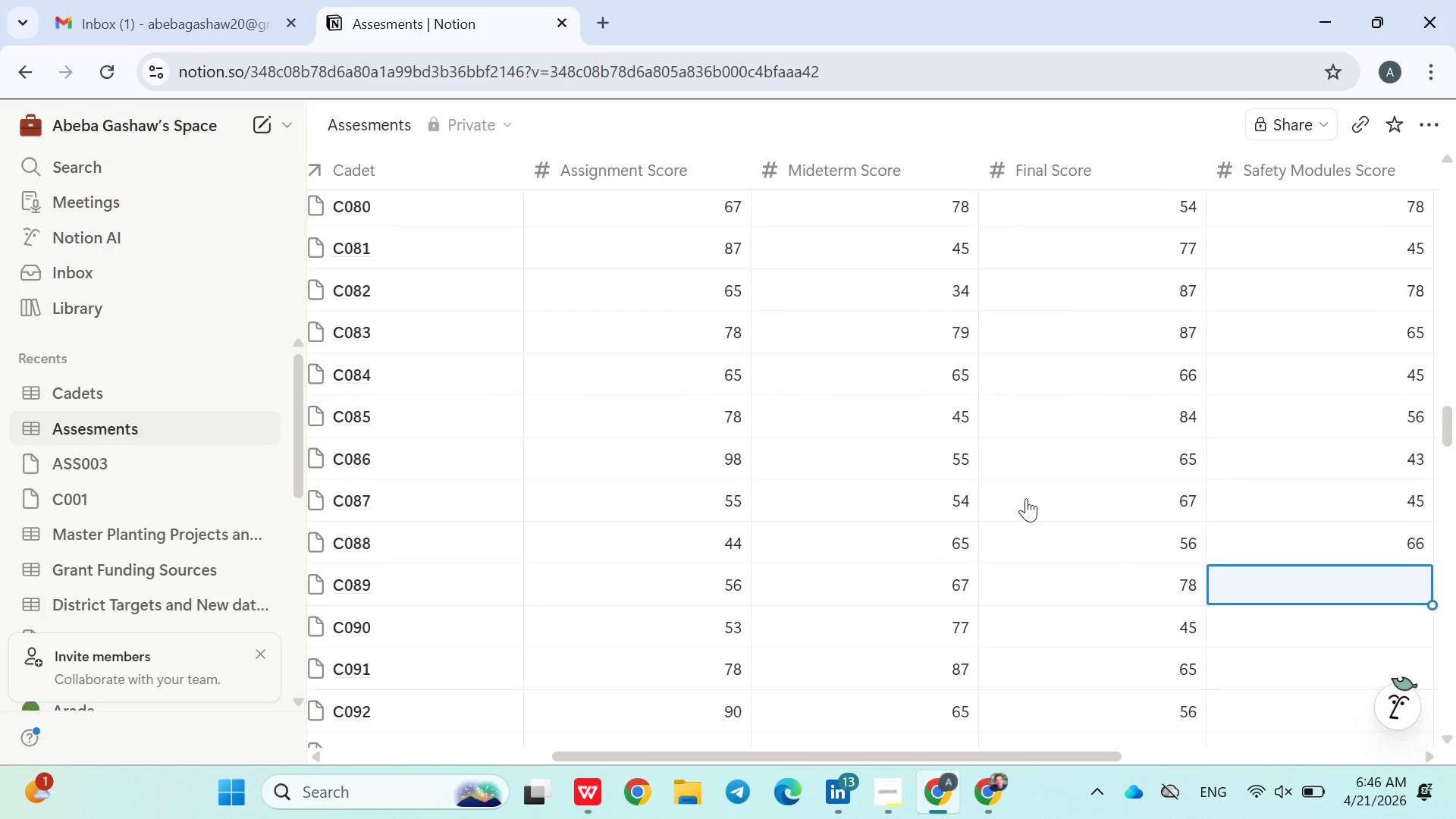 
type(76)
 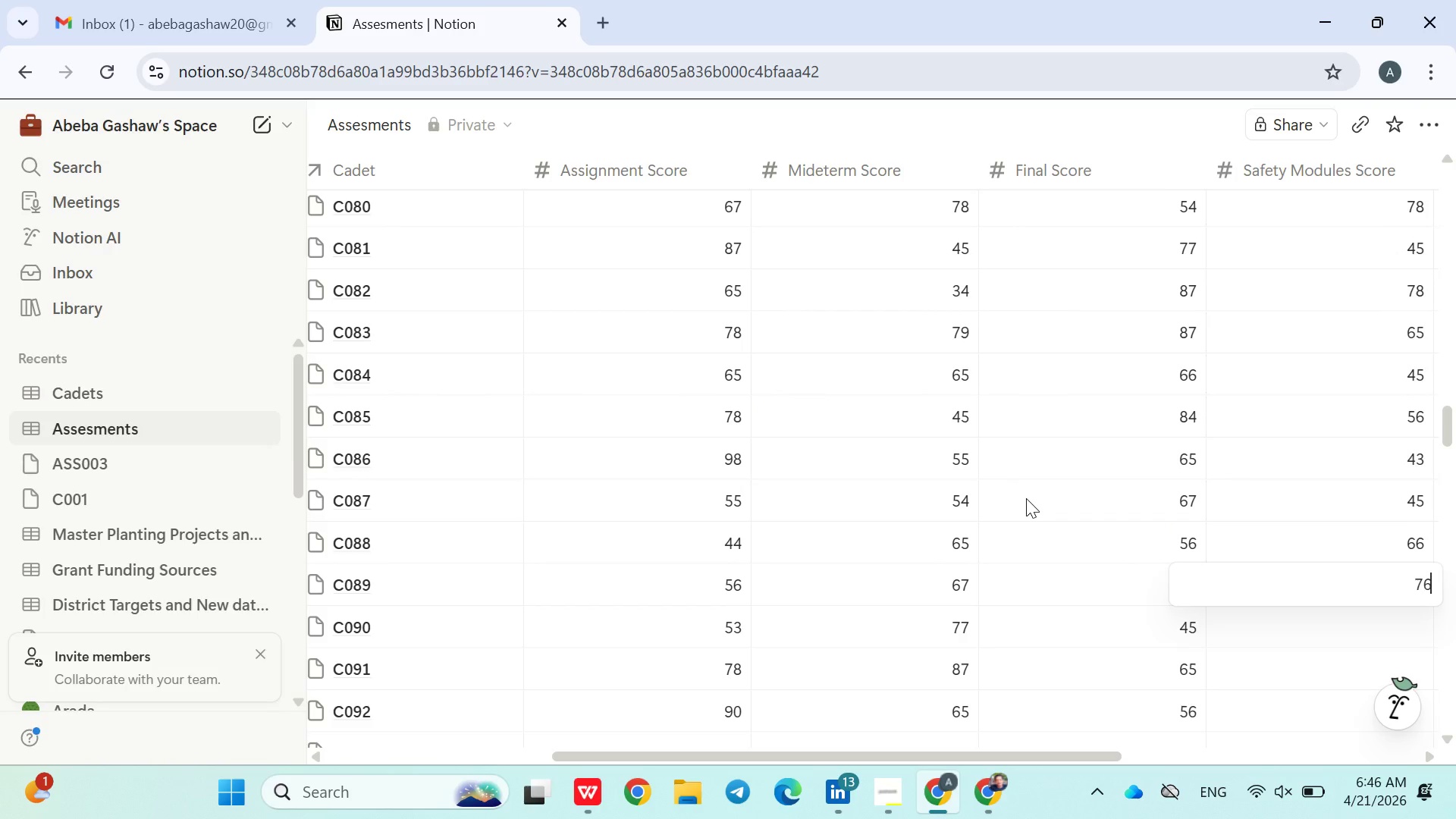 
key(Enter)
 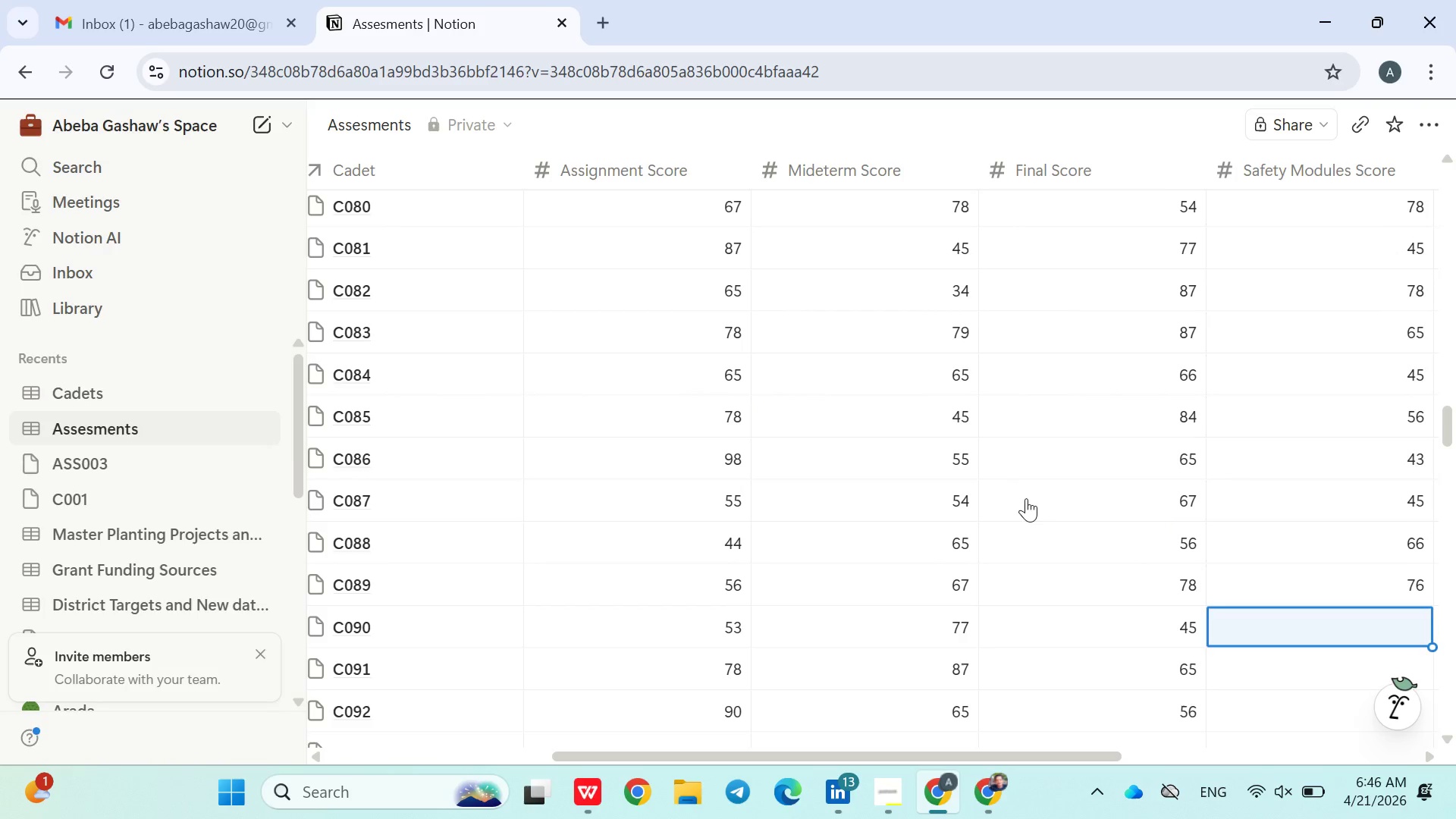 
type(54)
 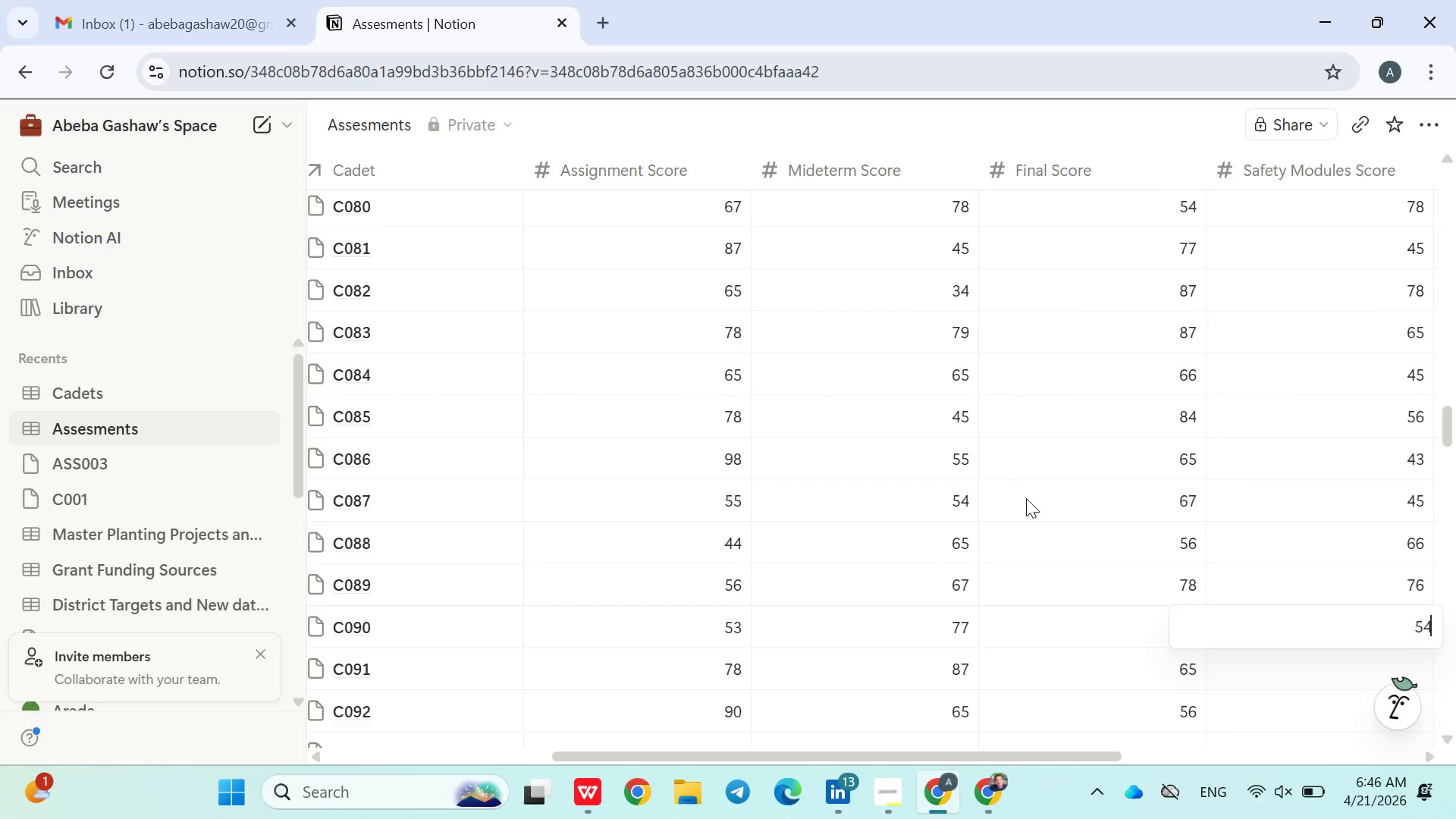 
key(Enter)
 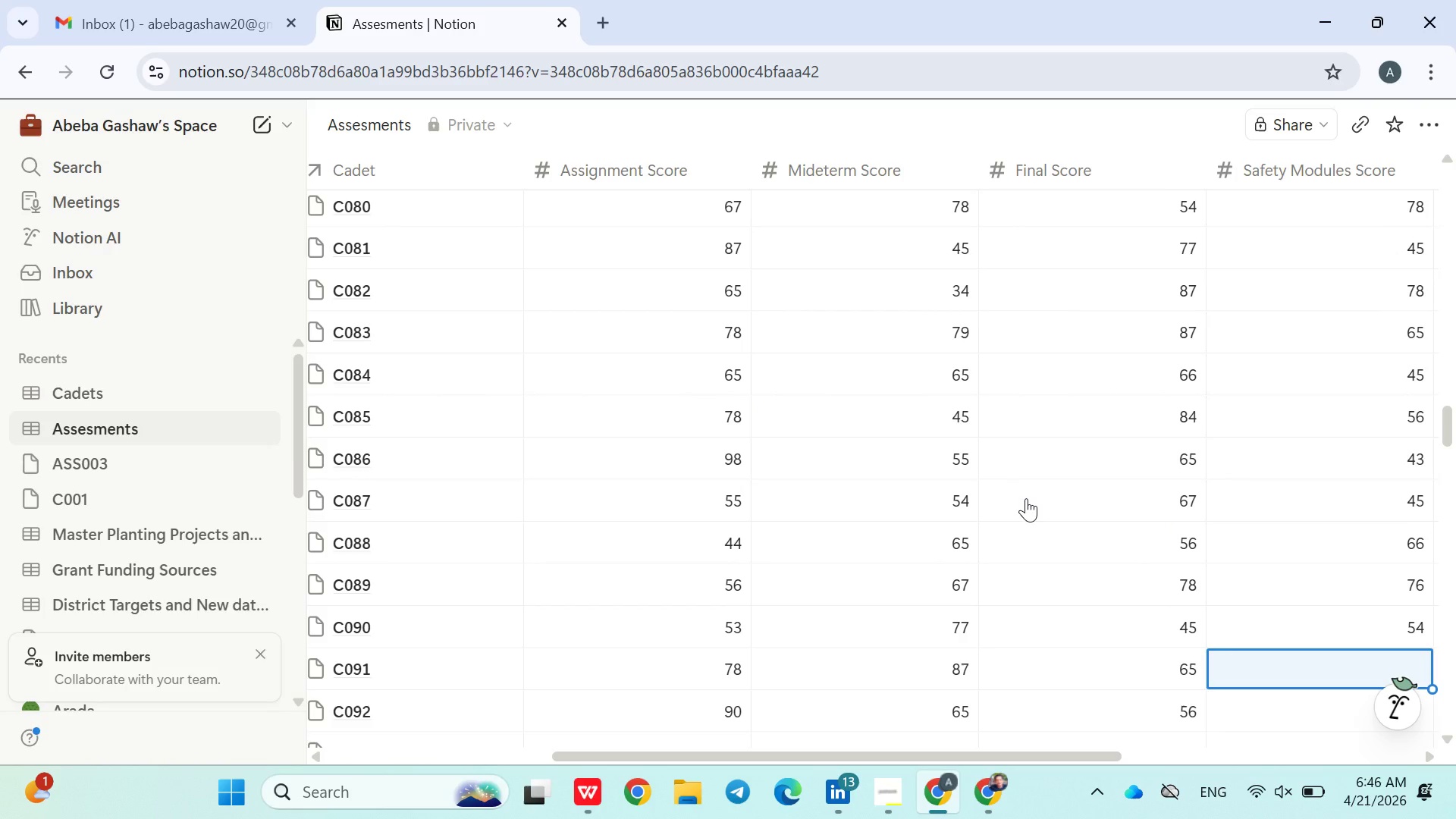 
type(68)
 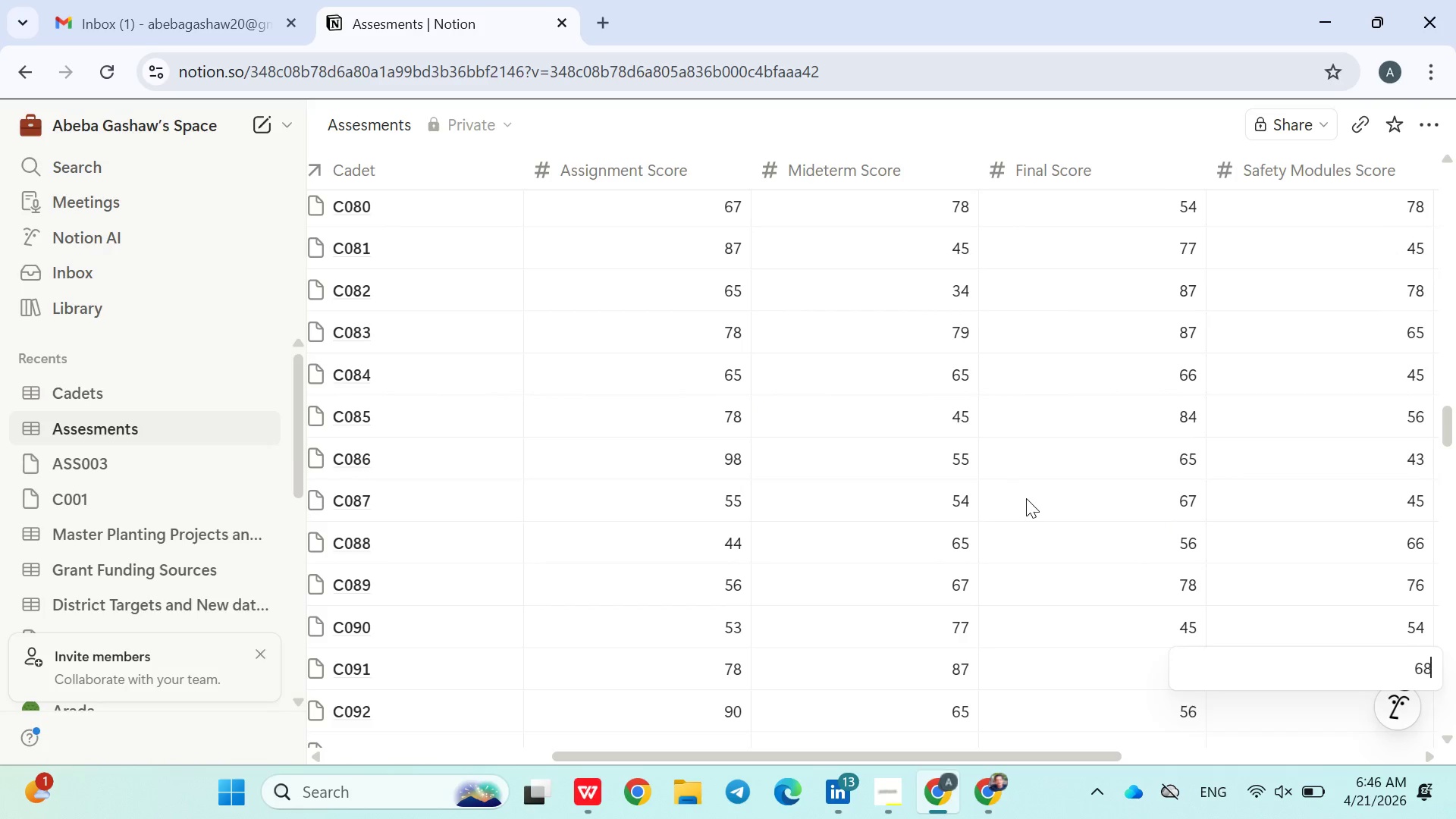 
key(Enter)
 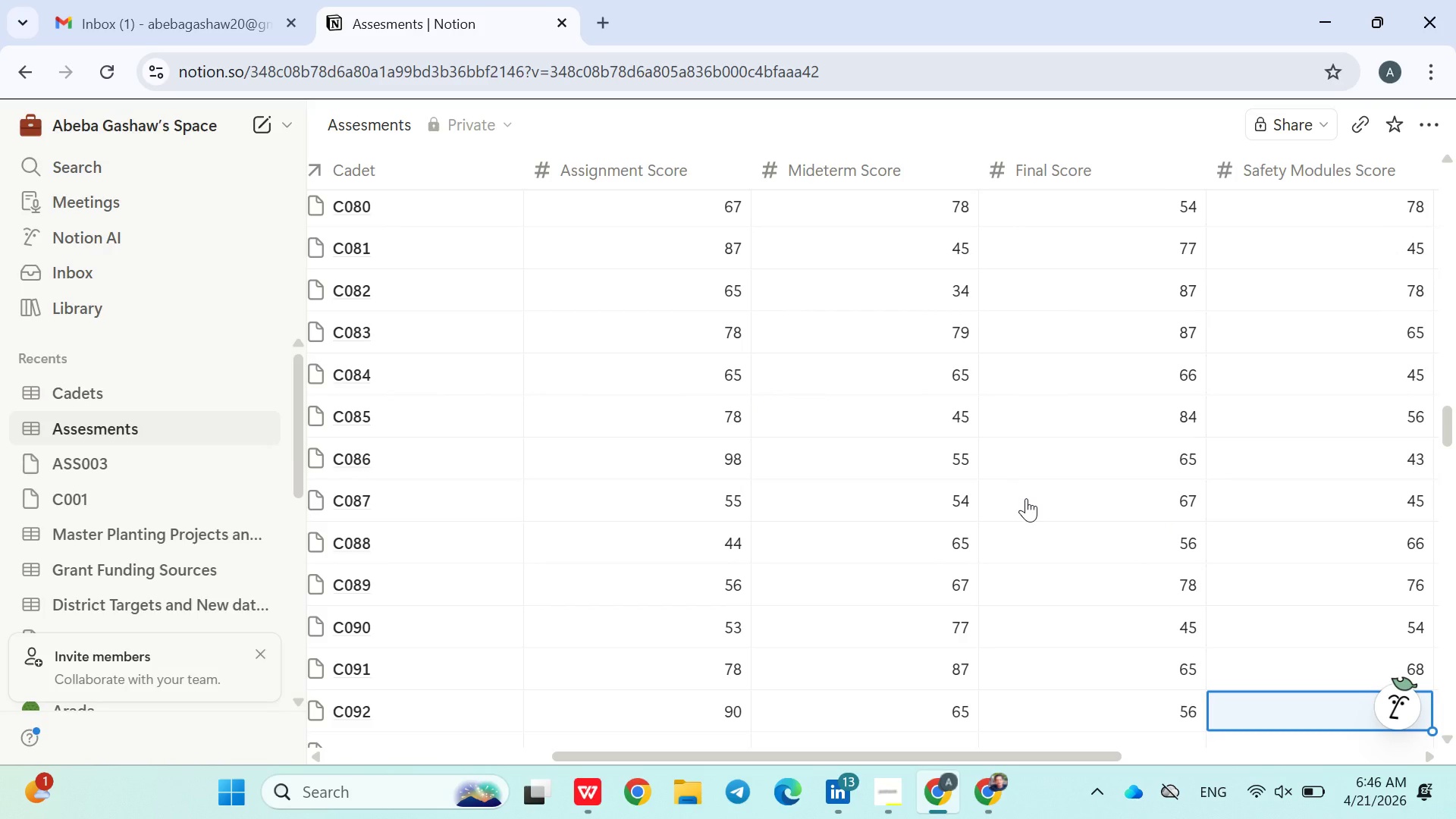 
type(87)
 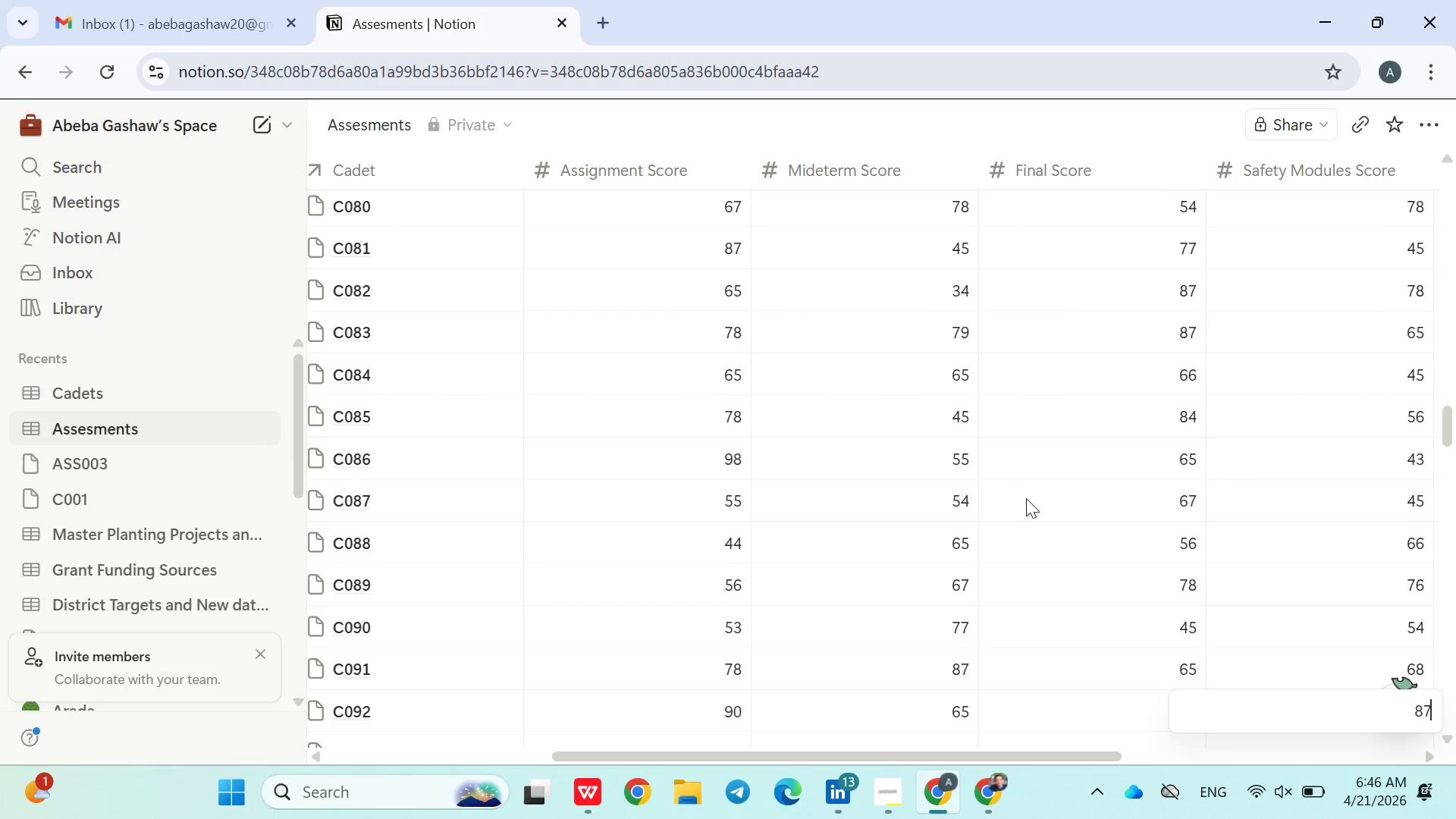 
key(Enter)
 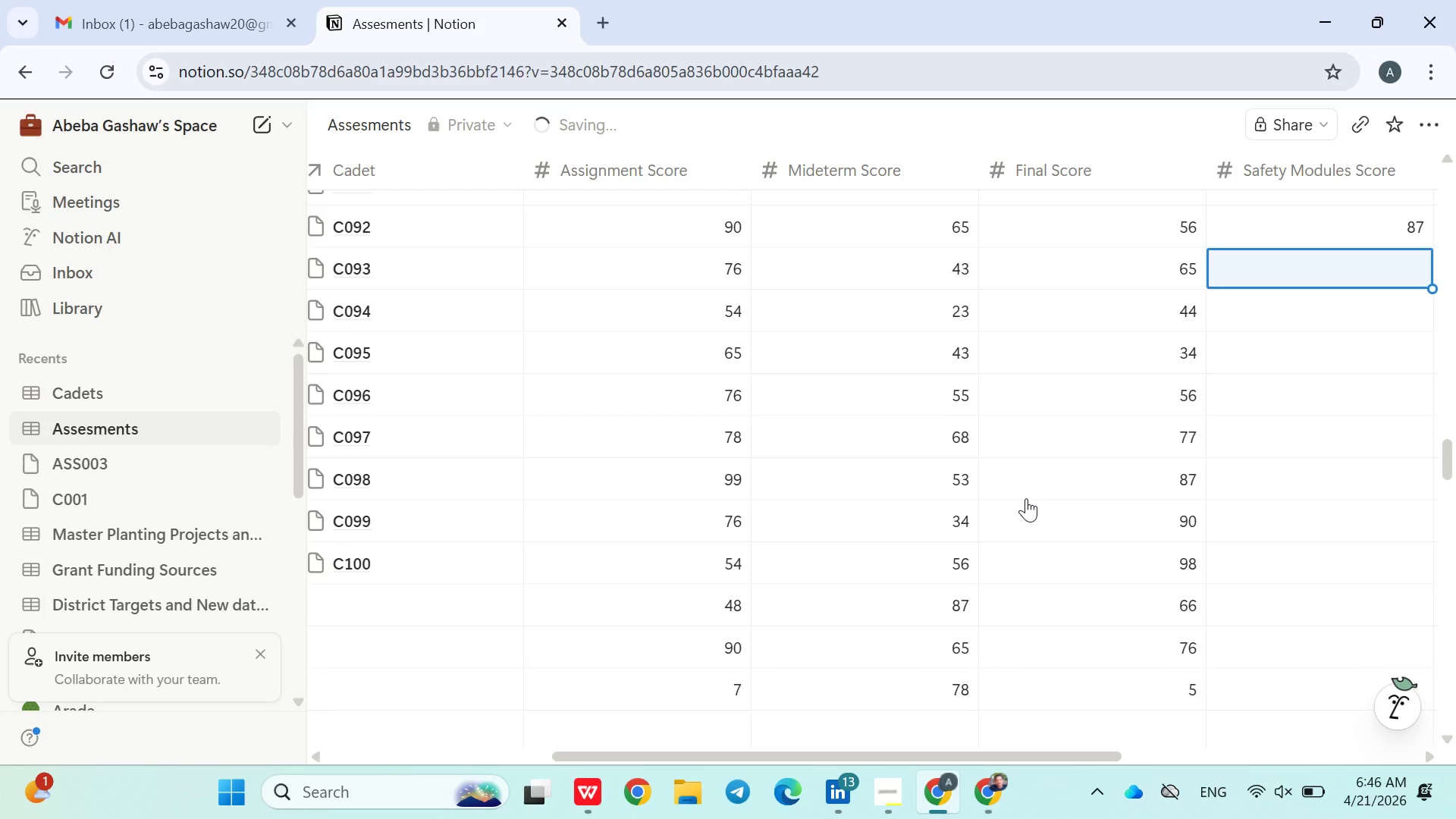 
type(65)
 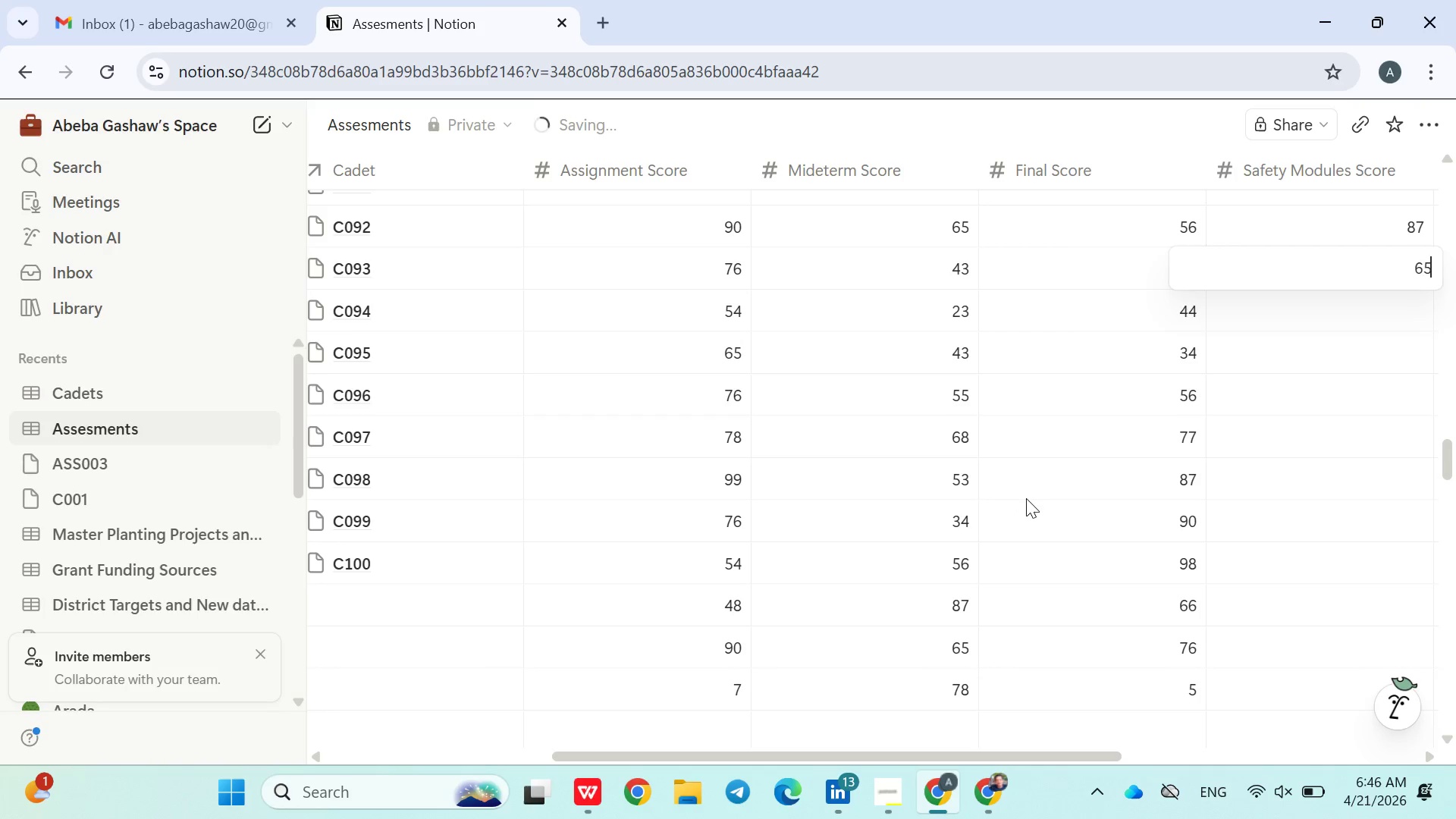 
key(Enter)
 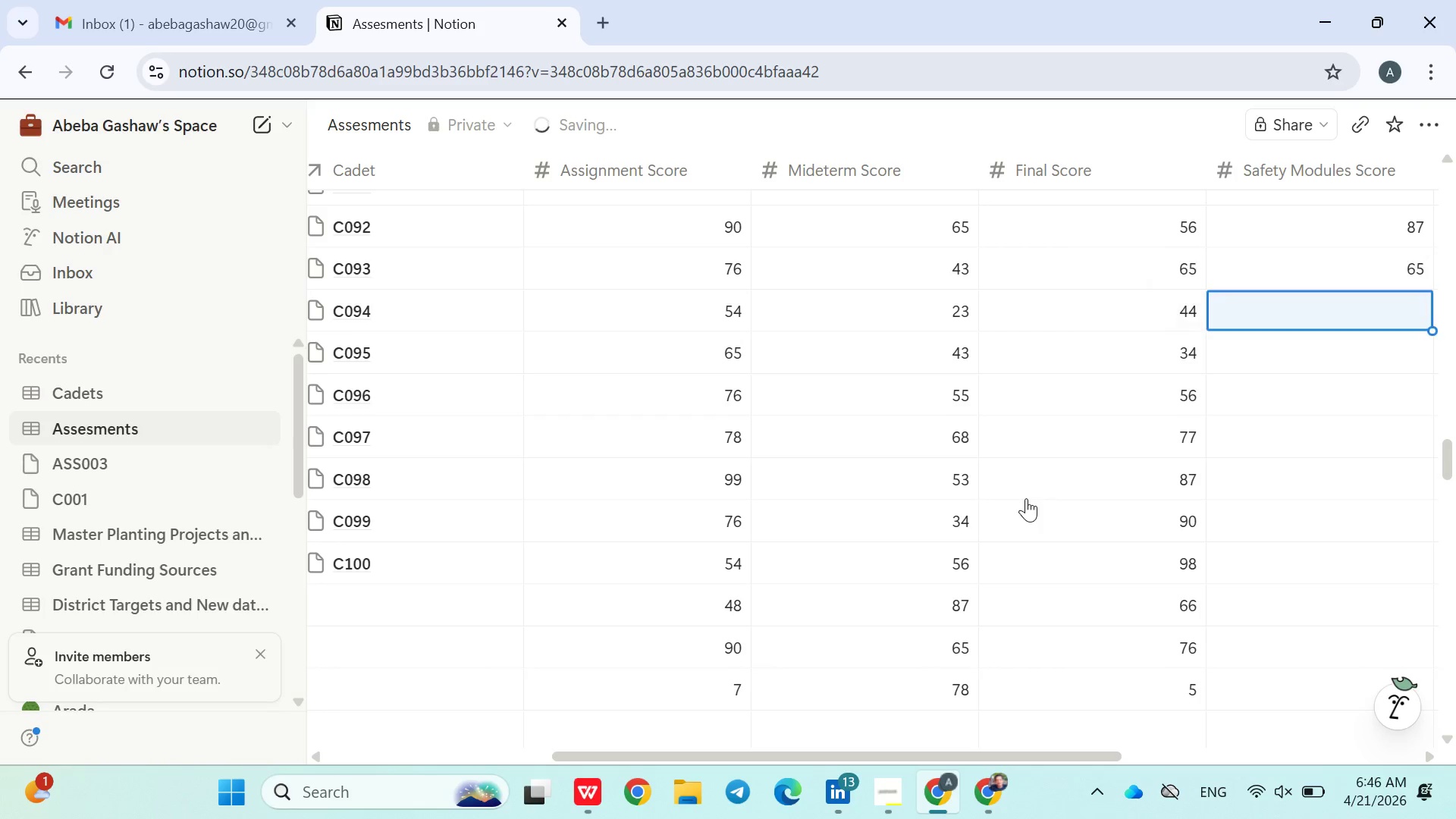 
type(78)
 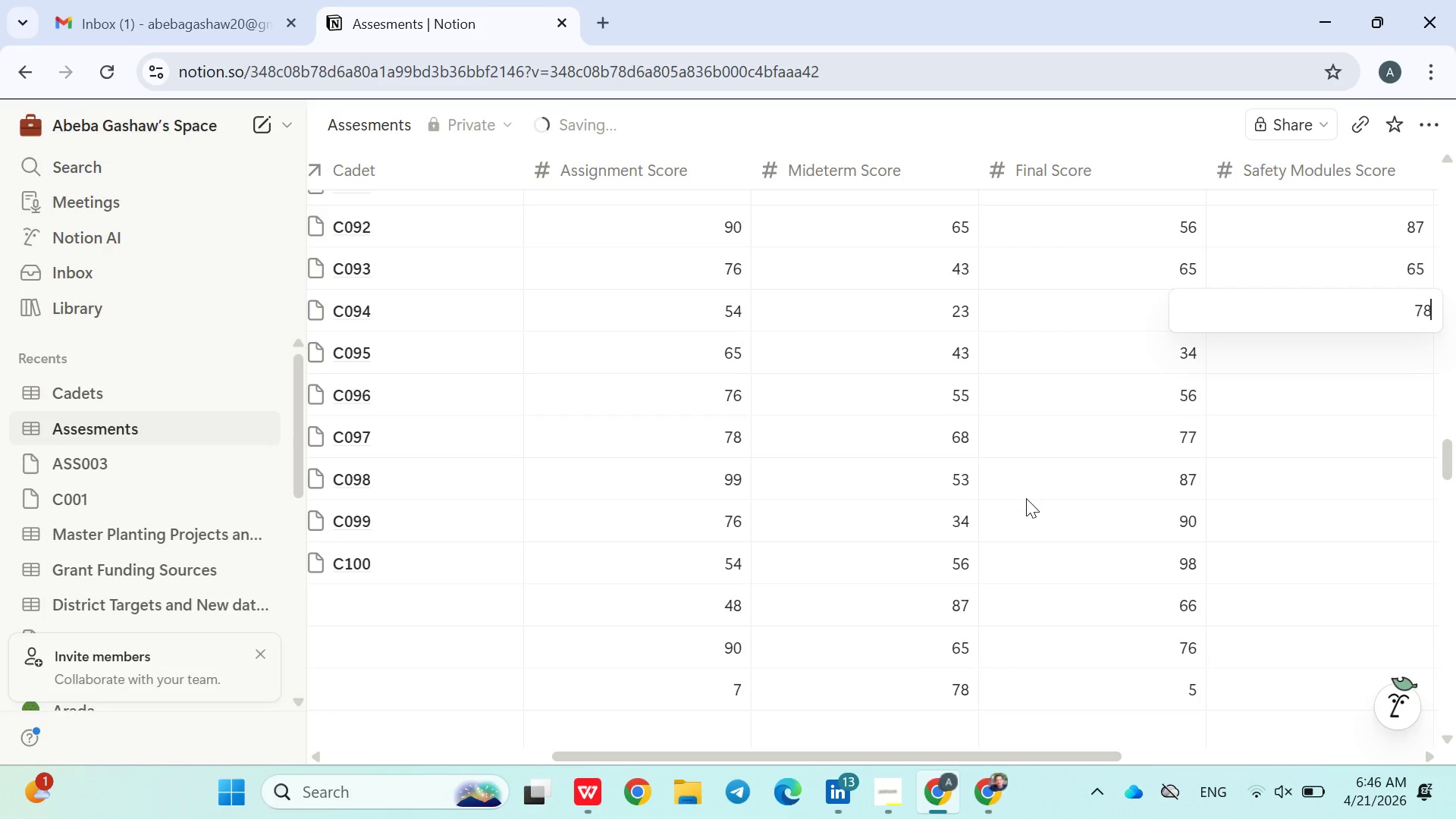 
key(Enter)
 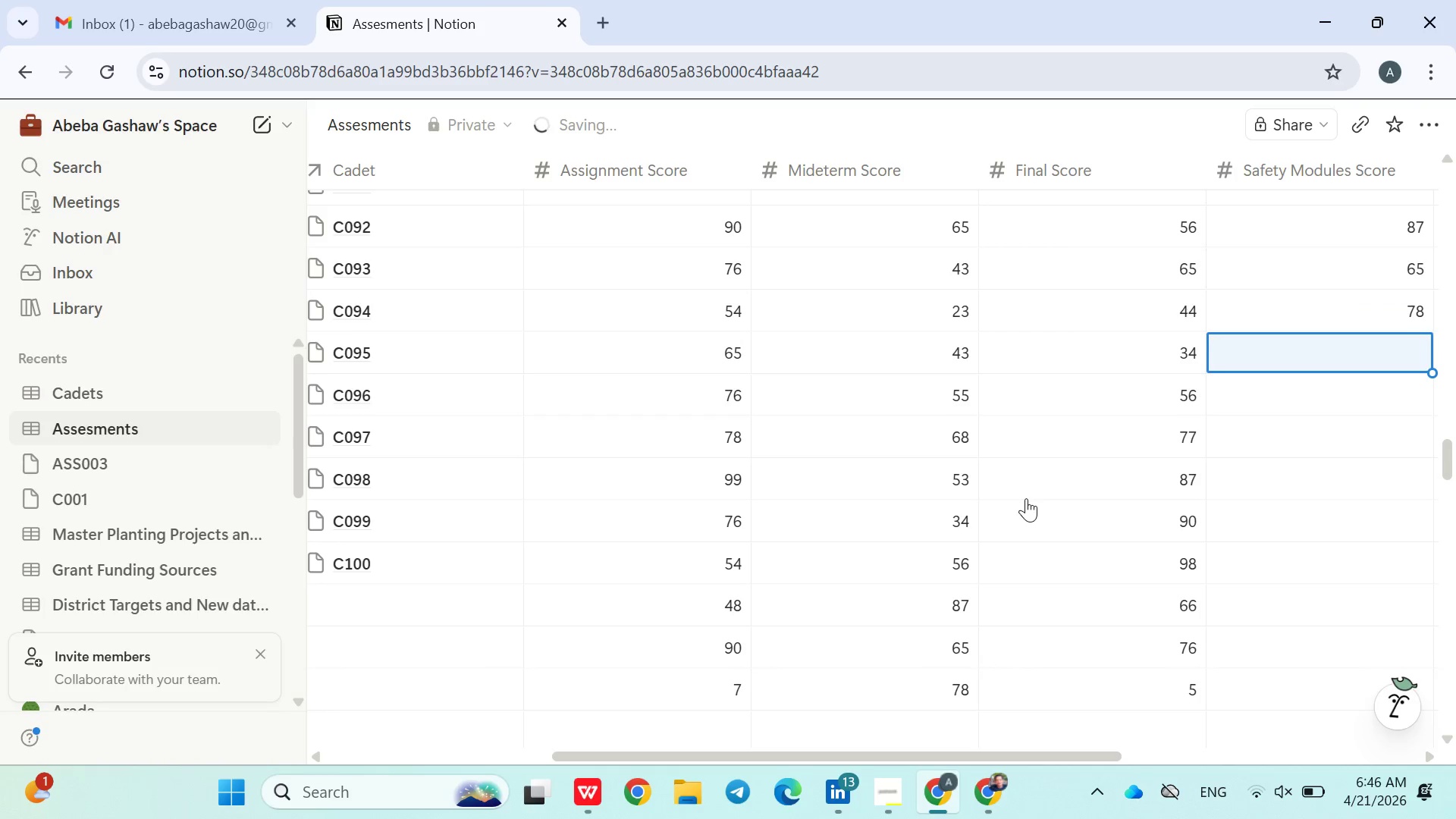 
type(54)
 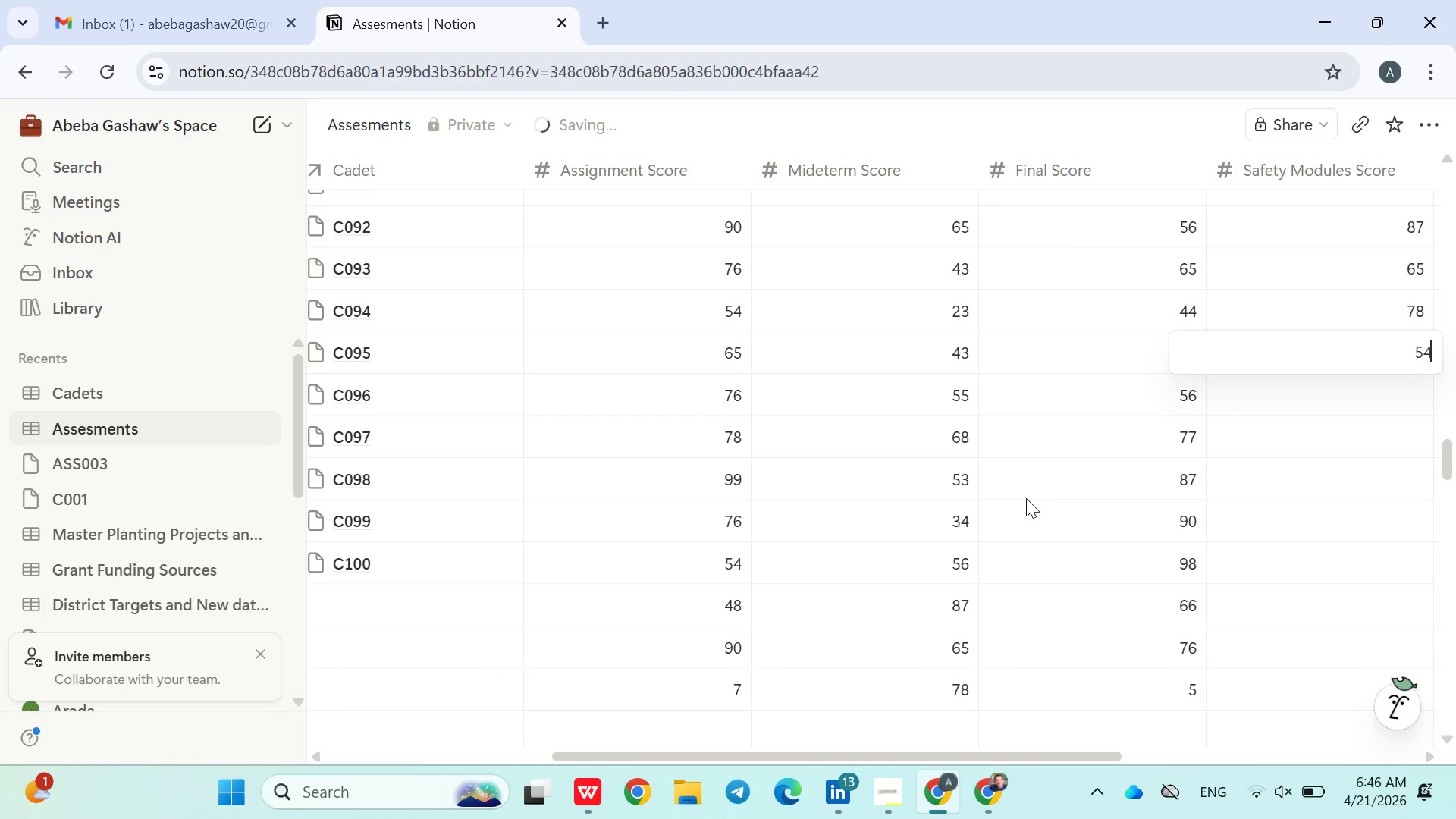 
key(Enter)
 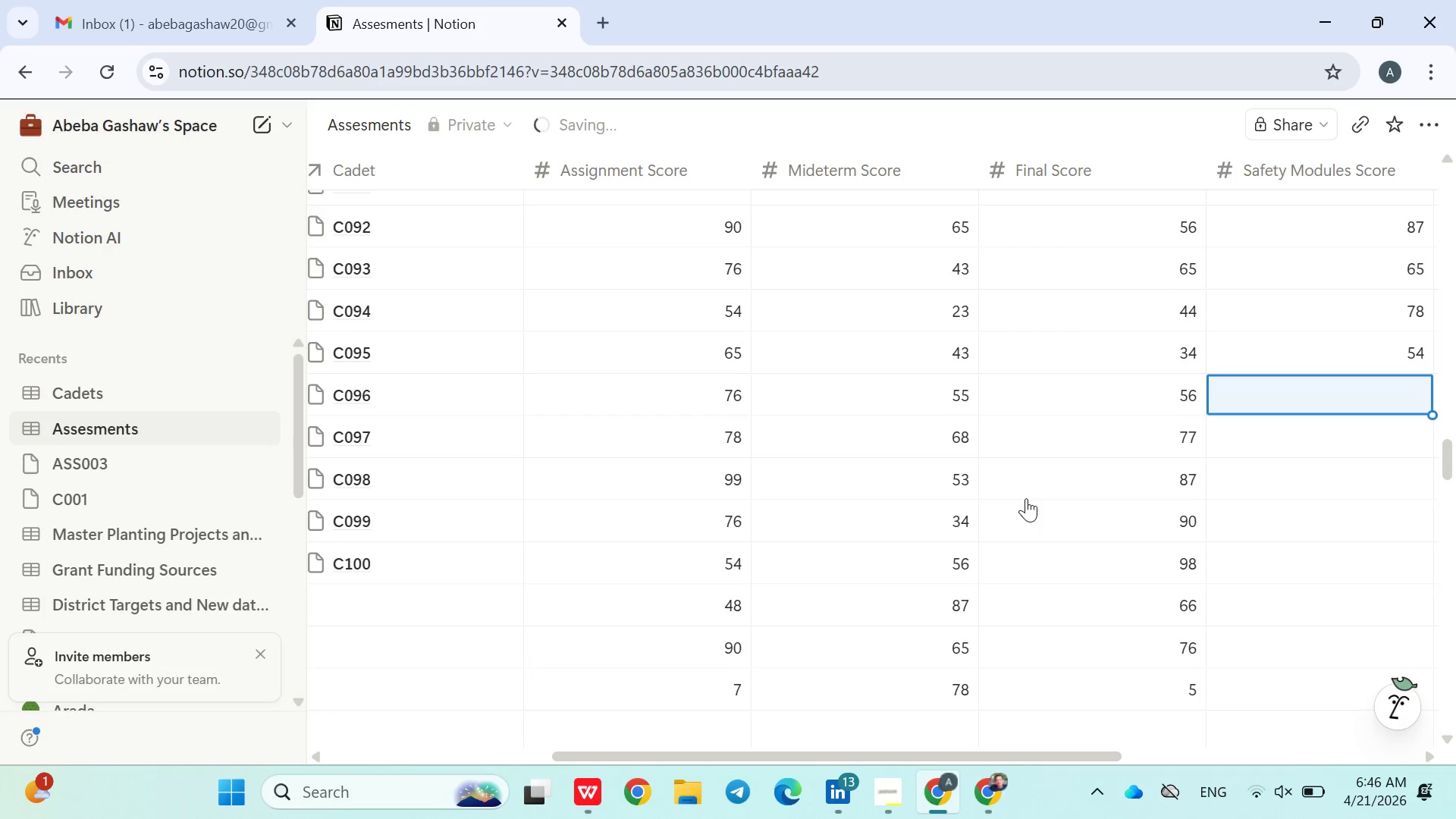 
type(654)
 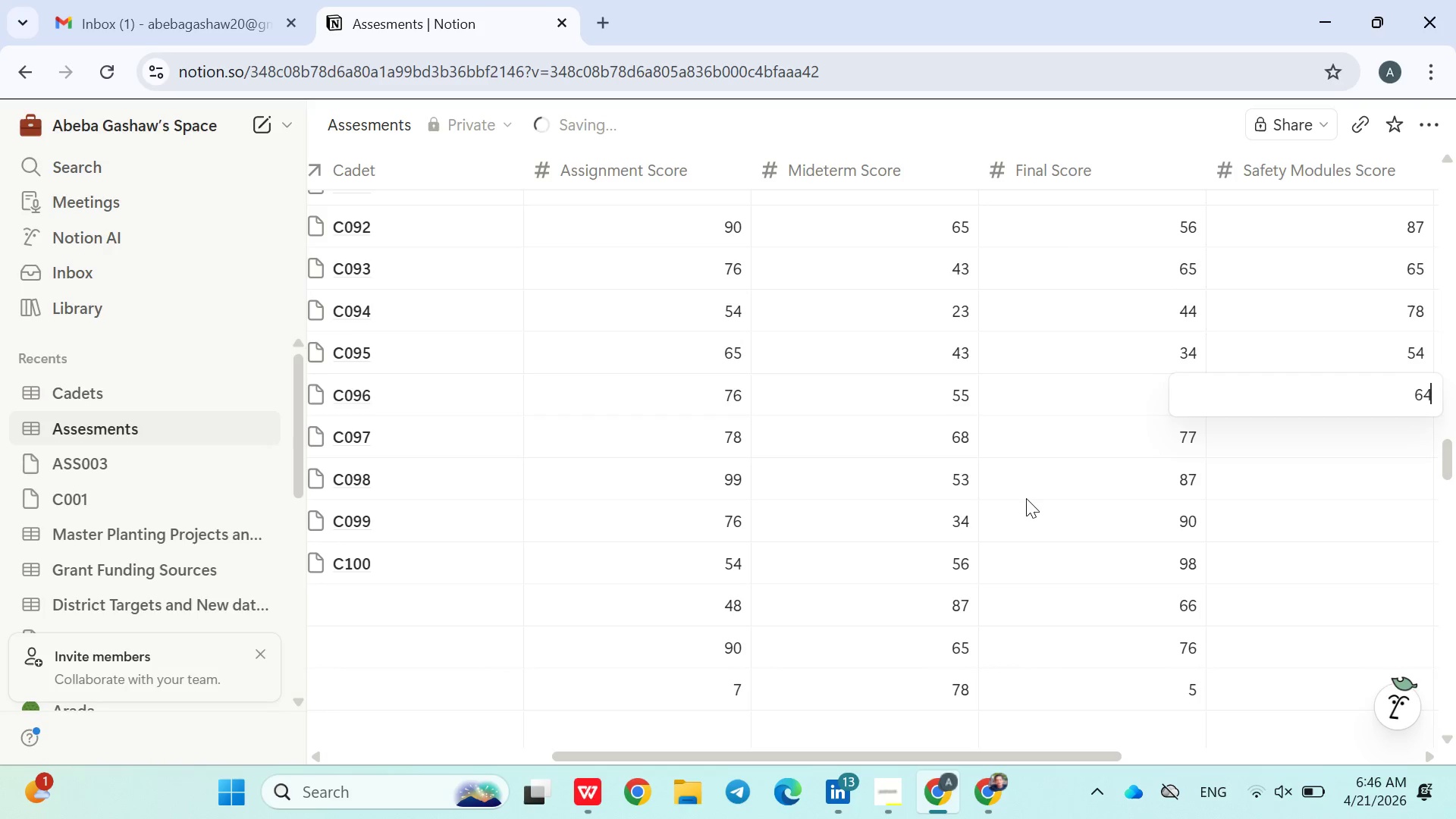 
key(Enter)
 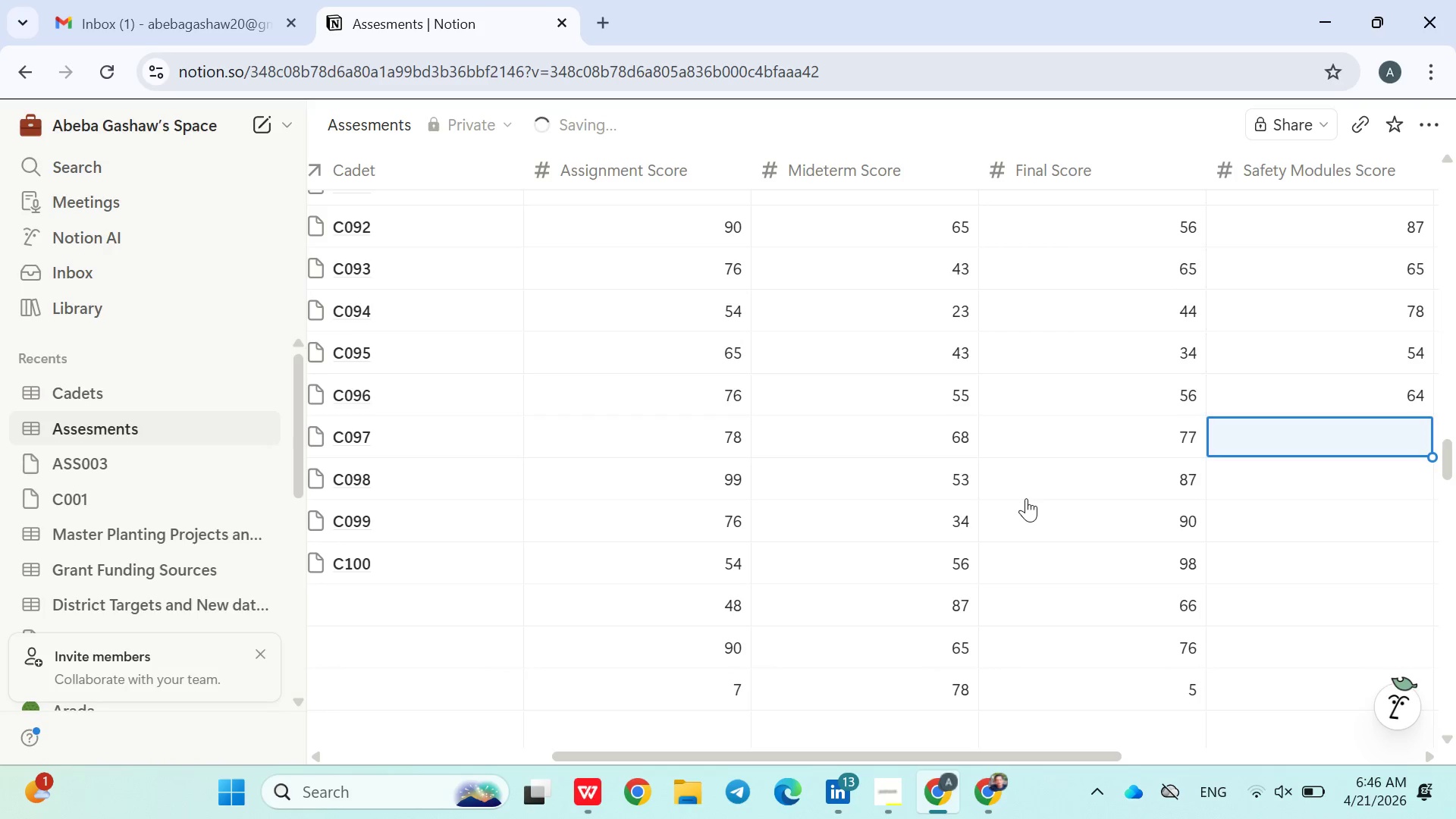 
type(54)
 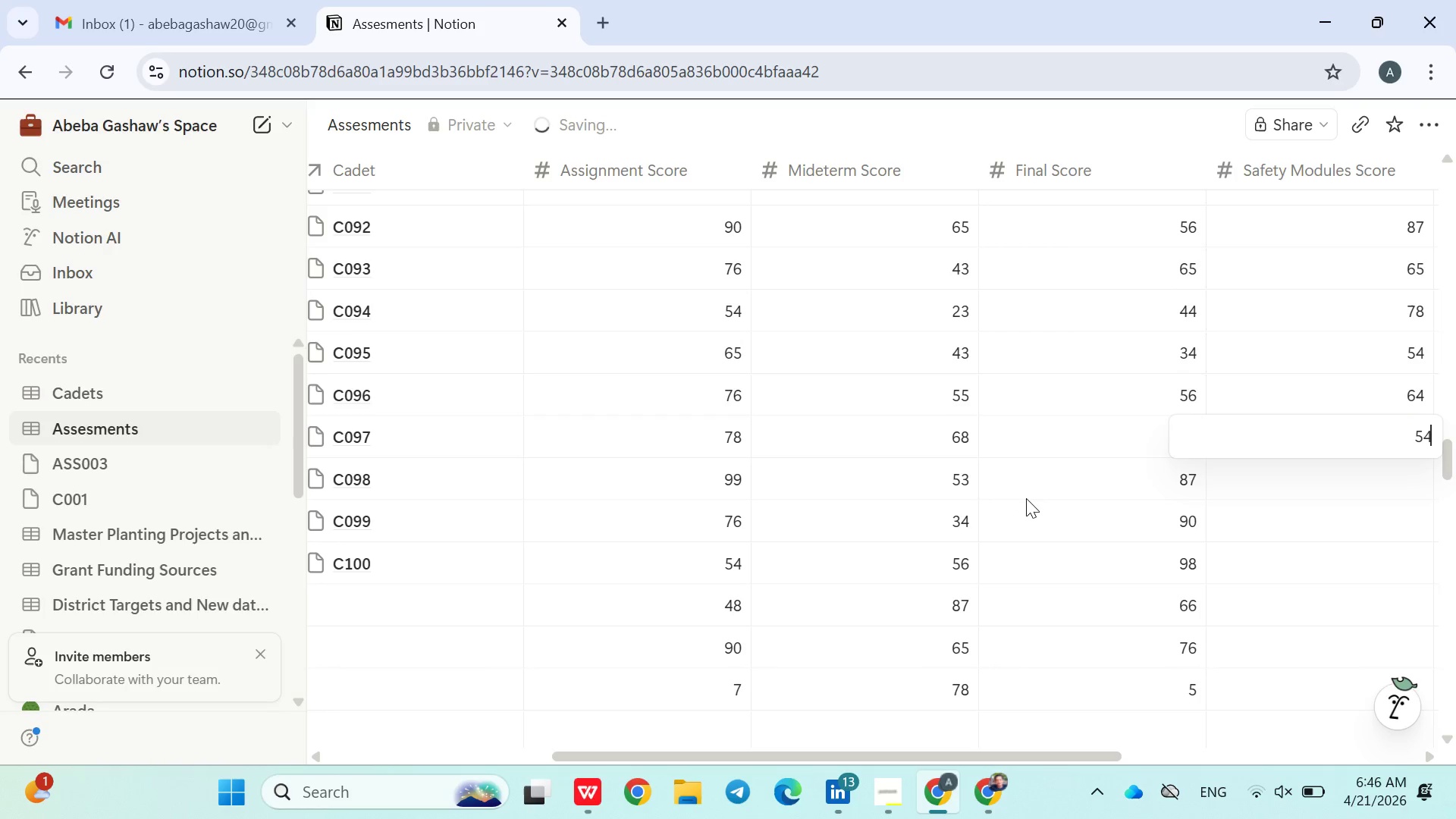 
key(Enter)
 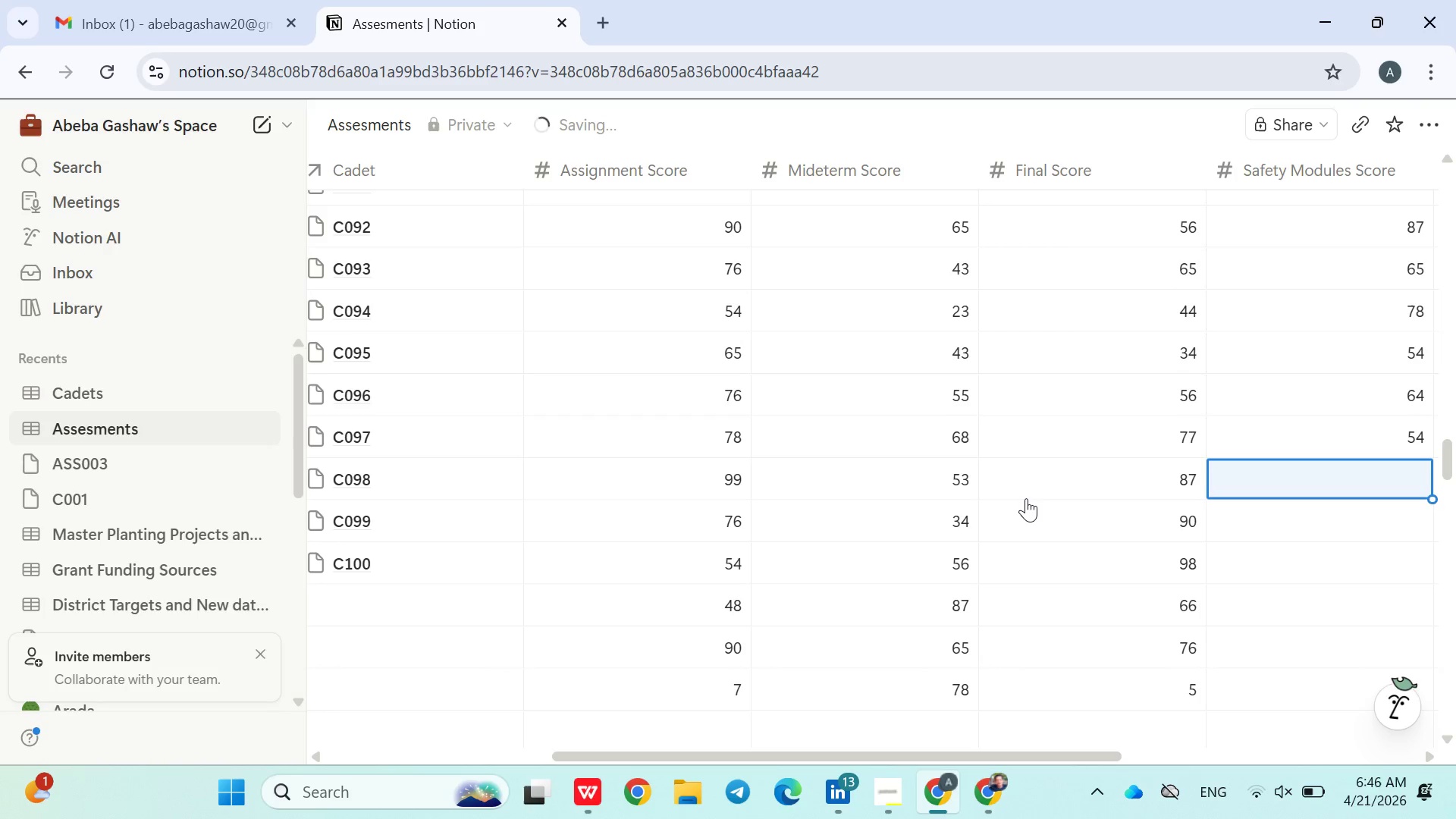 
type(34)
 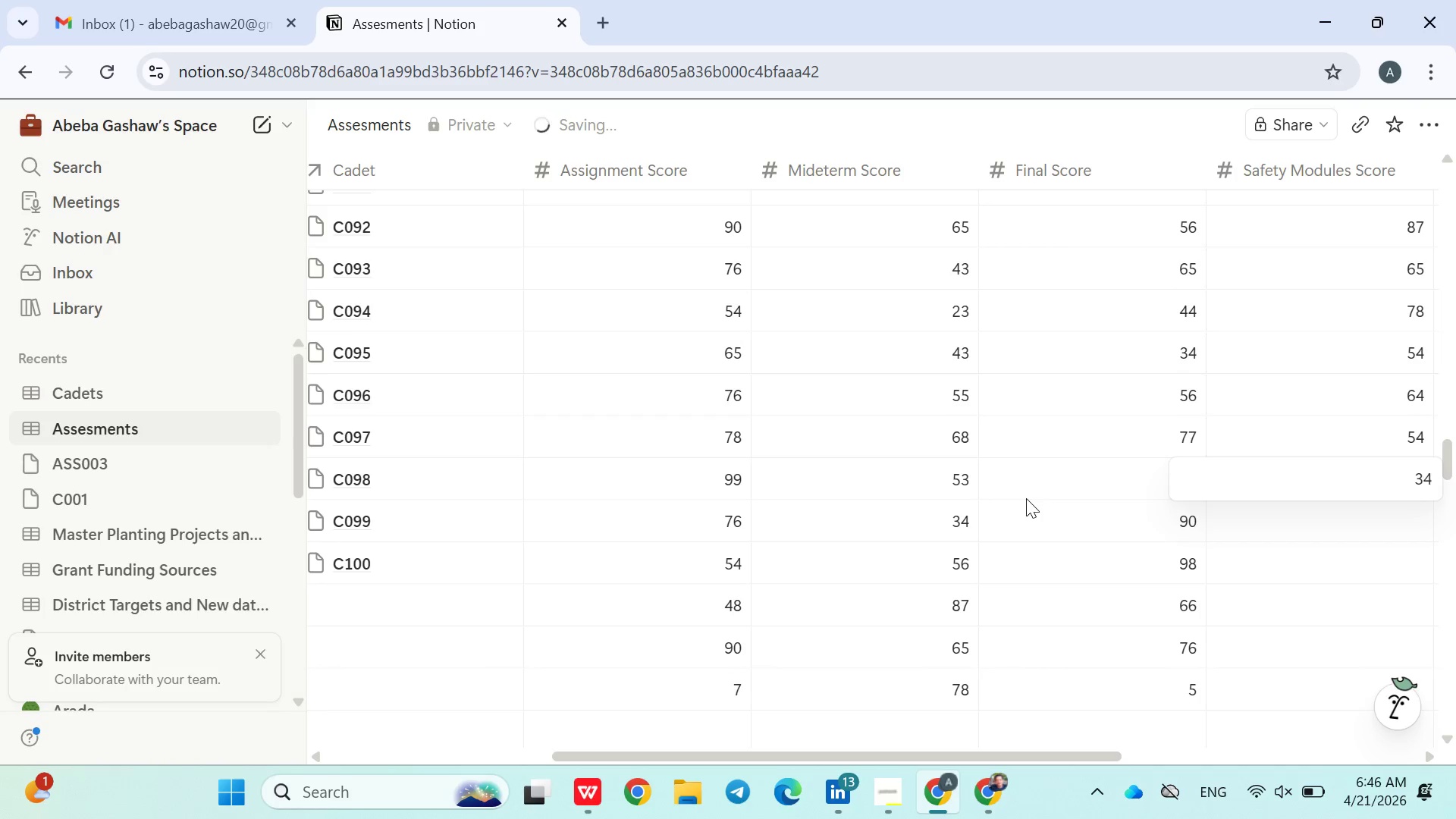 
key(Enter)
 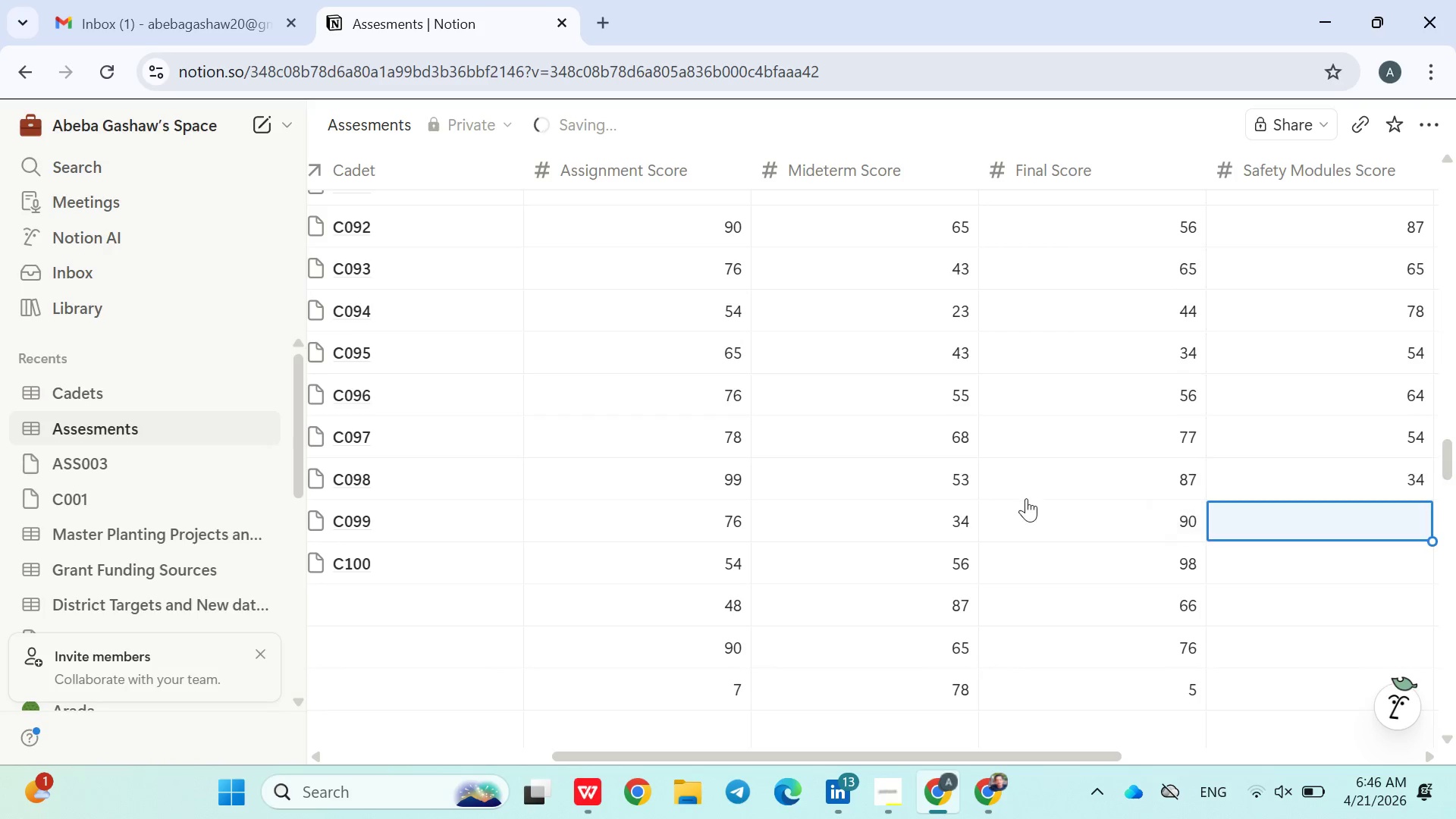 
key(6)
 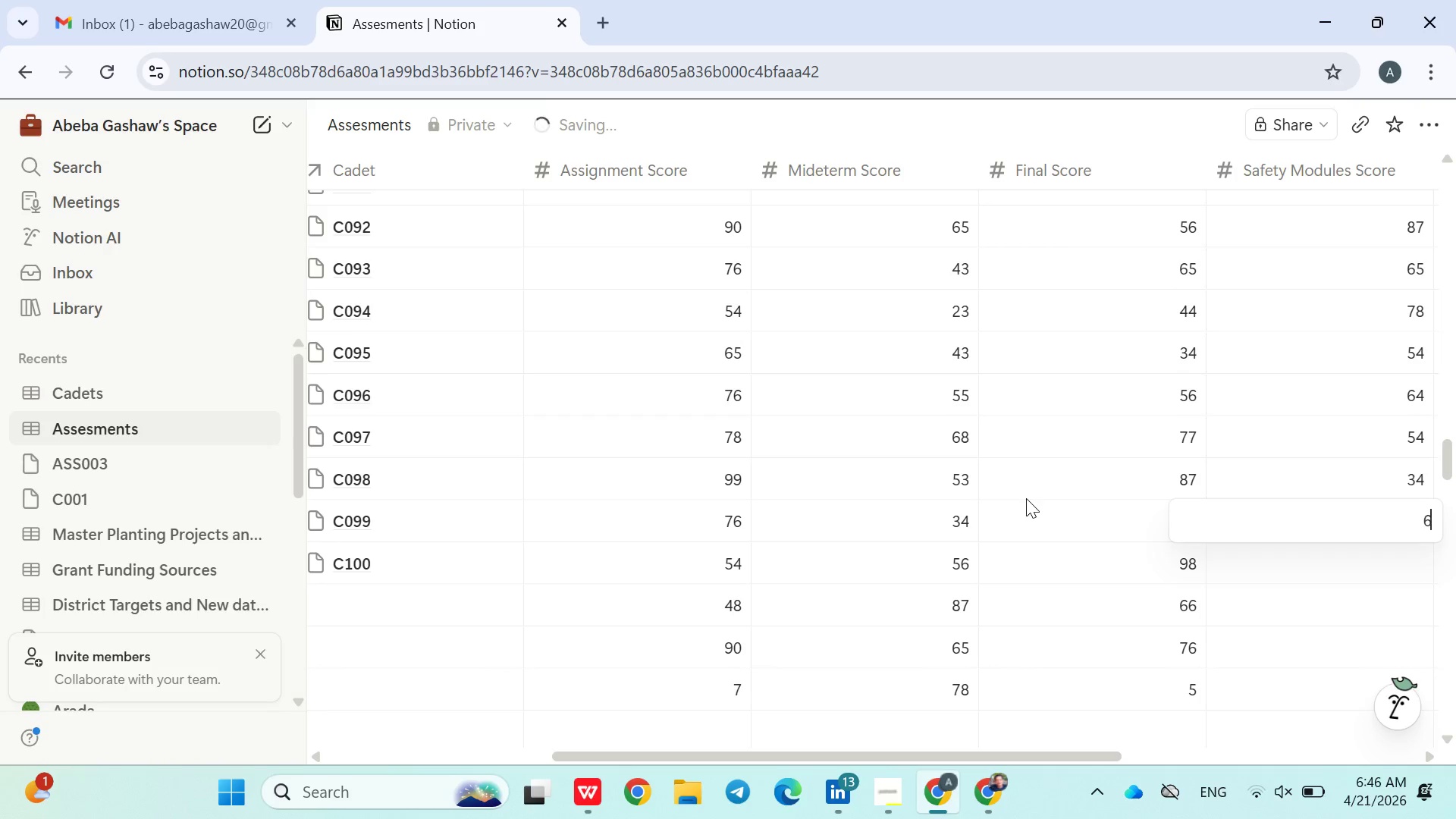 
key(Enter)
 